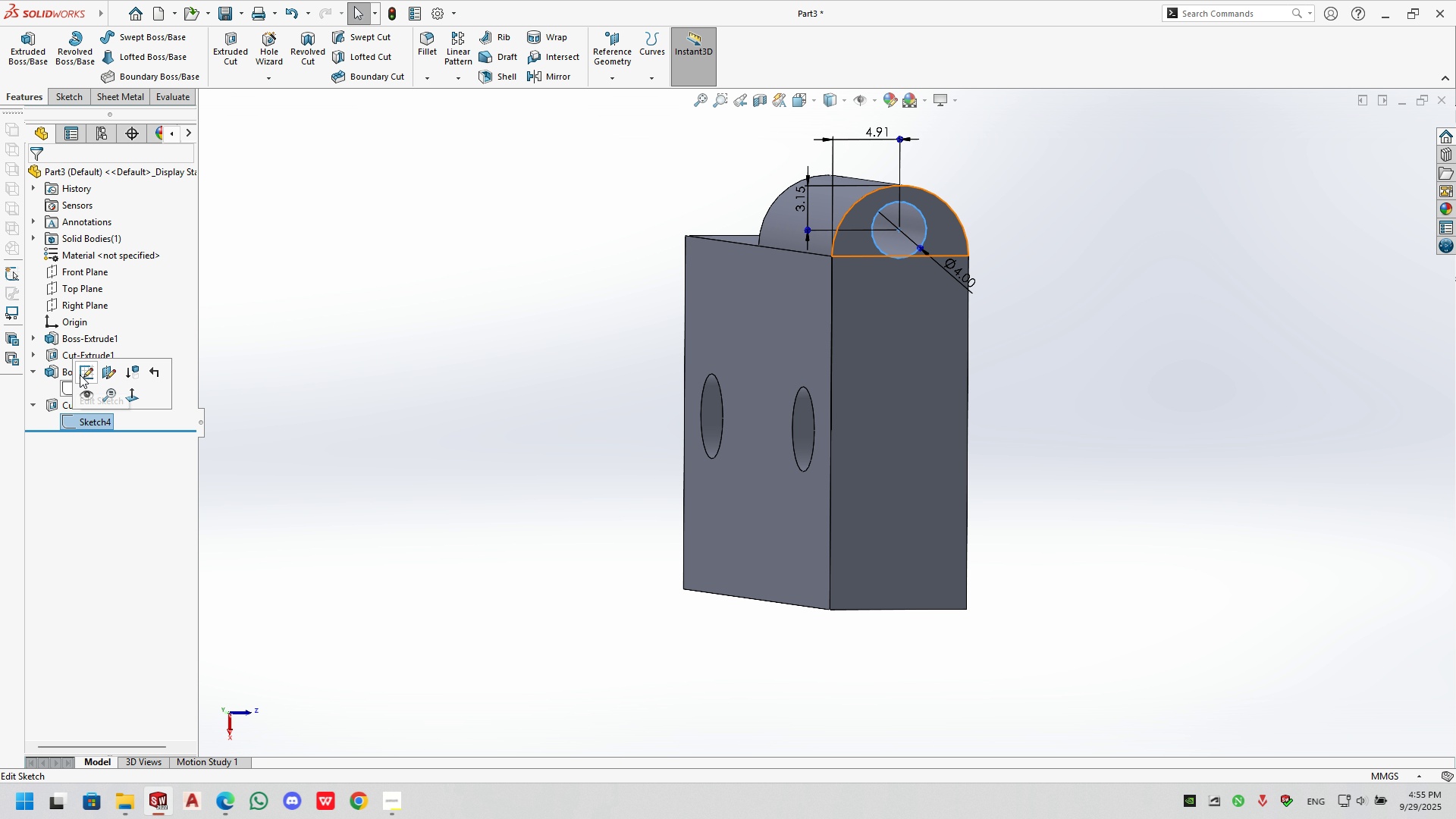 
left_click([80, 374])
 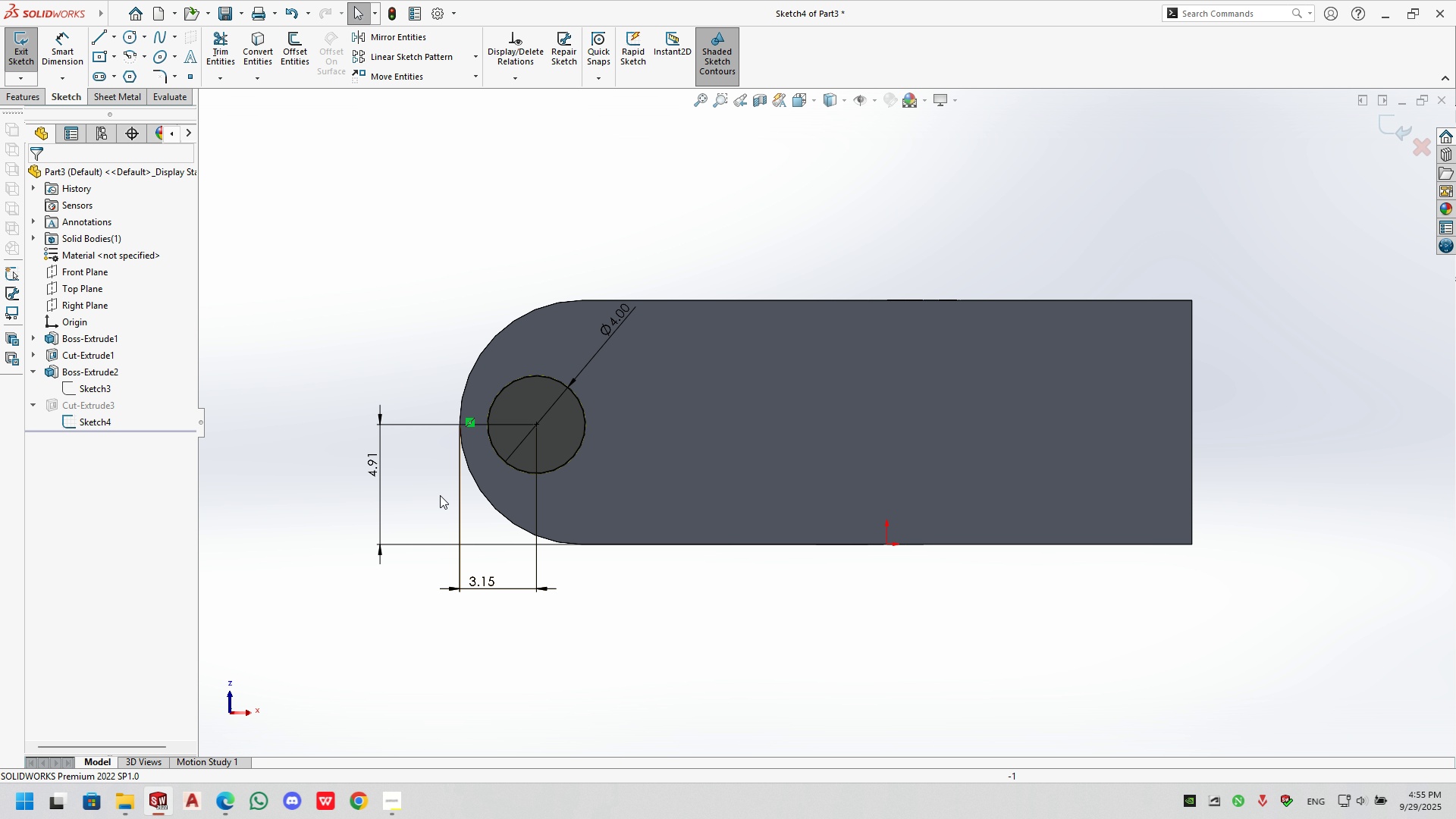 
left_click([484, 583])
 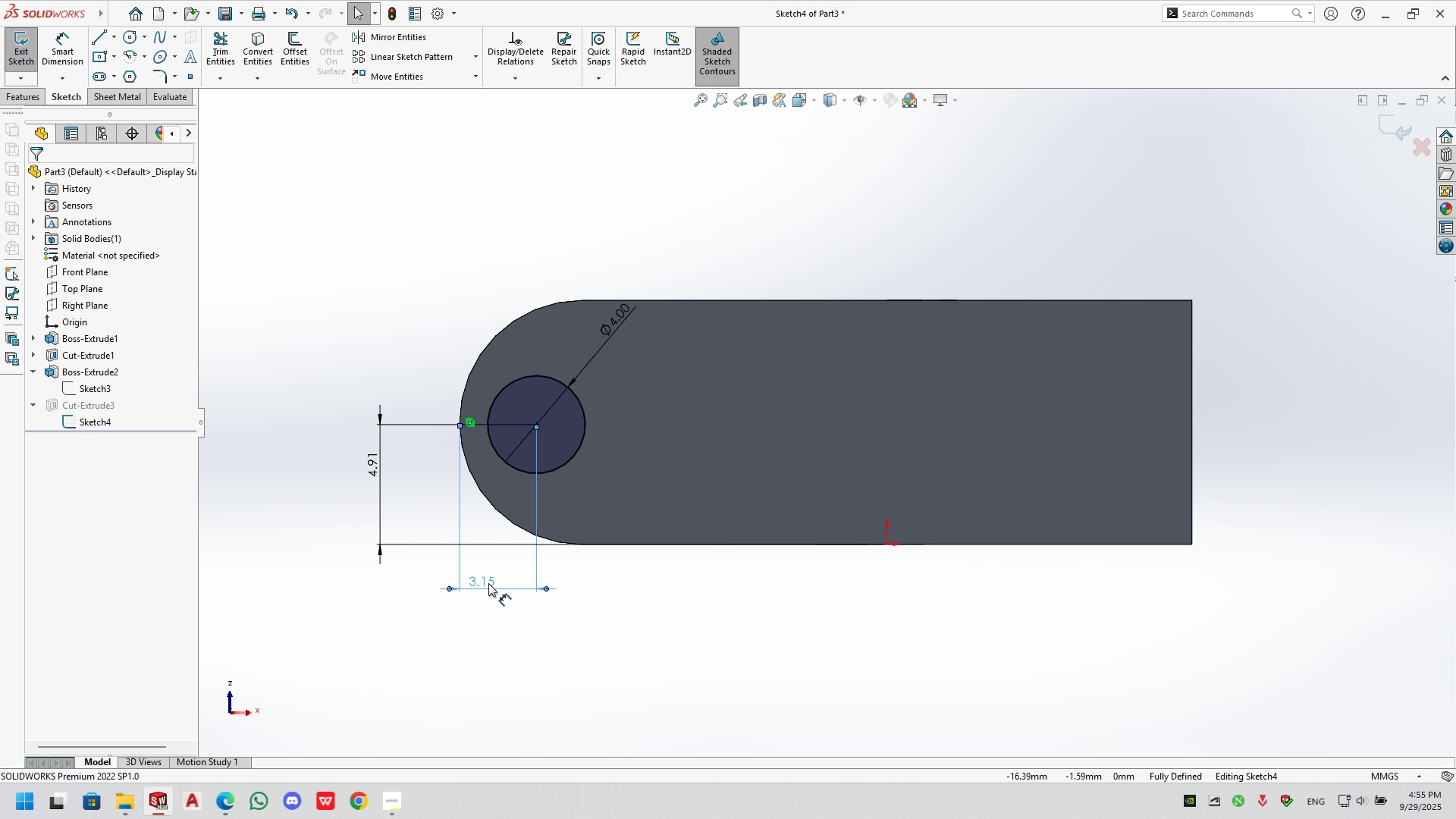 
double_click([490, 584])
 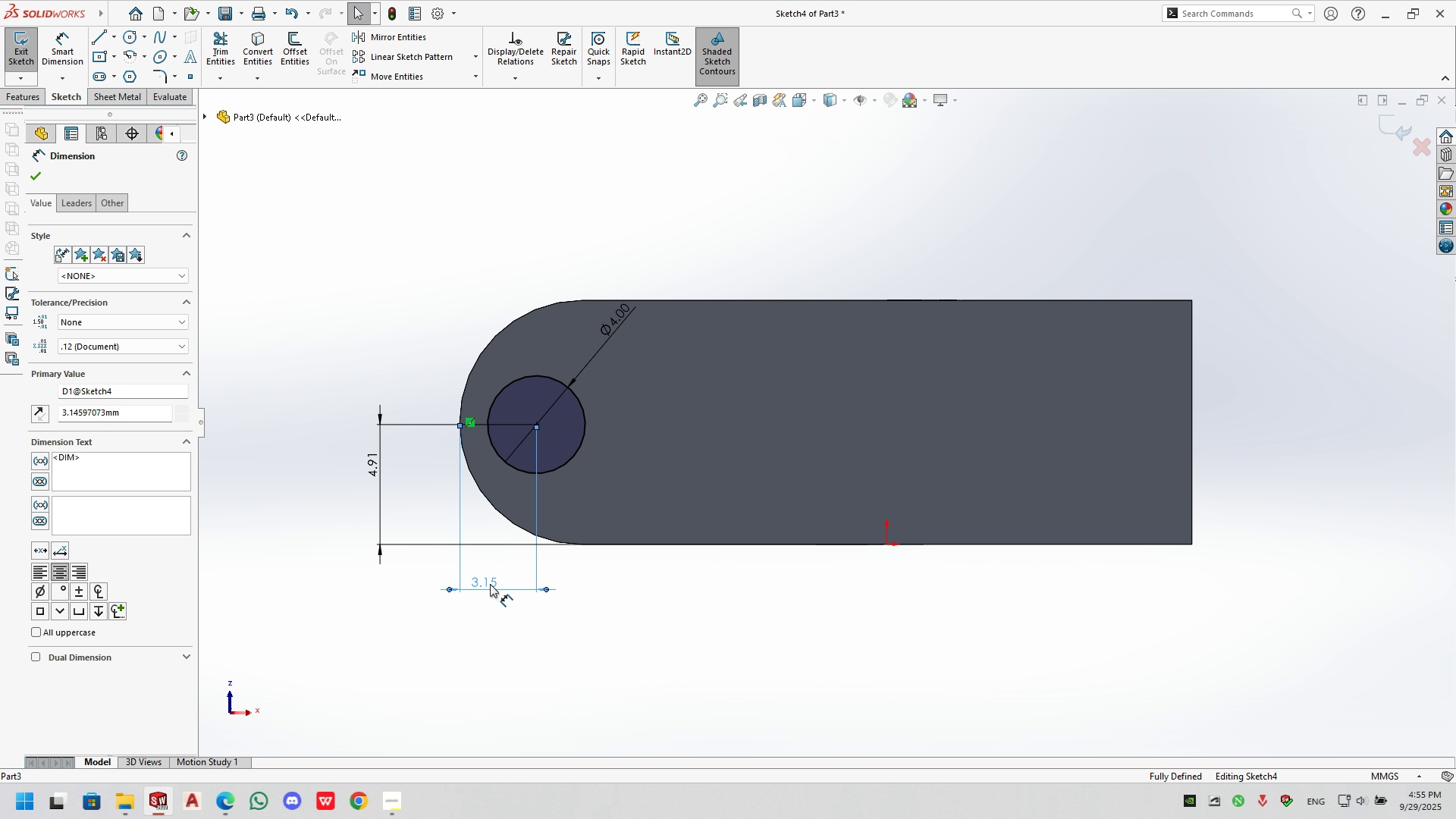 
triple_click([490, 584])
 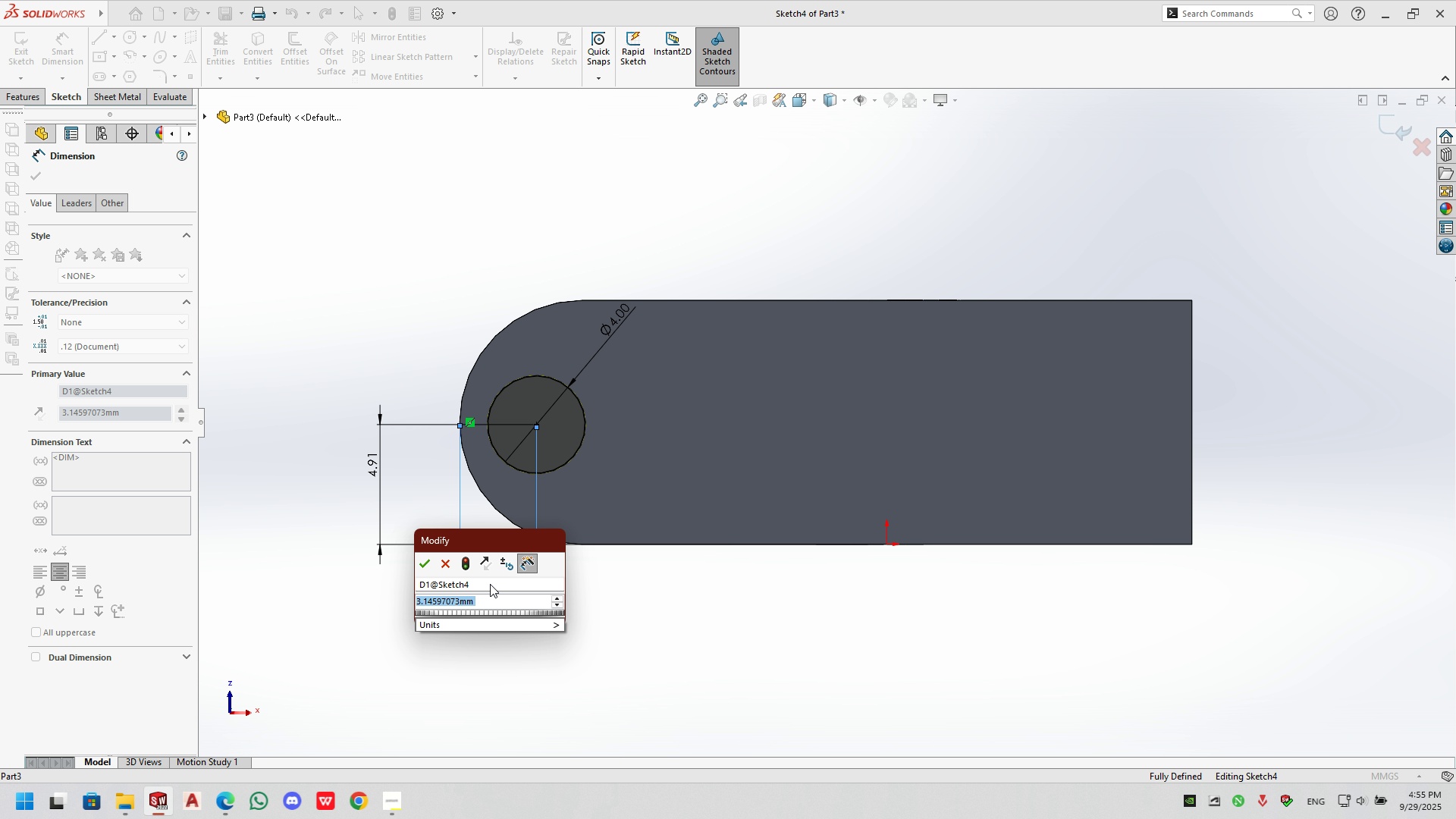 
key(Numpad2)
 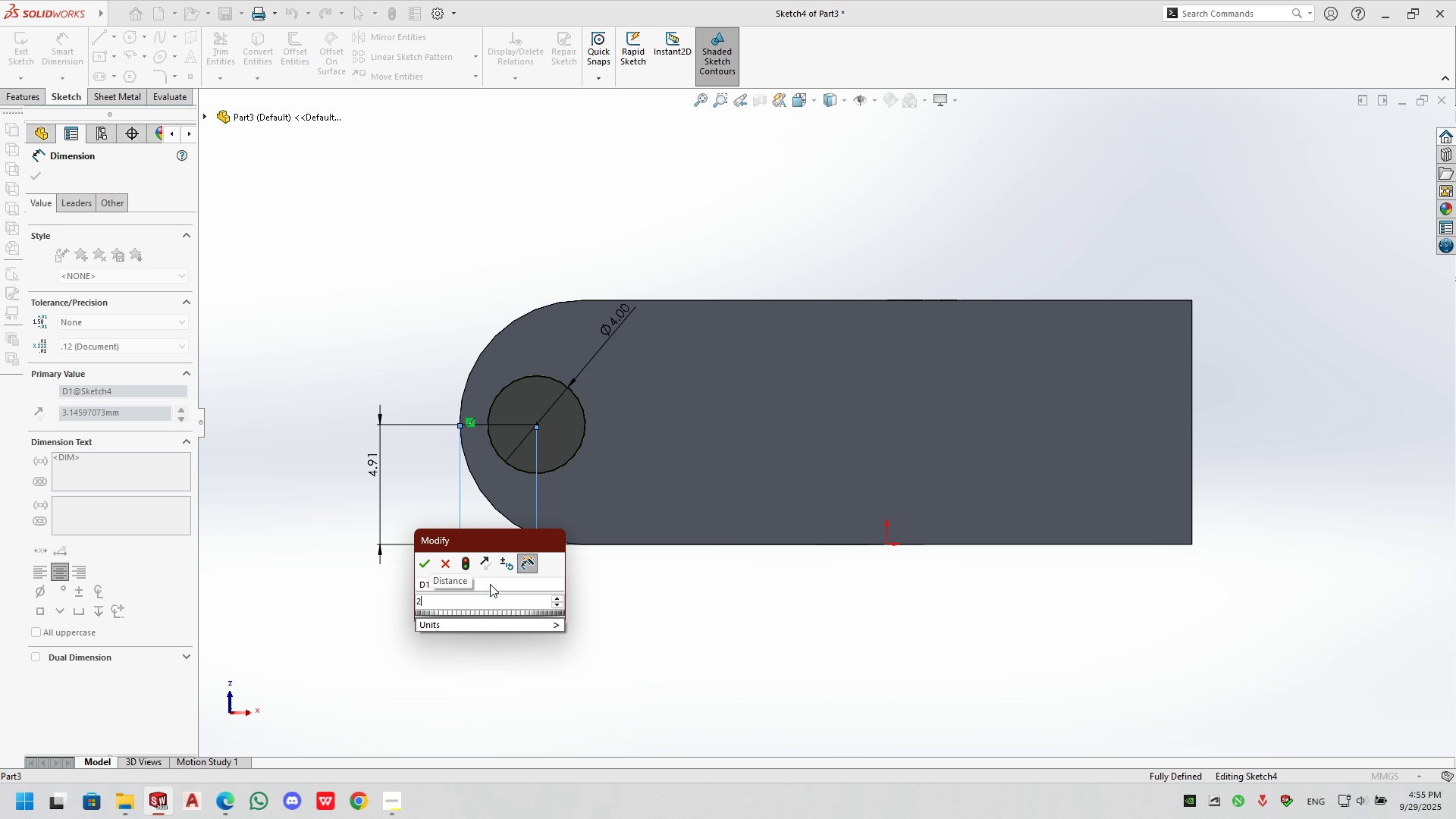 
key(NumpadDecimal)
 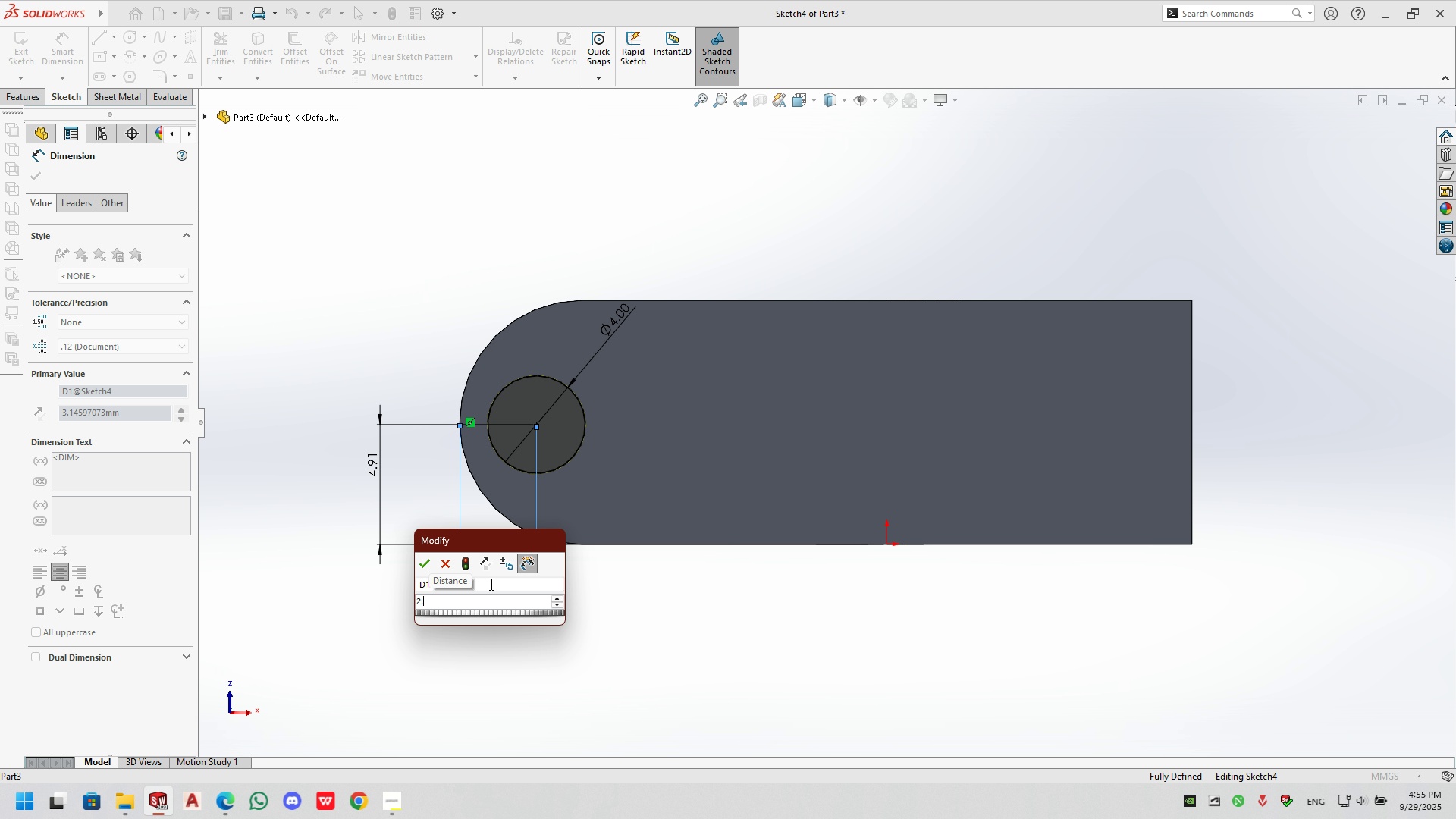 
key(Numpad5)
 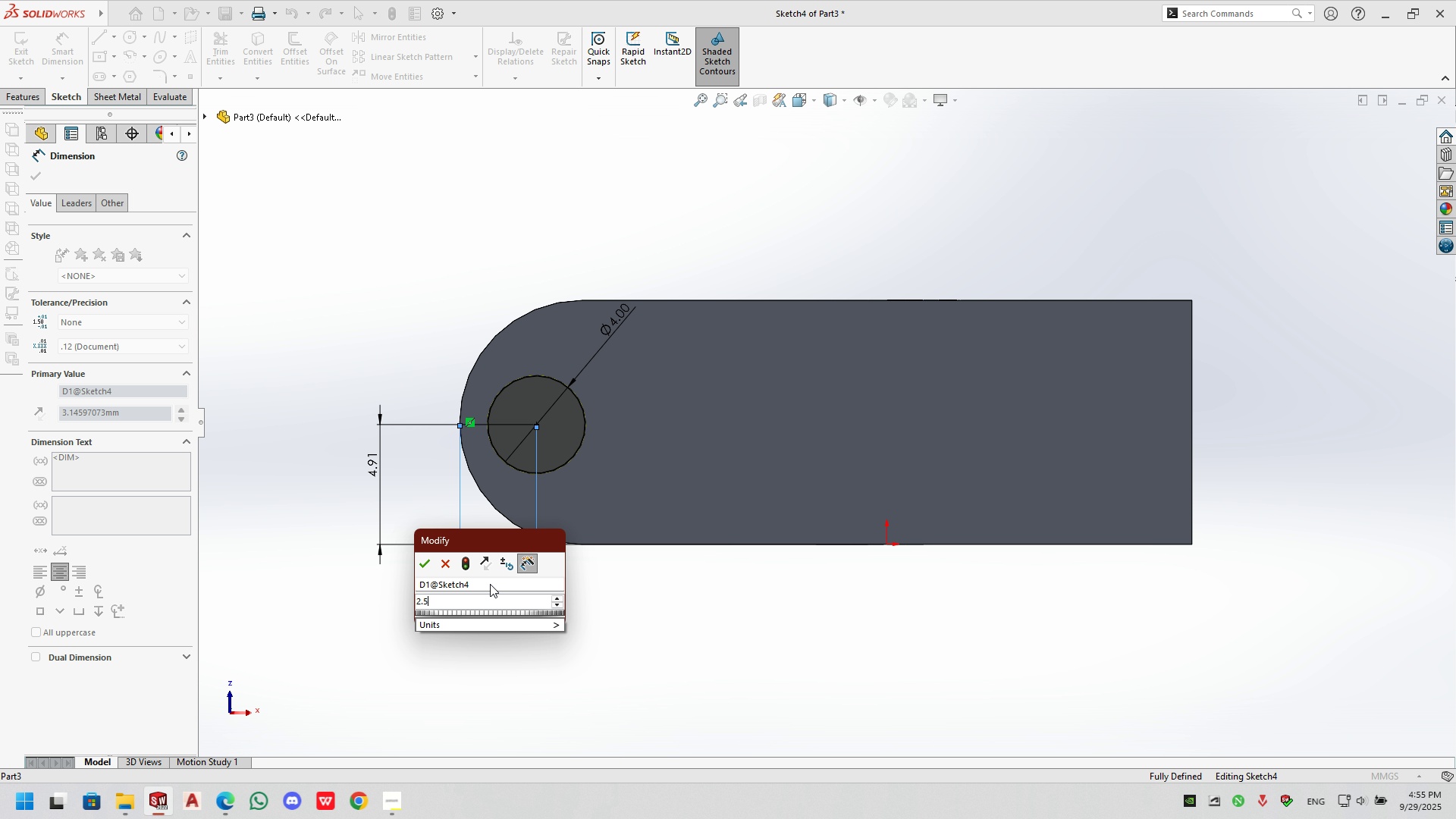 
key(NumpadEnter)
 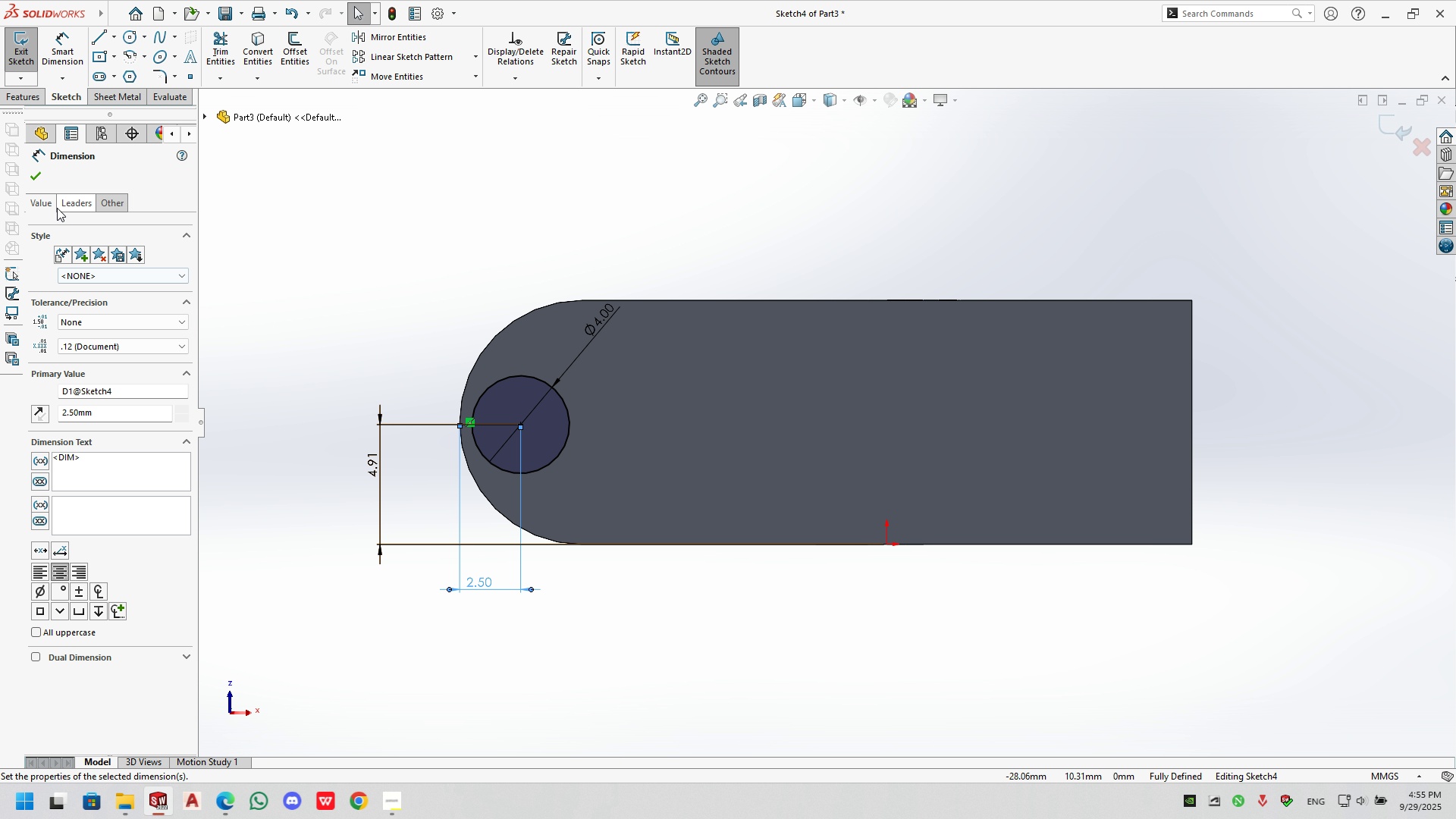 
left_click([33, 174])
 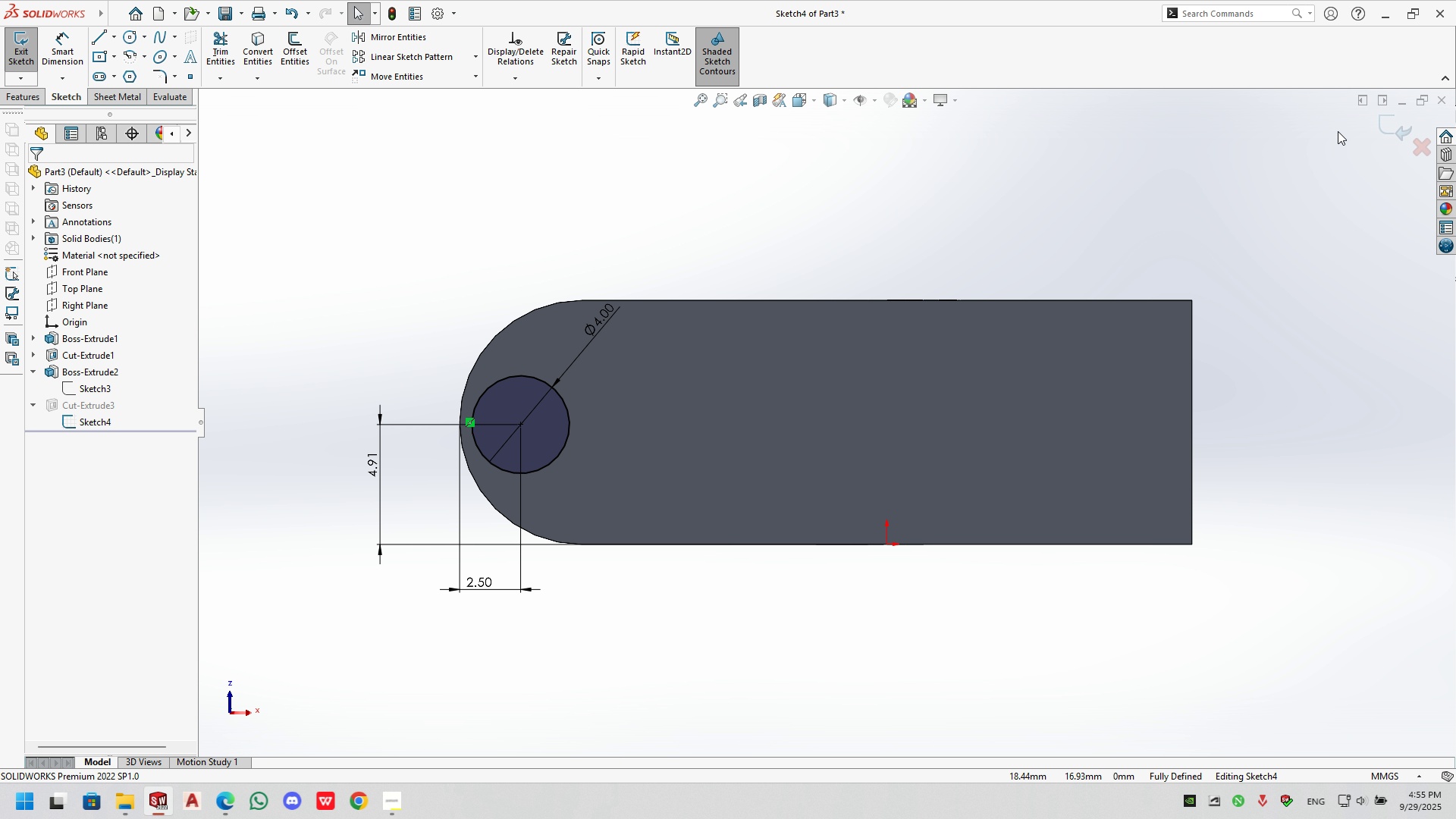 
left_click([1381, 126])
 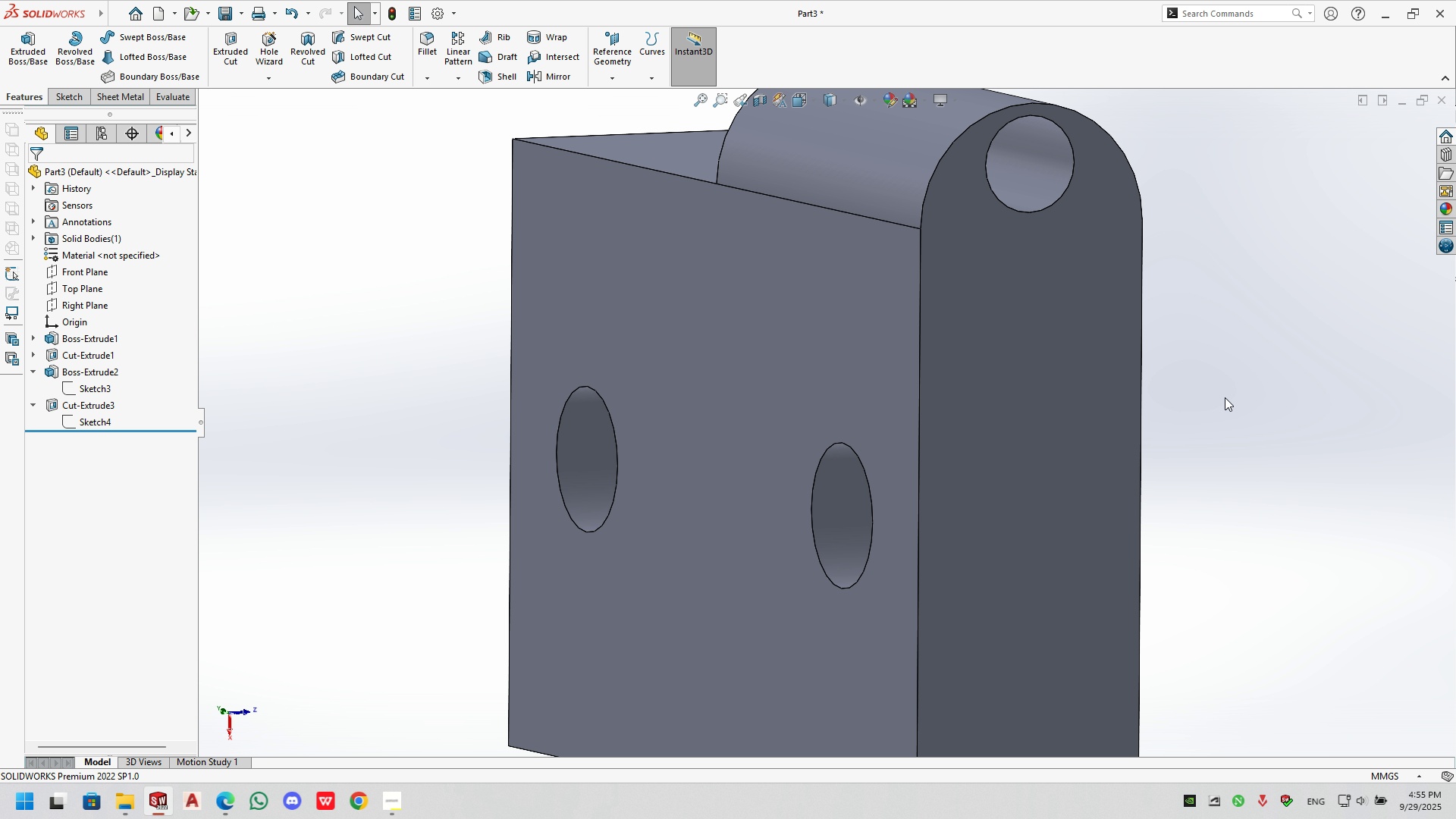 
wait(5.84)
 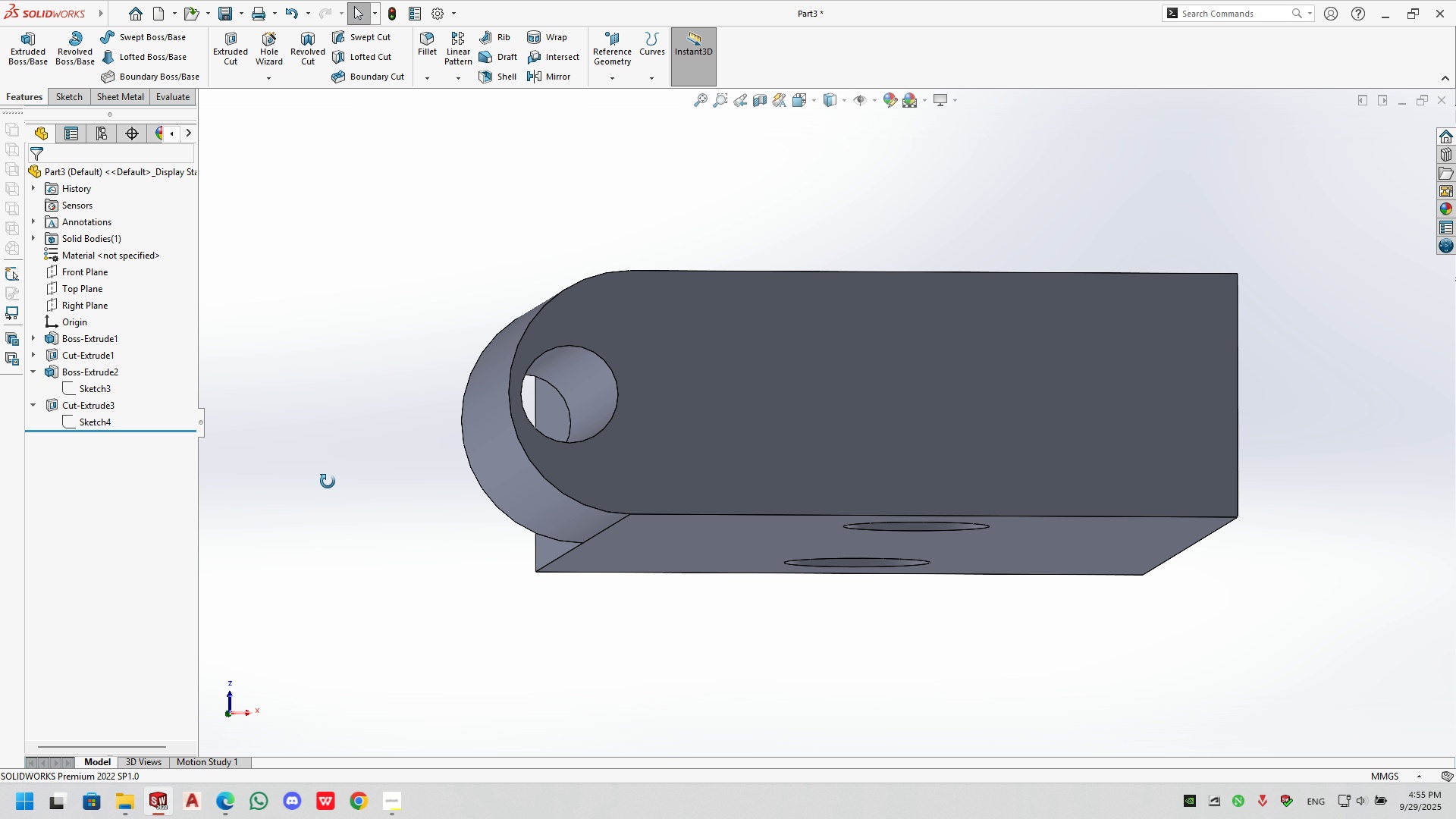 
scroll: coordinate [1266, 478], scroll_direction: up, amount: 7.0
 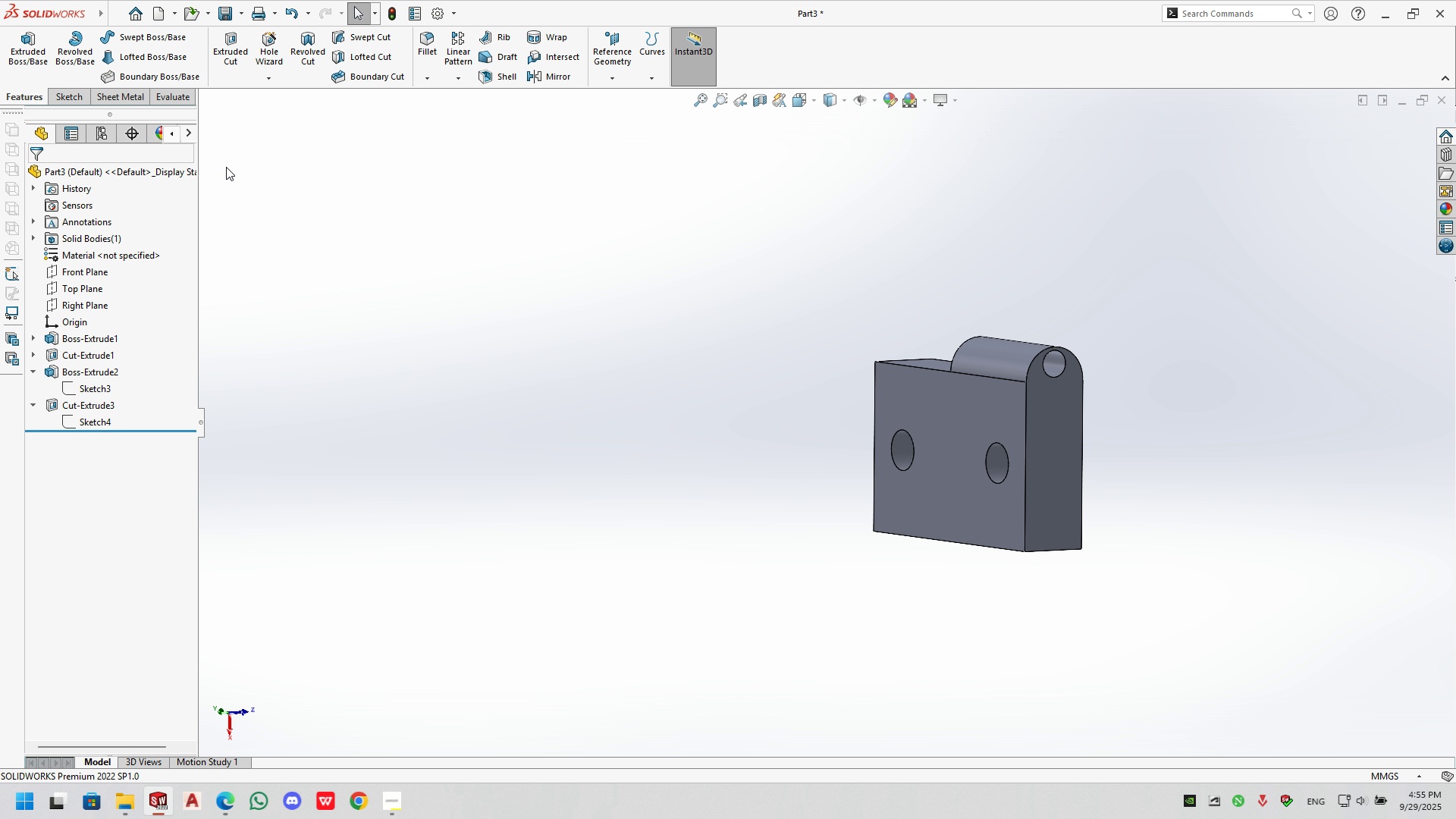 
scroll: coordinate [1081, 401], scroll_direction: down, amount: 3.0
 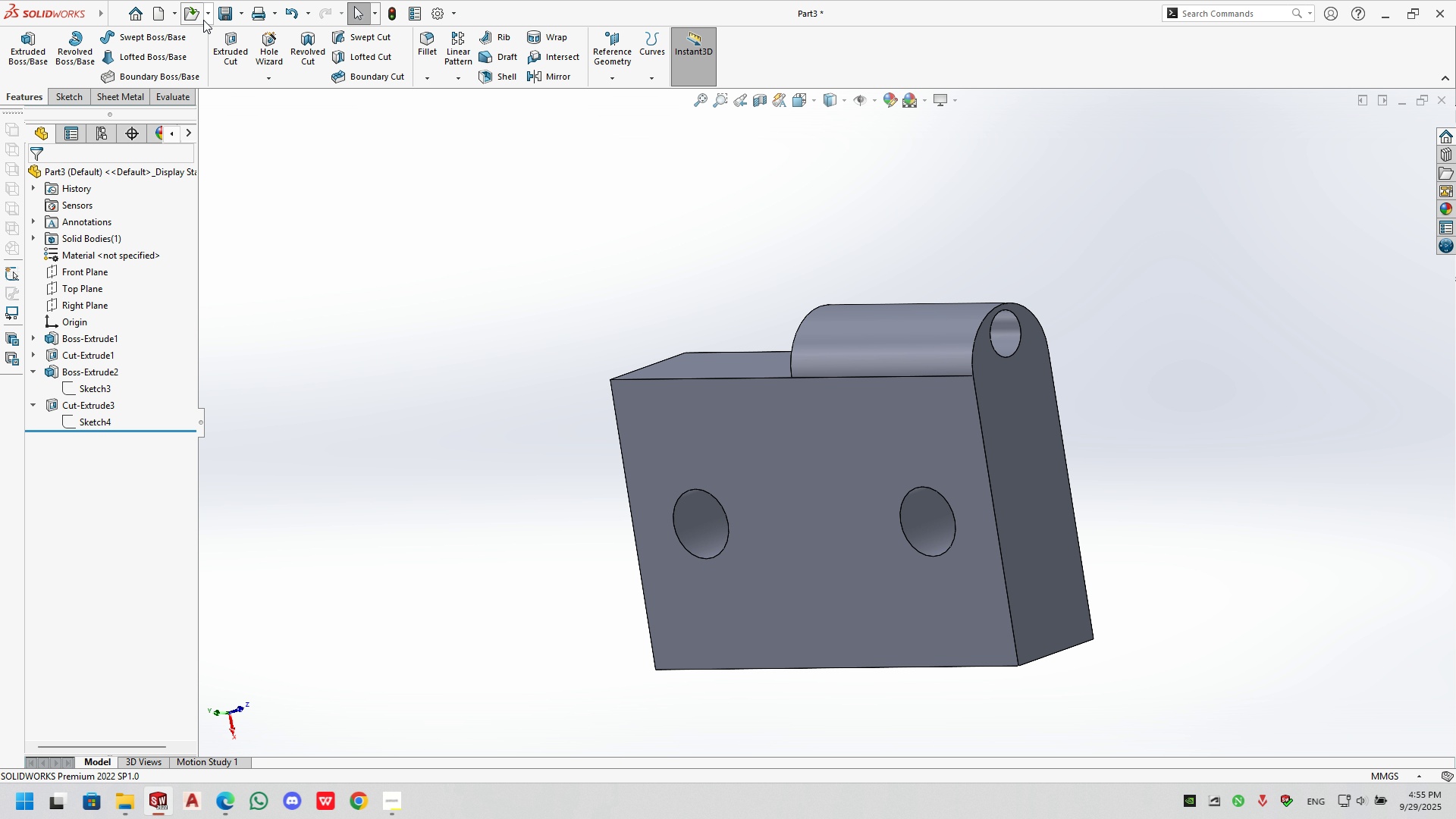 
left_click([244, 17])
 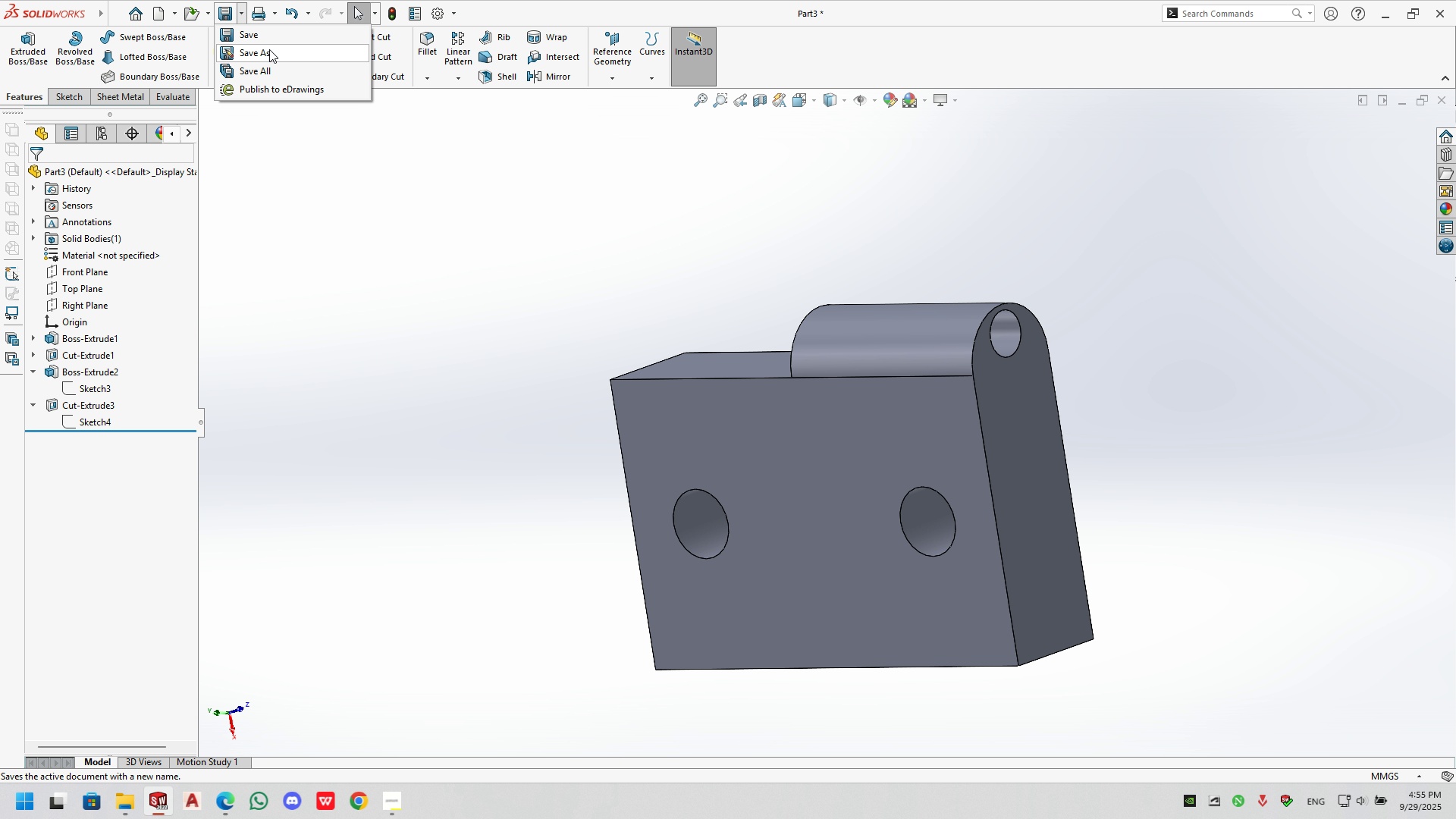 
left_click([269, 49])
 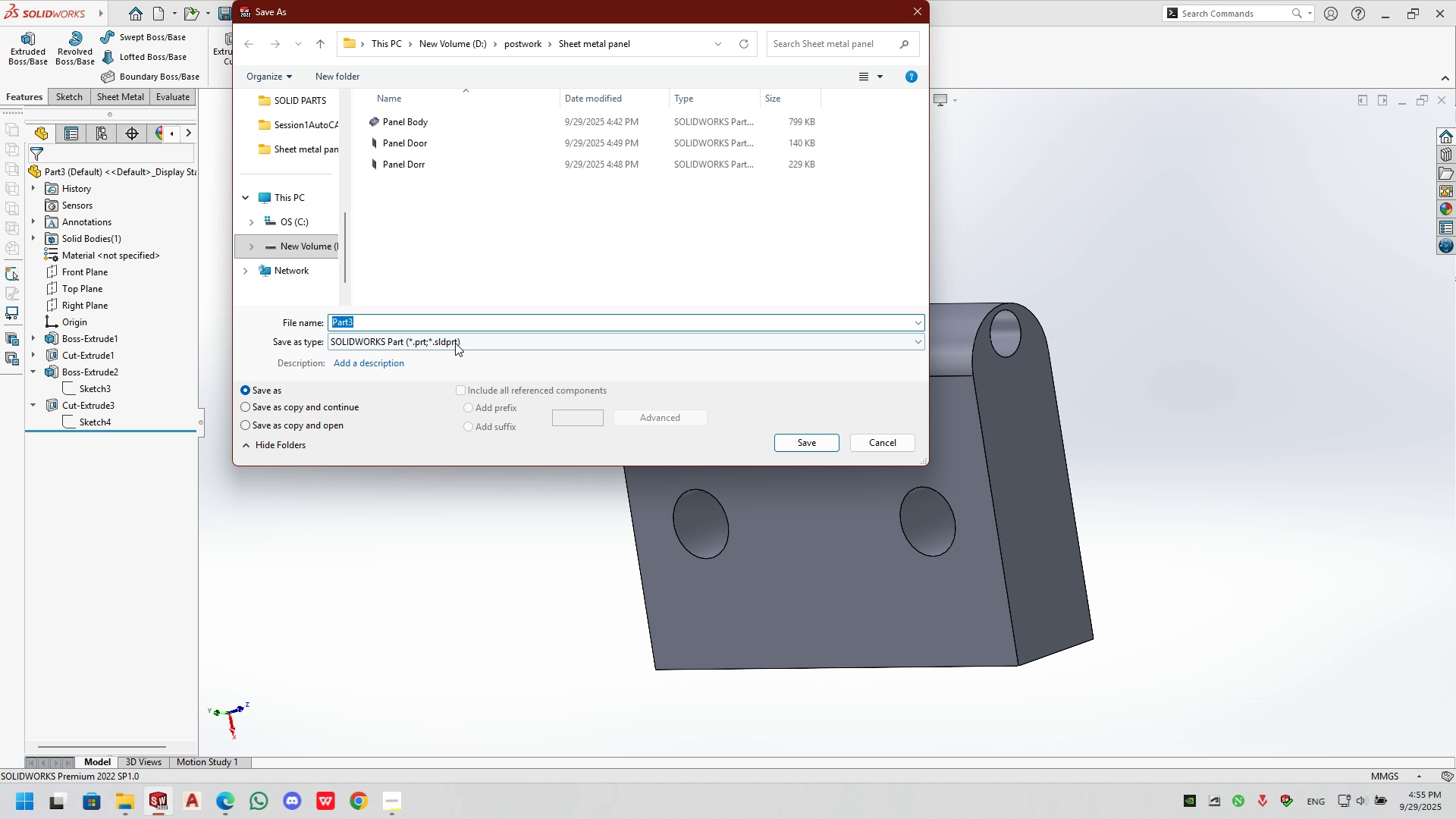 
hold_key(key=ShiftLeft, duration=0.34)
 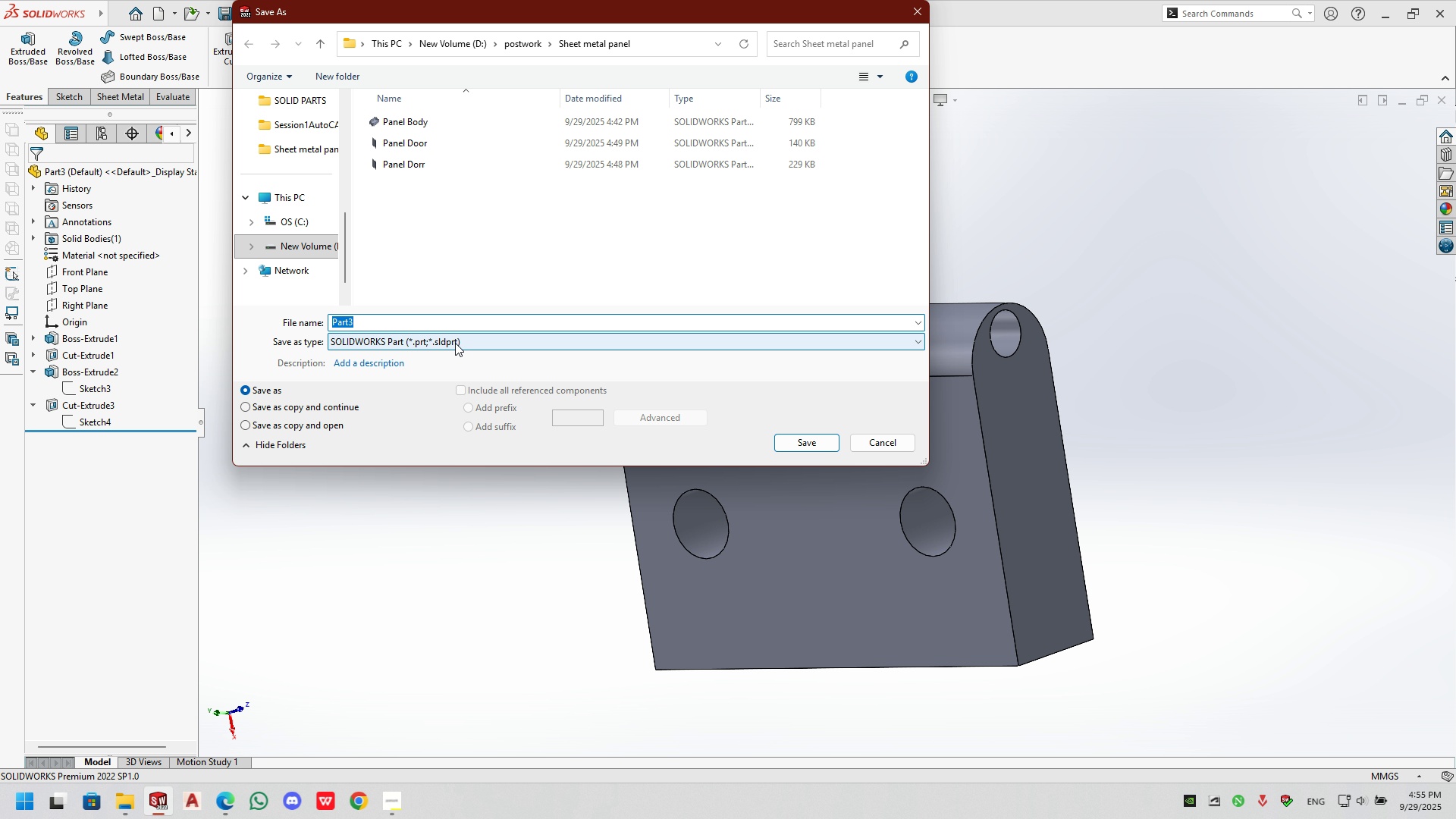 
hold_key(key=ShiftLeft, duration=0.37)
 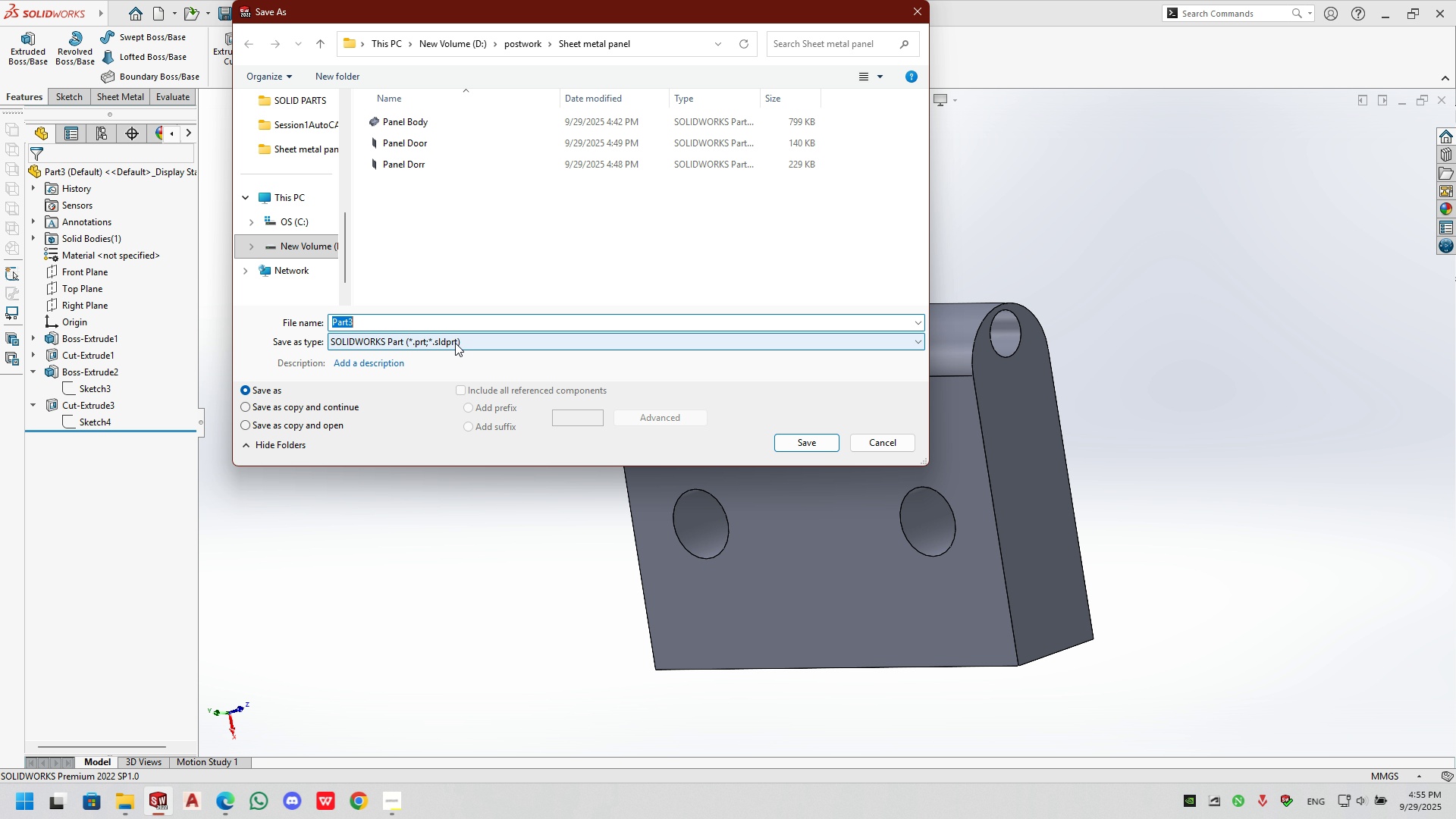 
type(D)
key(Backspace)
type(pn)
key(Backspace)
type(anel door joint)
key(NumpadEnter)
 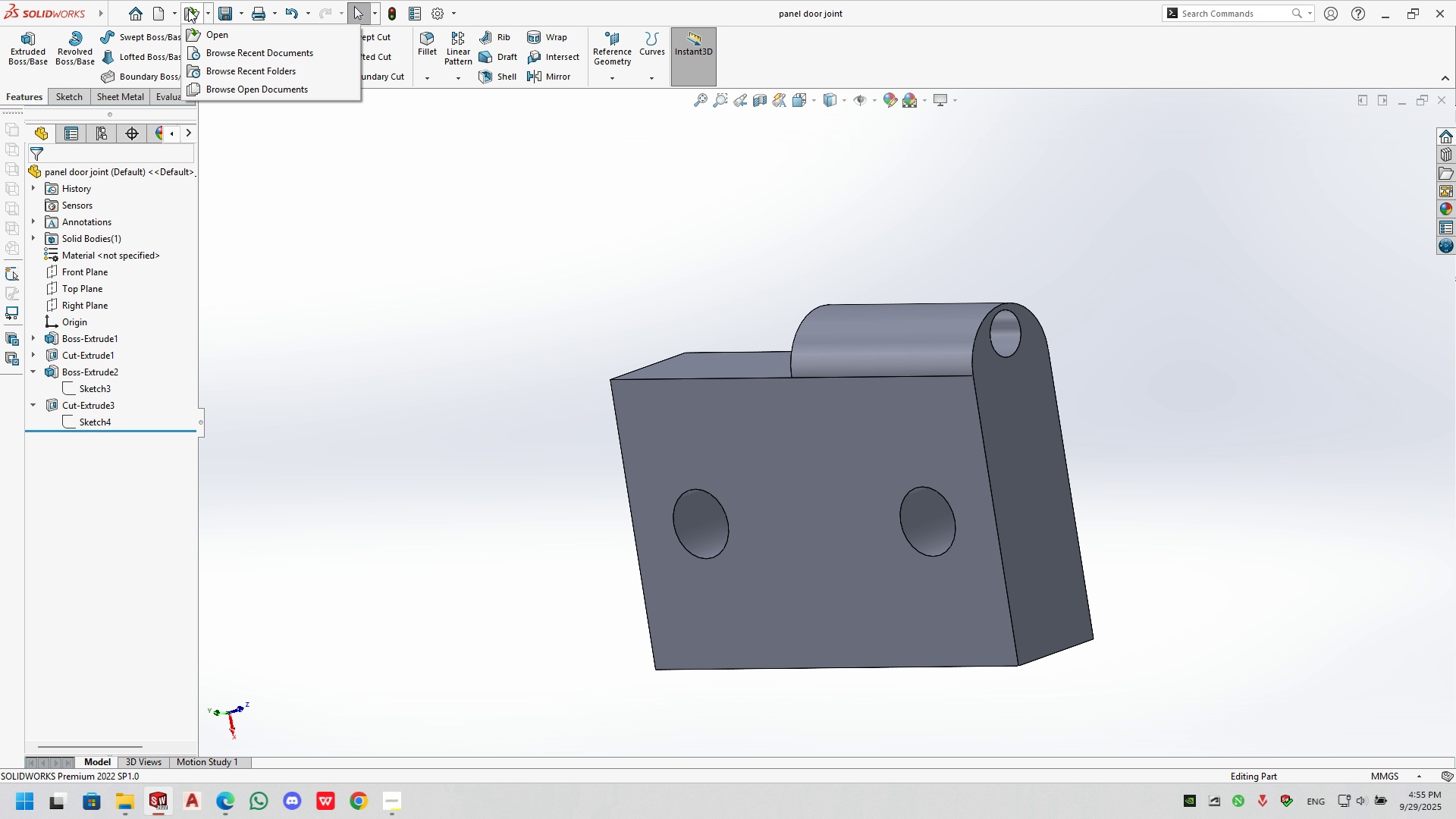 
double_click([173, 18])
 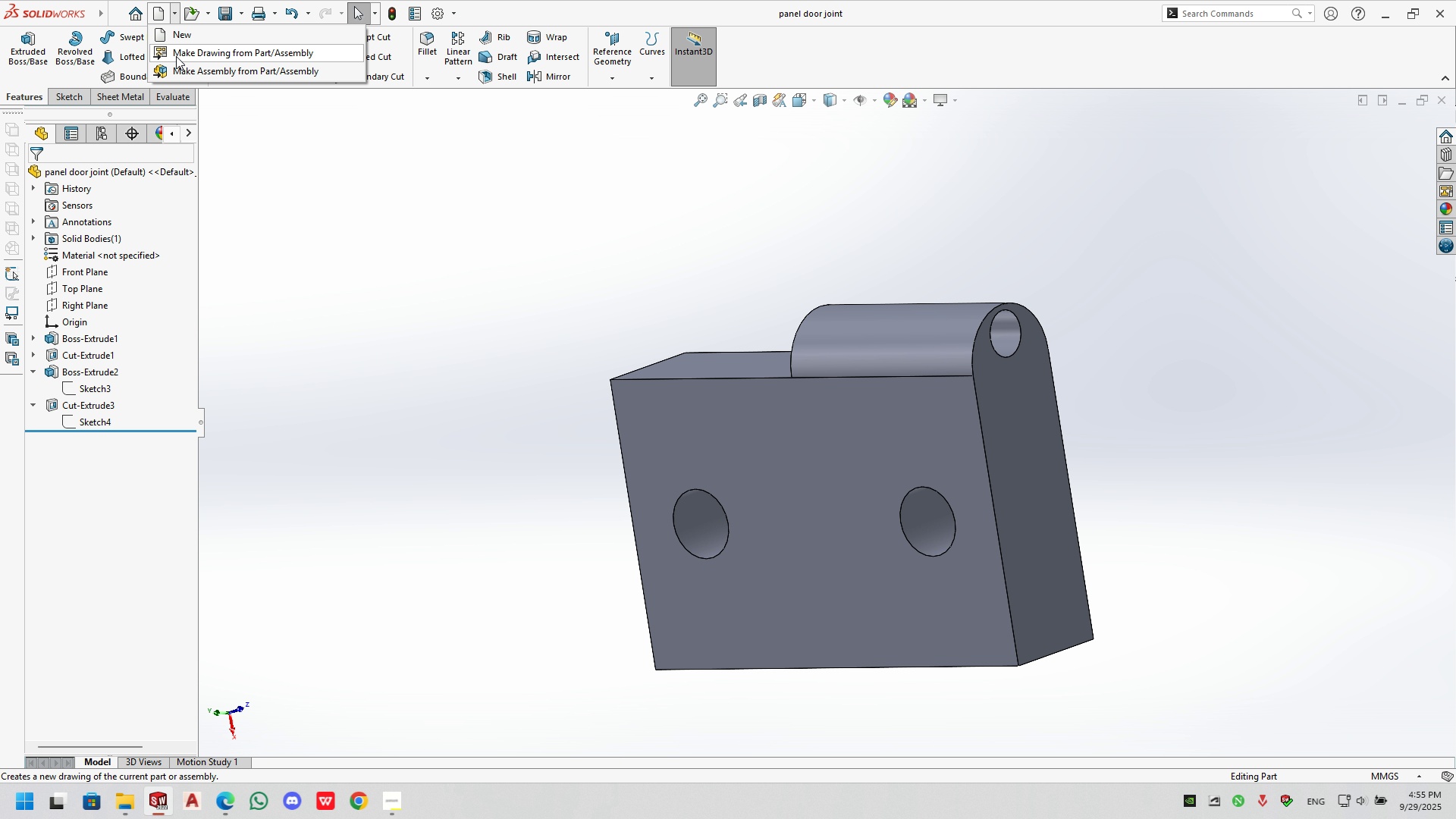 
triple_click([176, 56])
 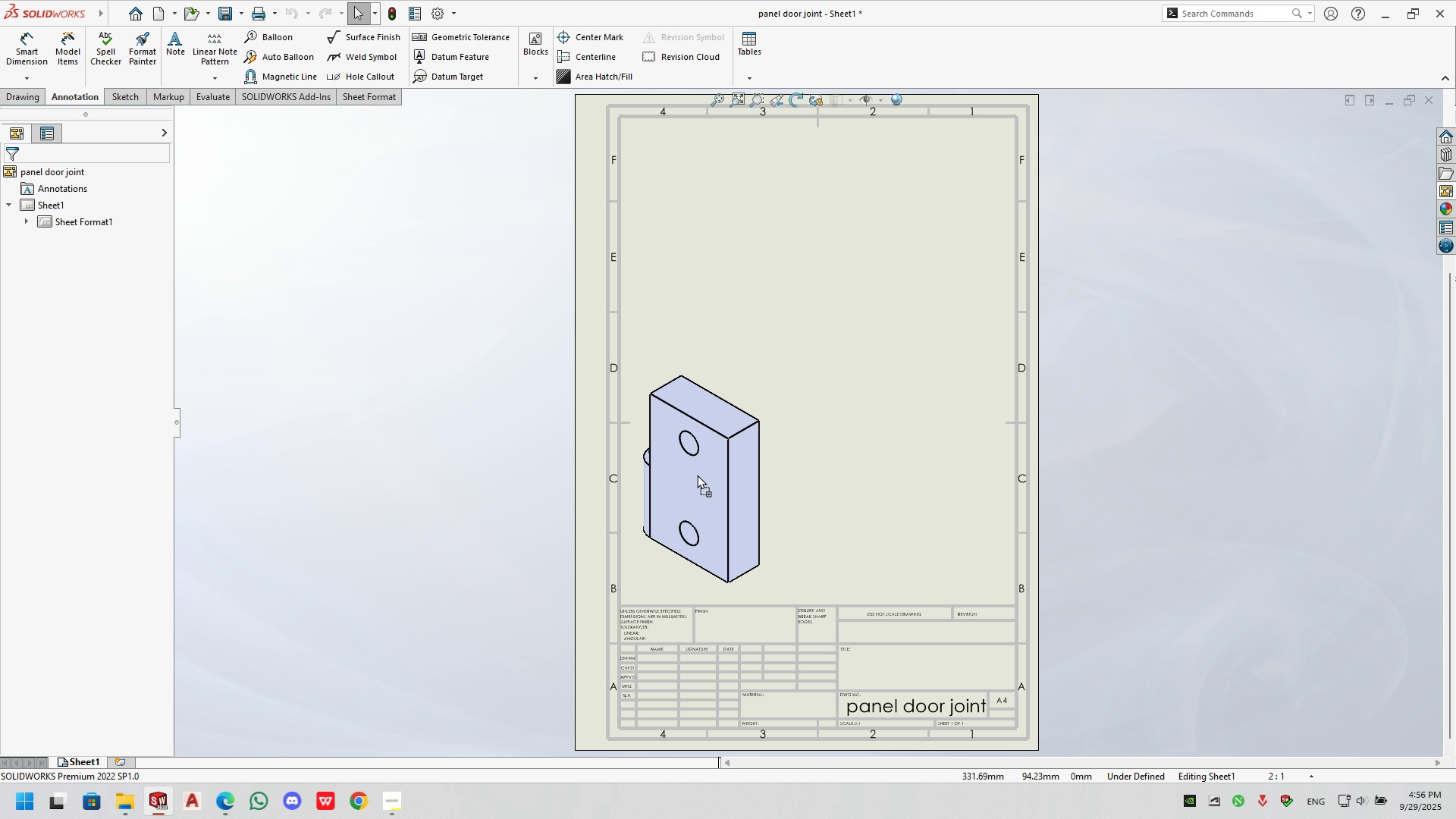 
wait(7.58)
 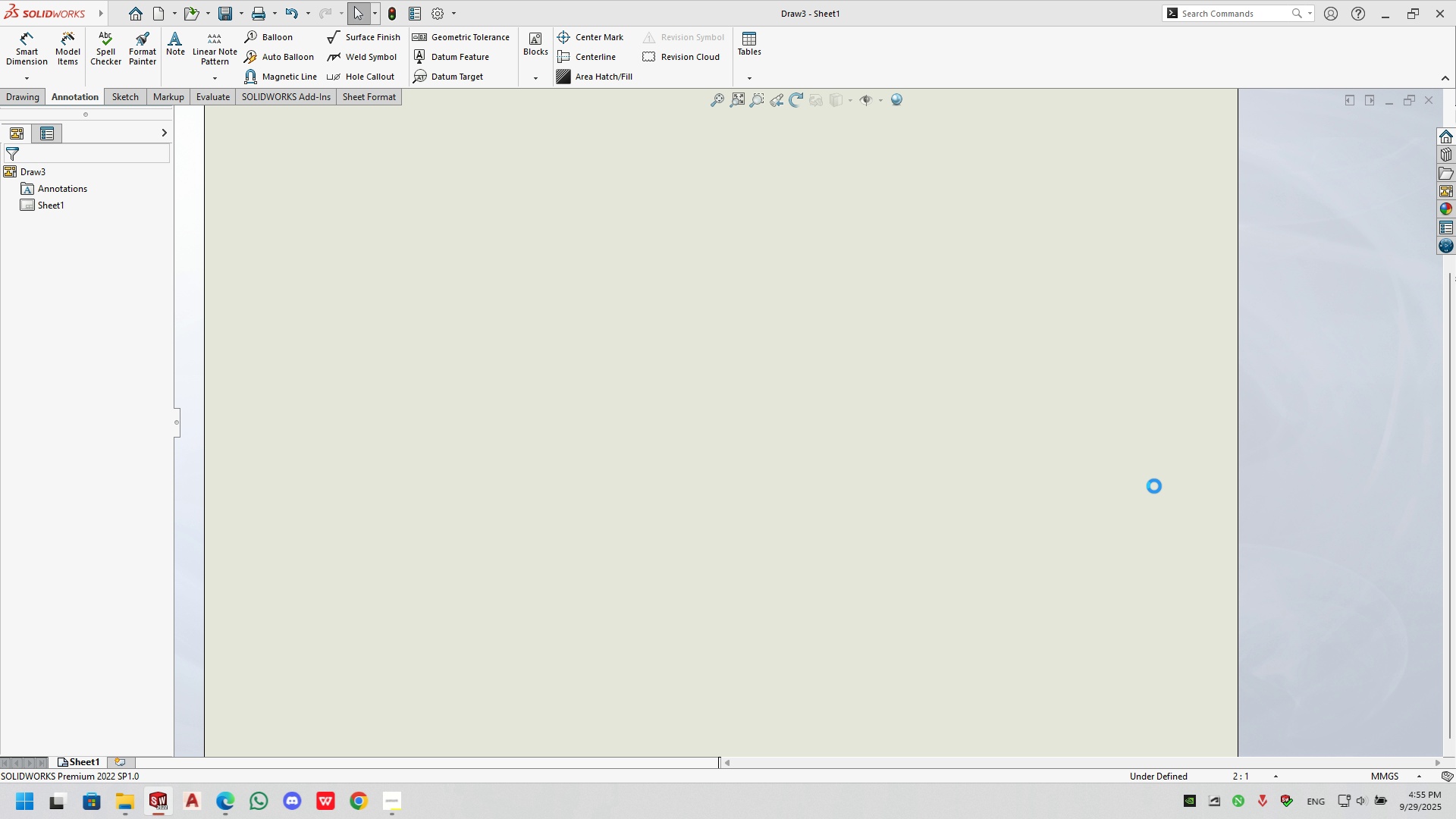 
left_click([1447, 187])
 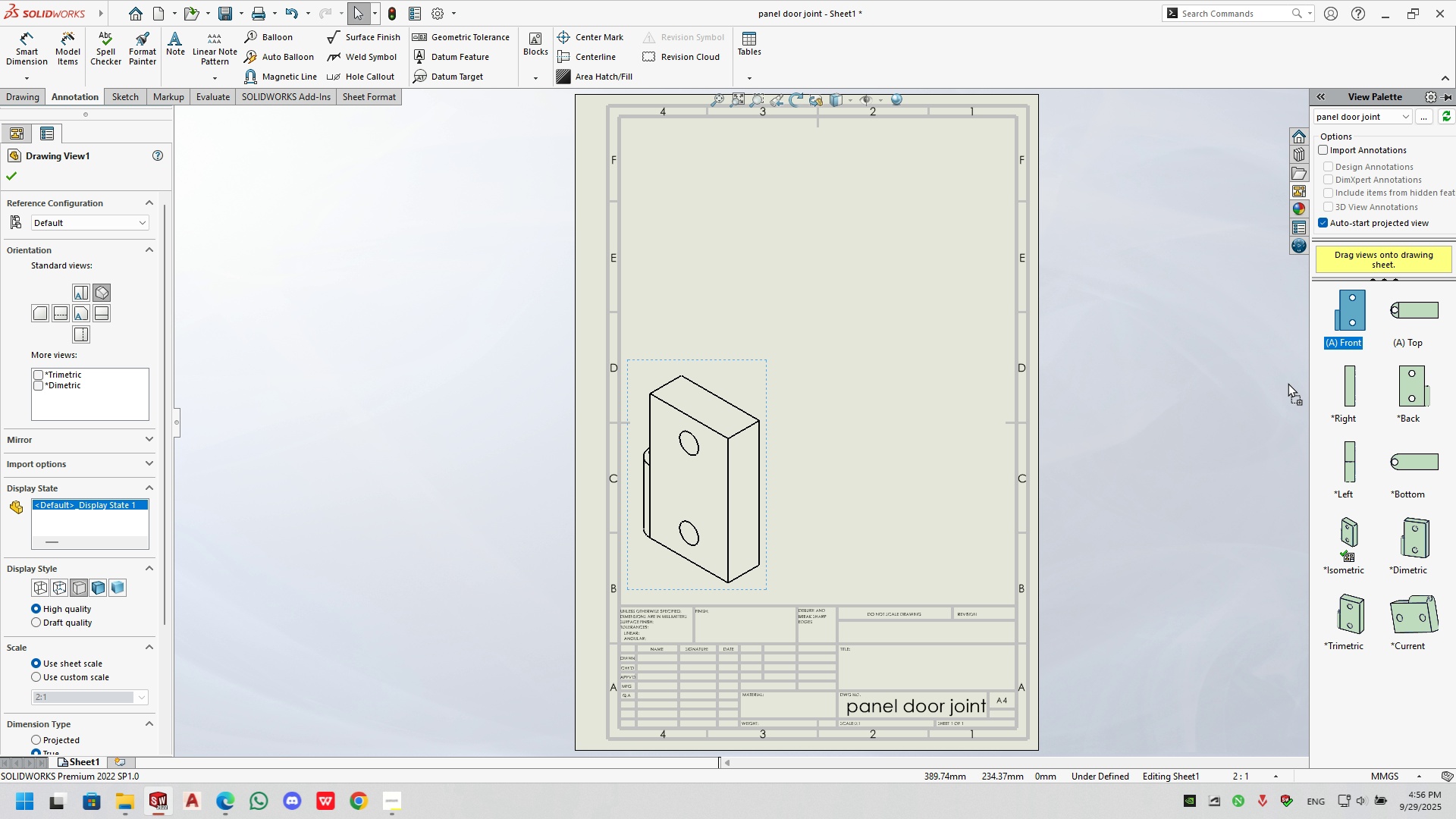 
key(Escape)
 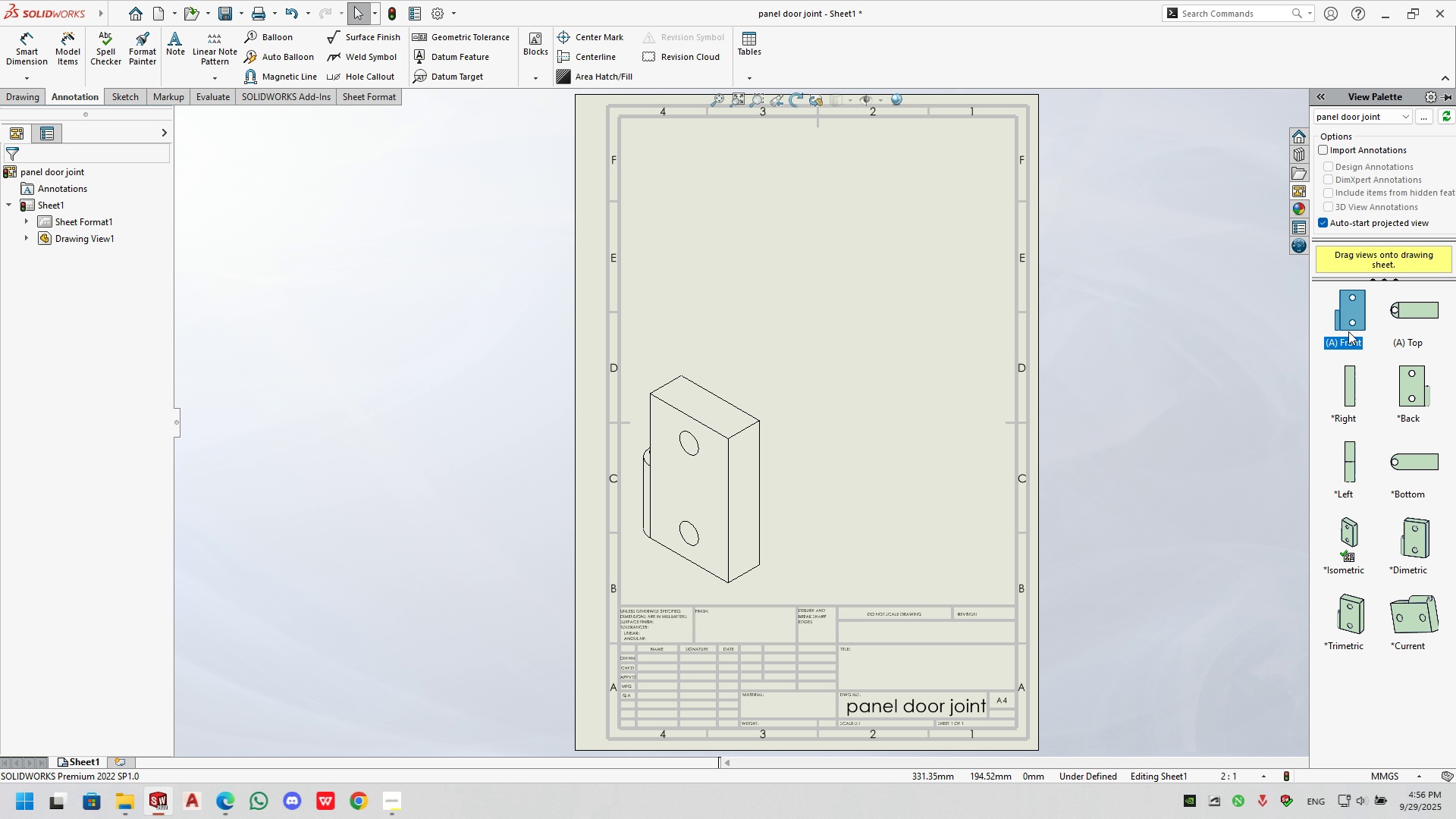 
left_click_drag(start_coordinate=[1410, 320], to_coordinate=[887, 223])
 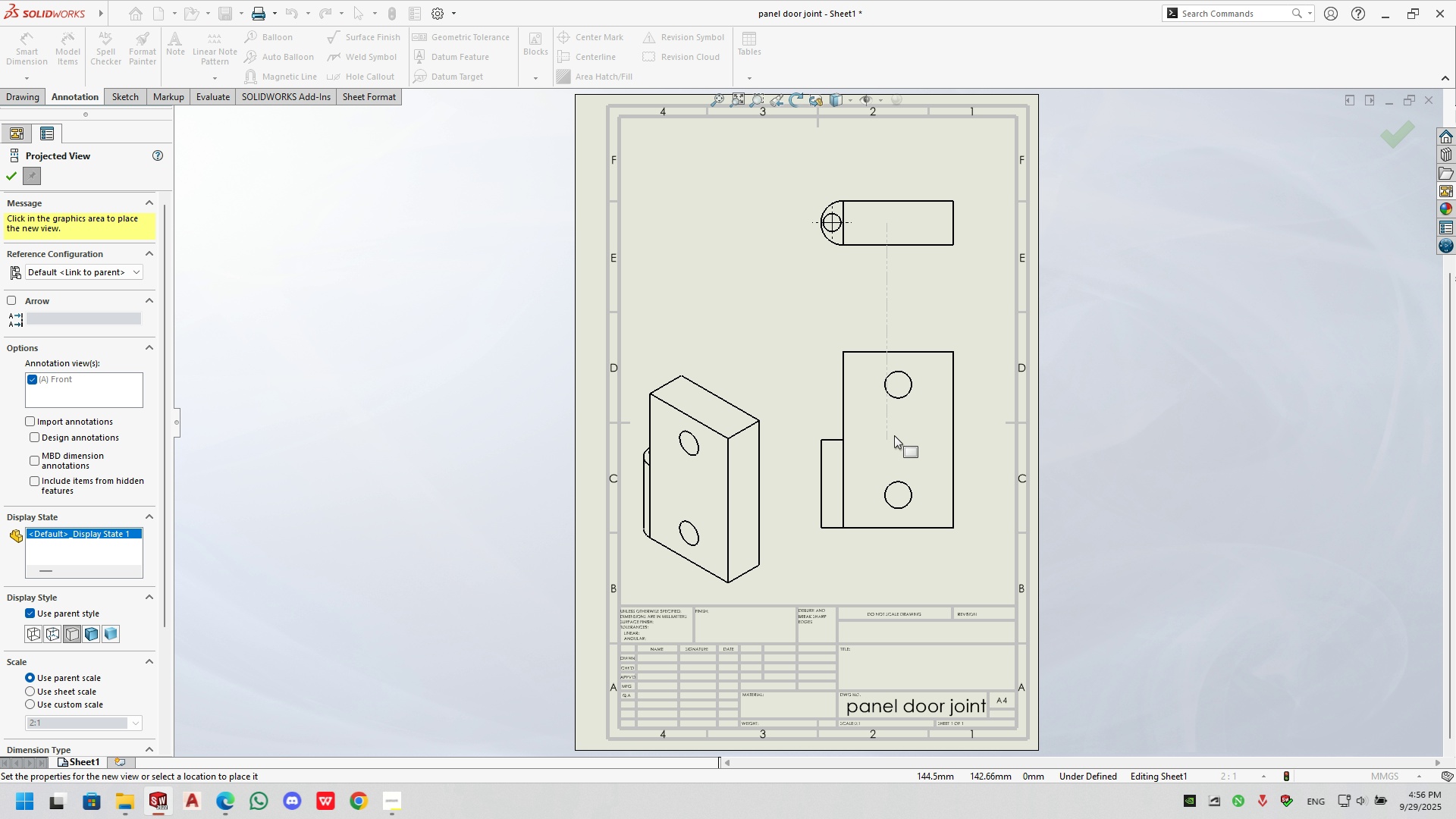 
left_click([890, 434])
 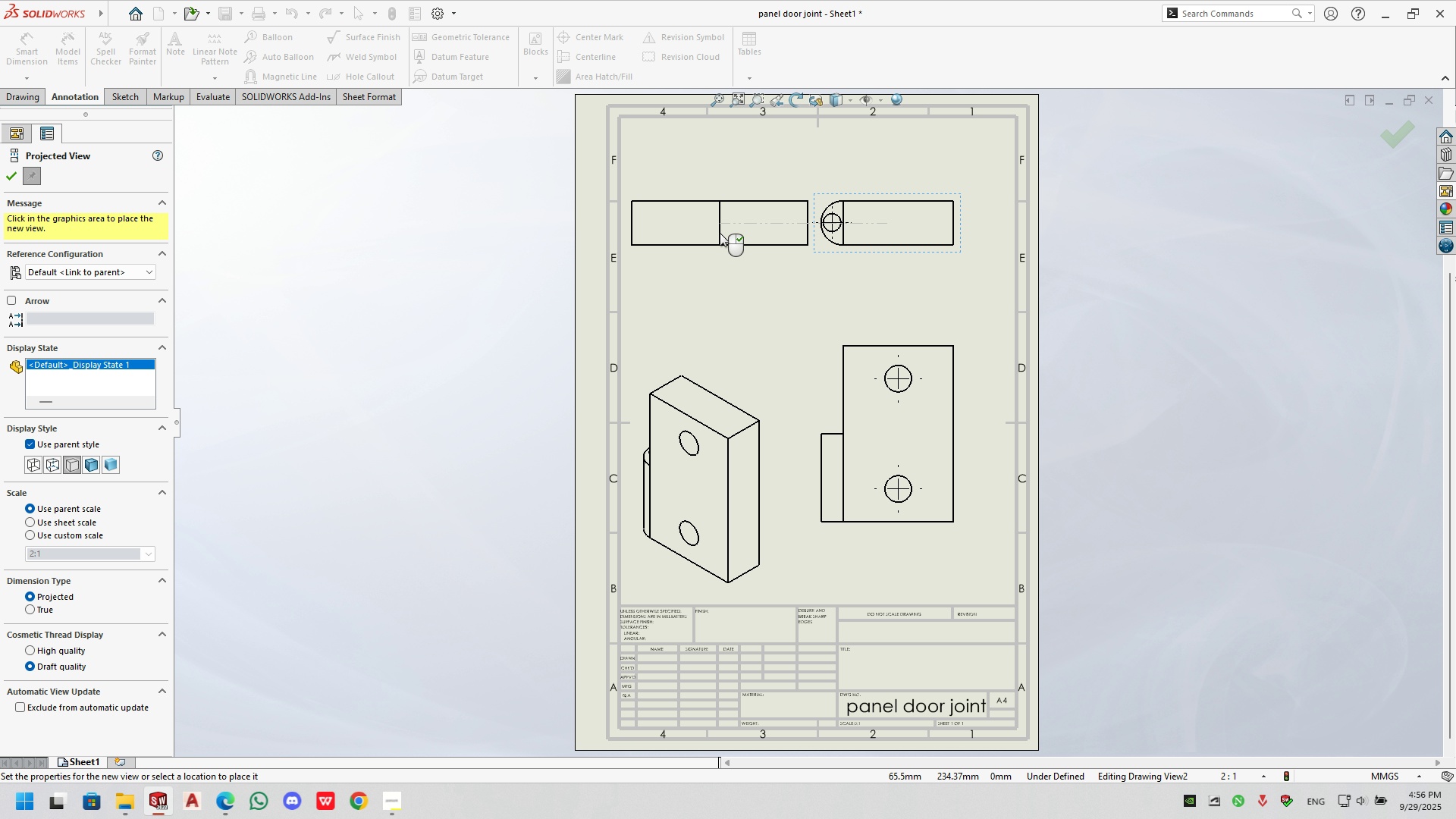 
left_click([720, 233])
 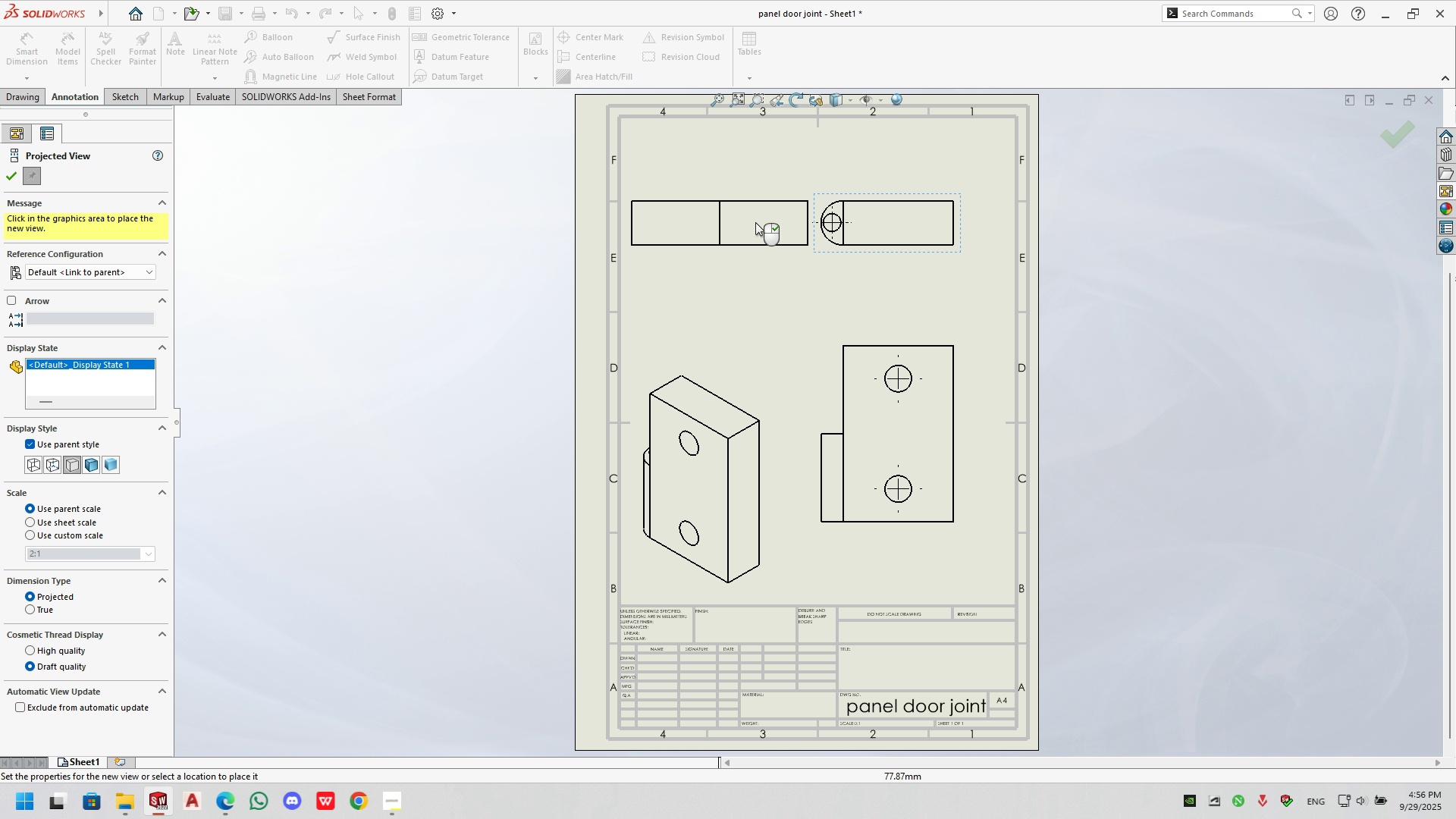 
key(Escape)
 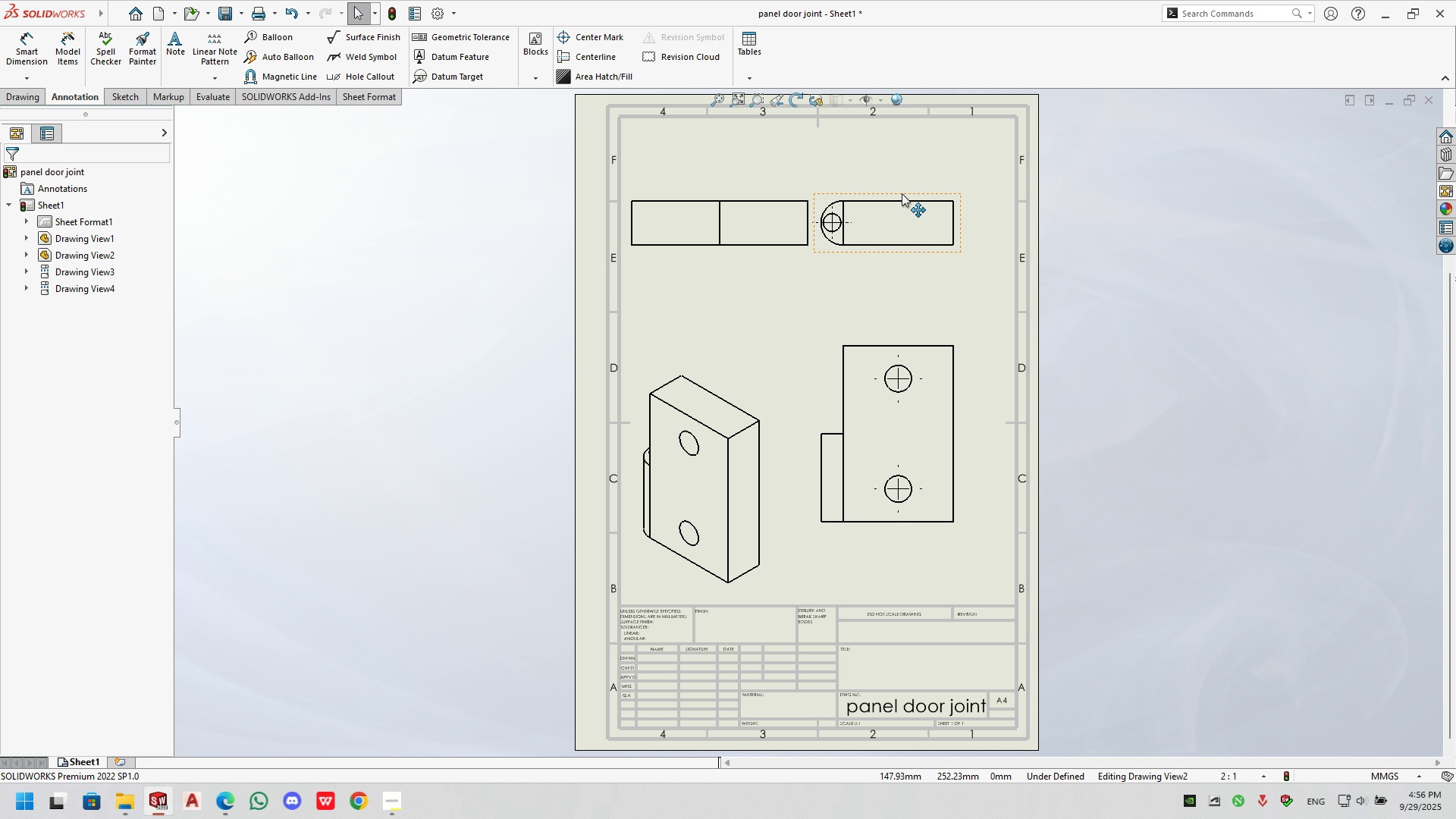 
left_click_drag(start_coordinate=[902, 193], to_coordinate=[927, 192])
 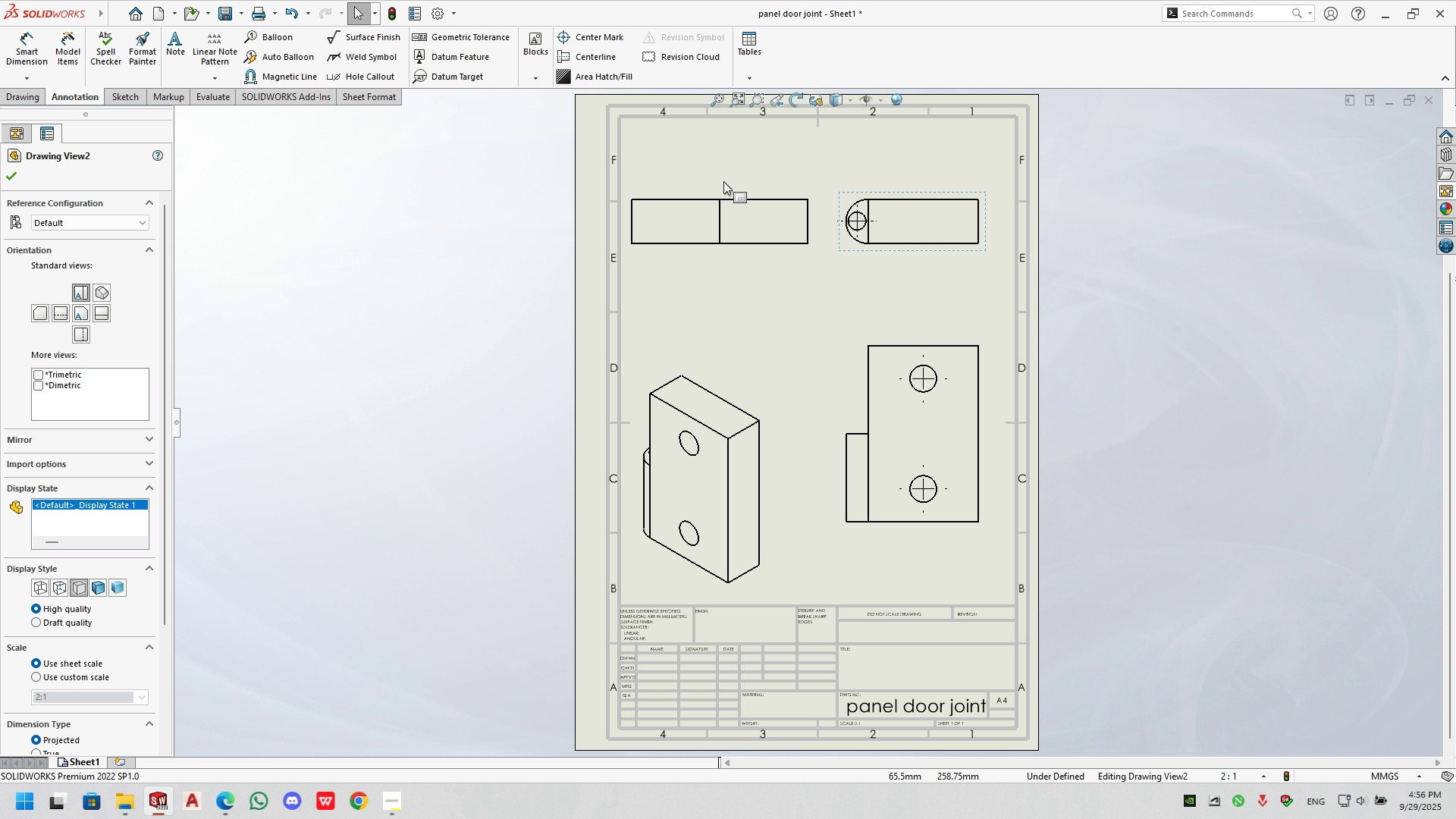 
left_click_drag(start_coordinate=[730, 187], to_coordinate=[740, 186])
 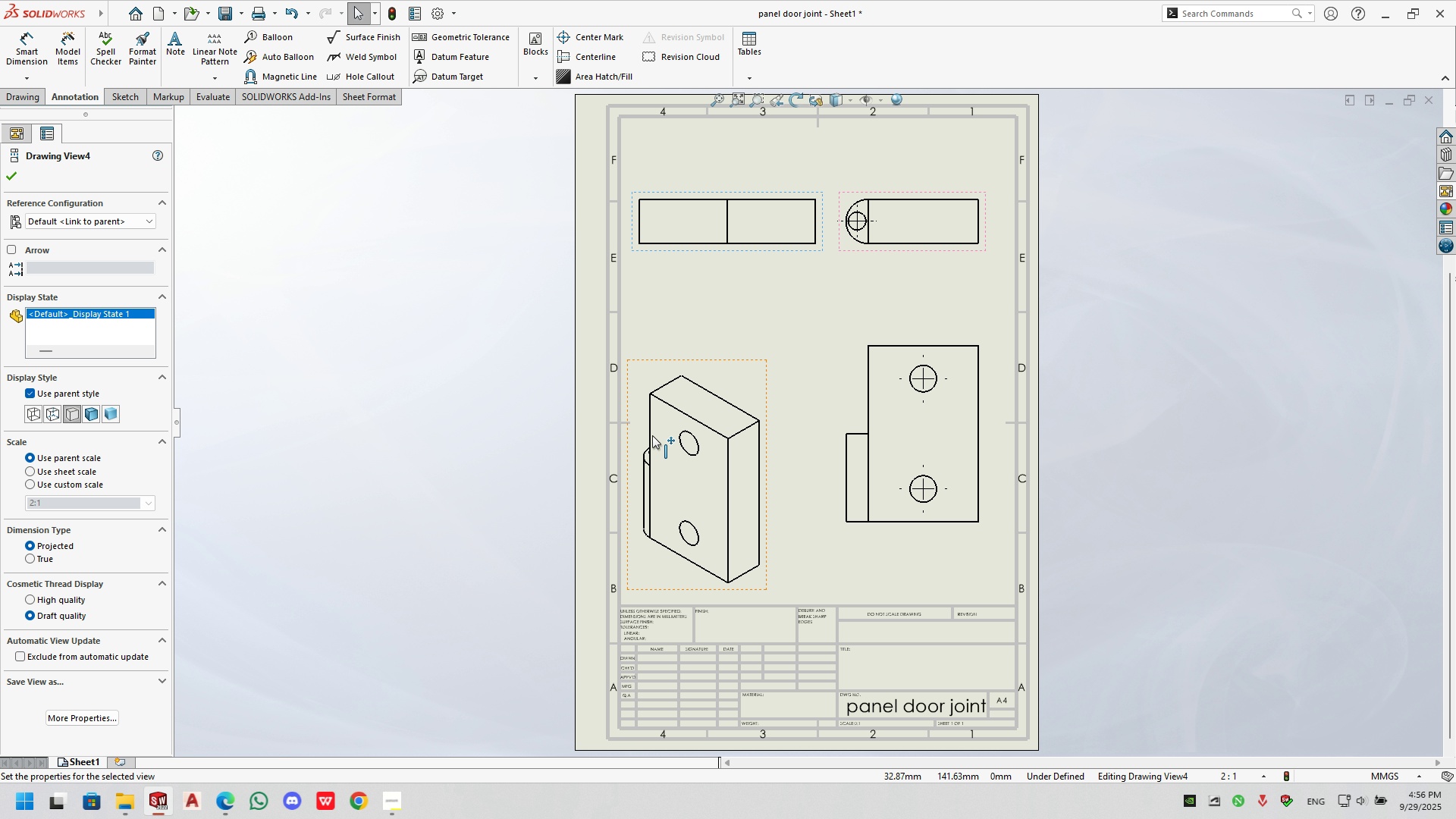 
left_click_drag(start_coordinate=[673, 413], to_coordinate=[712, 351])
 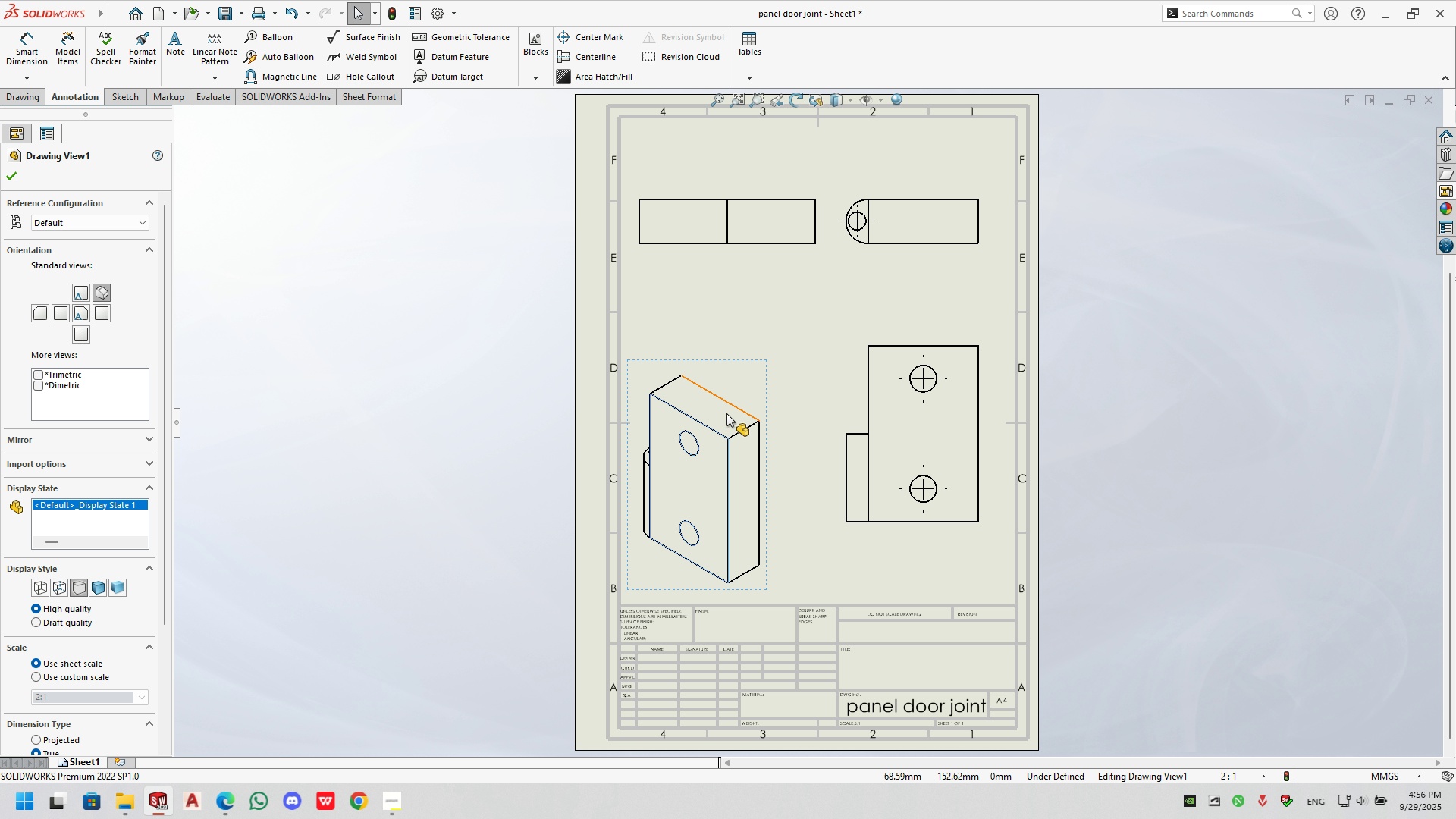 
left_click_drag(start_coordinate=[726, 413], to_coordinate=[732, 366])
 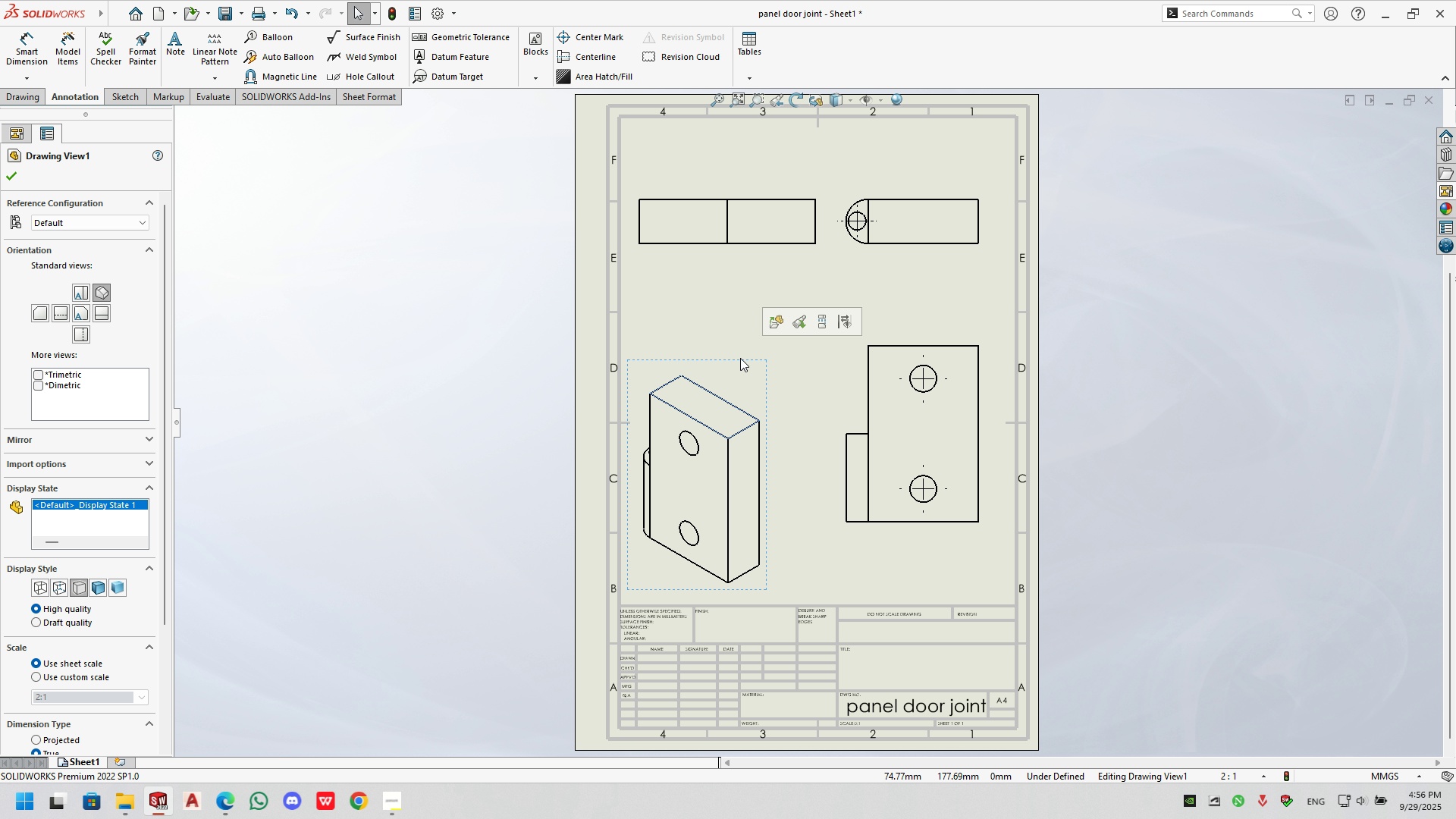 
left_click_drag(start_coordinate=[740, 358], to_coordinate=[758, 323])
 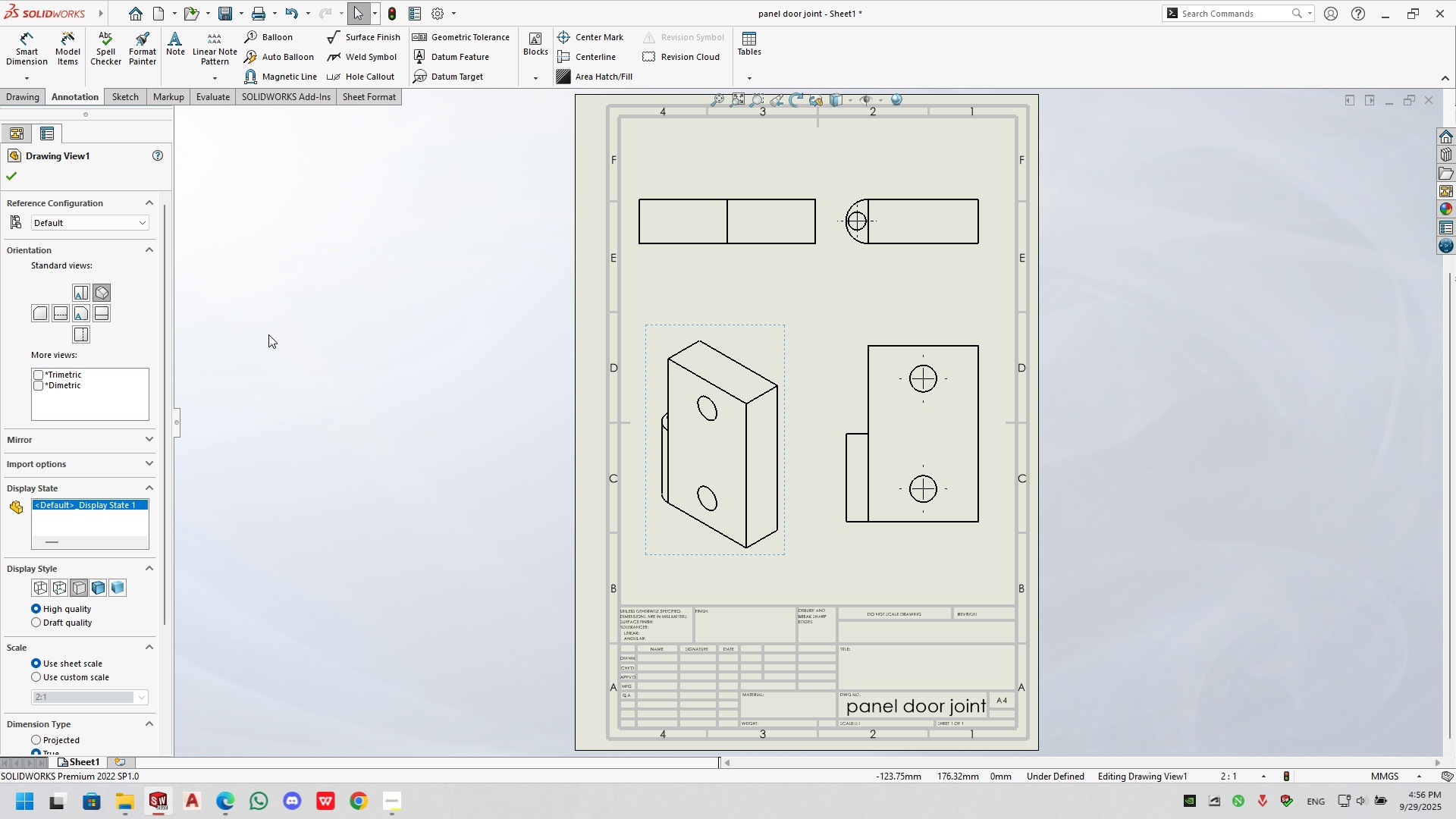 
left_click([17, 177])
 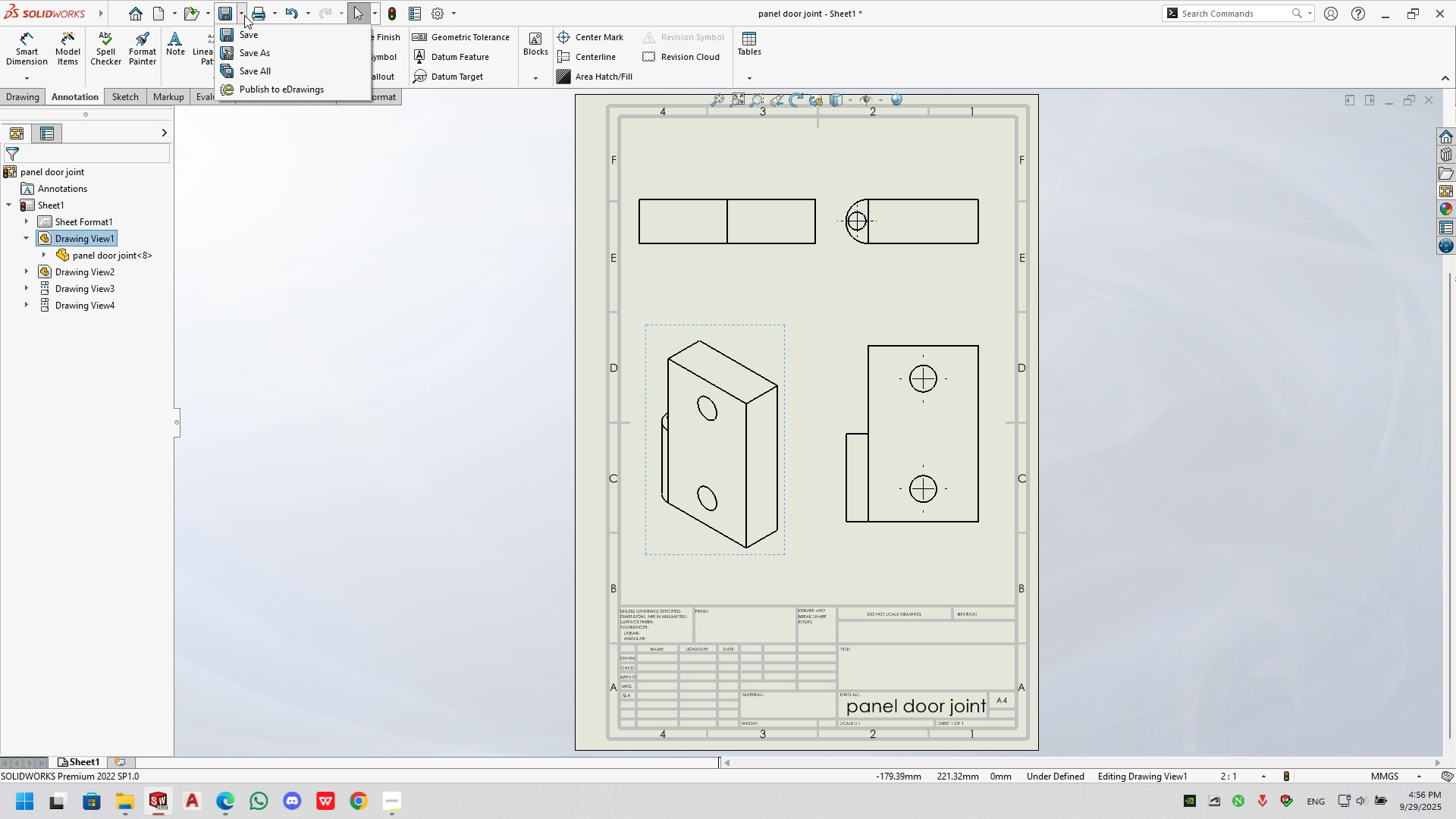 
double_click([243, 58])
 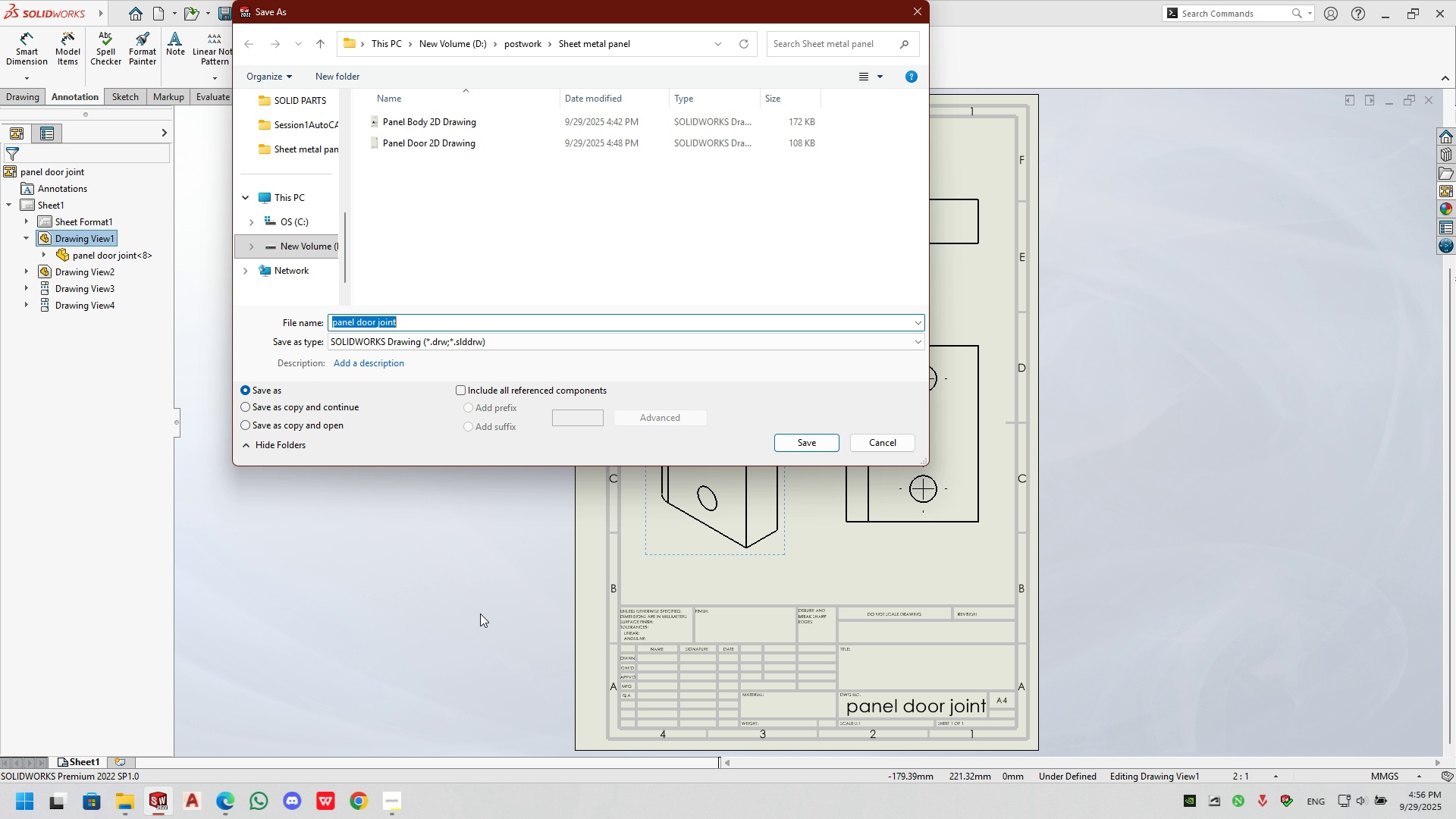 
key(Enter)
 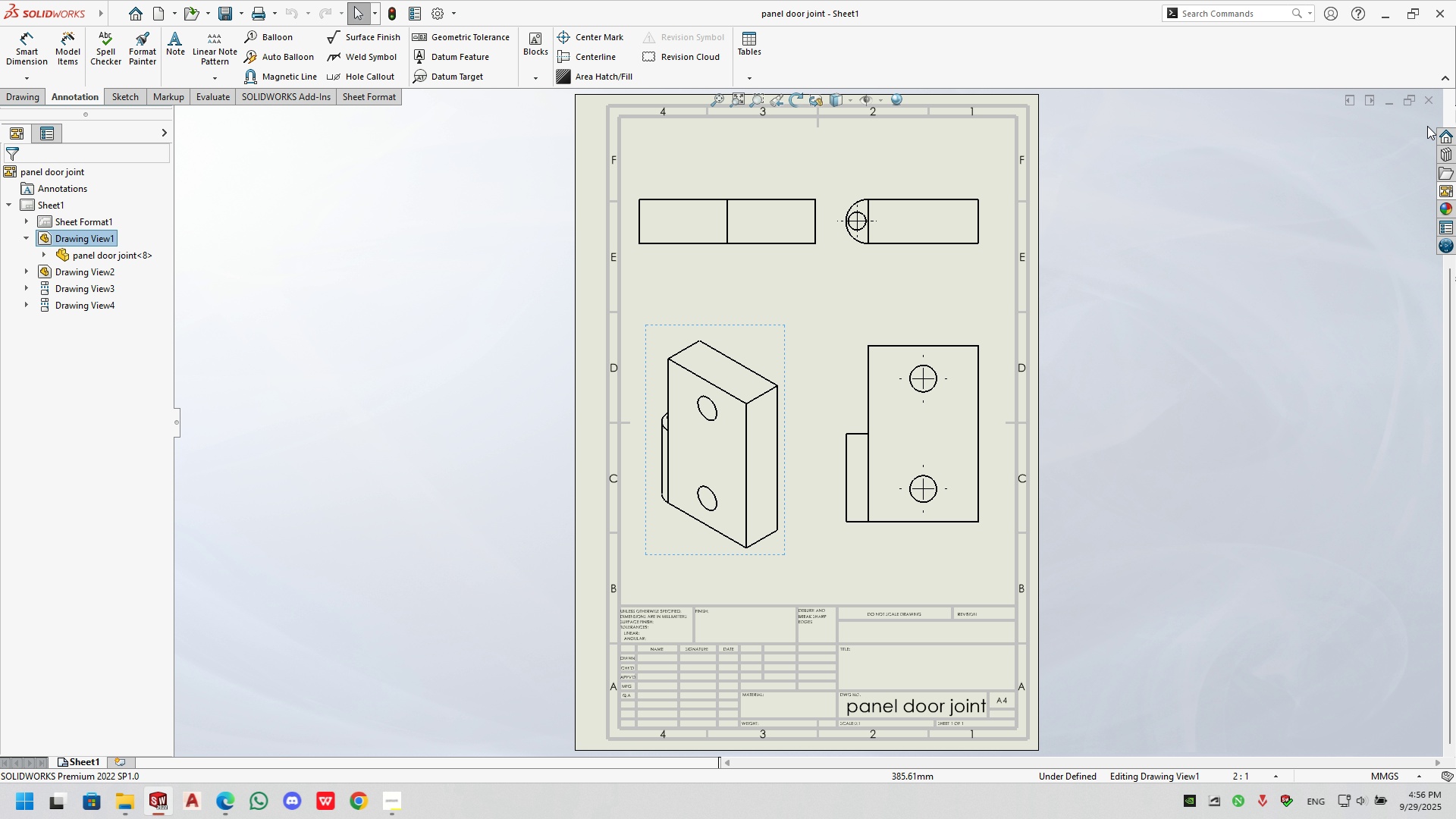 
left_click_drag(start_coordinate=[1430, 111], to_coordinate=[1430, 106])
 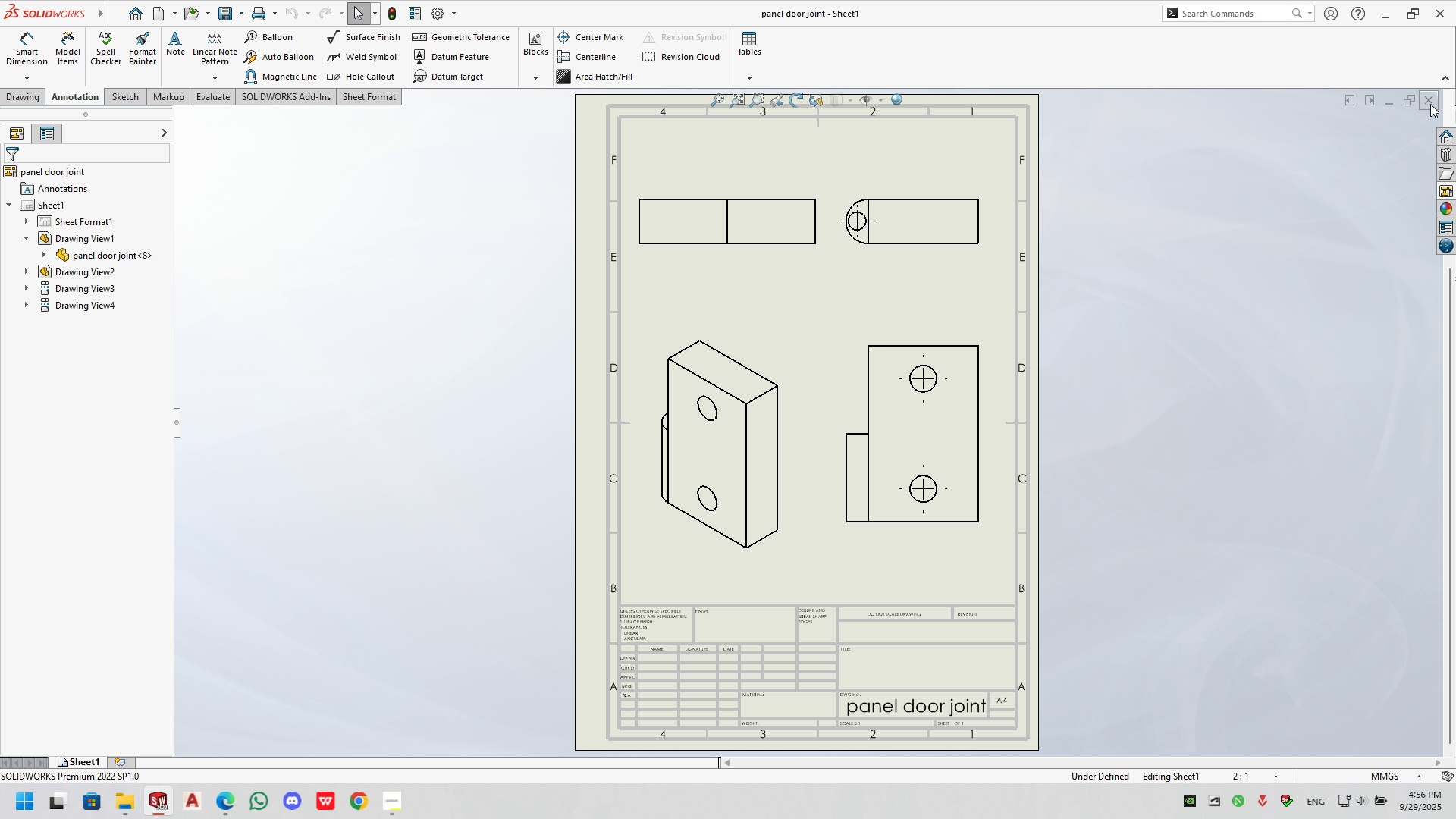 
double_click([1430, 104])
 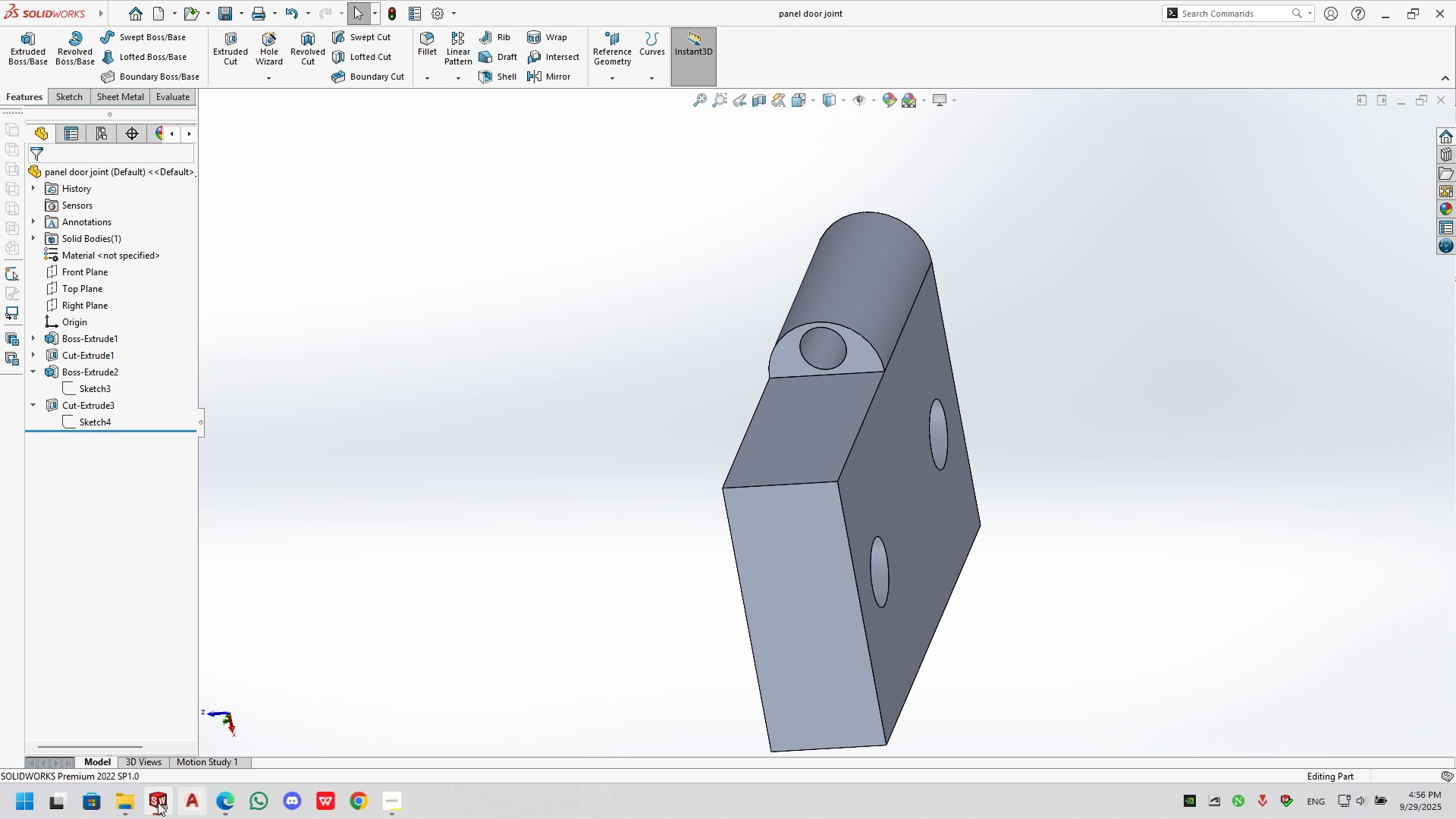 
wait(7.34)
 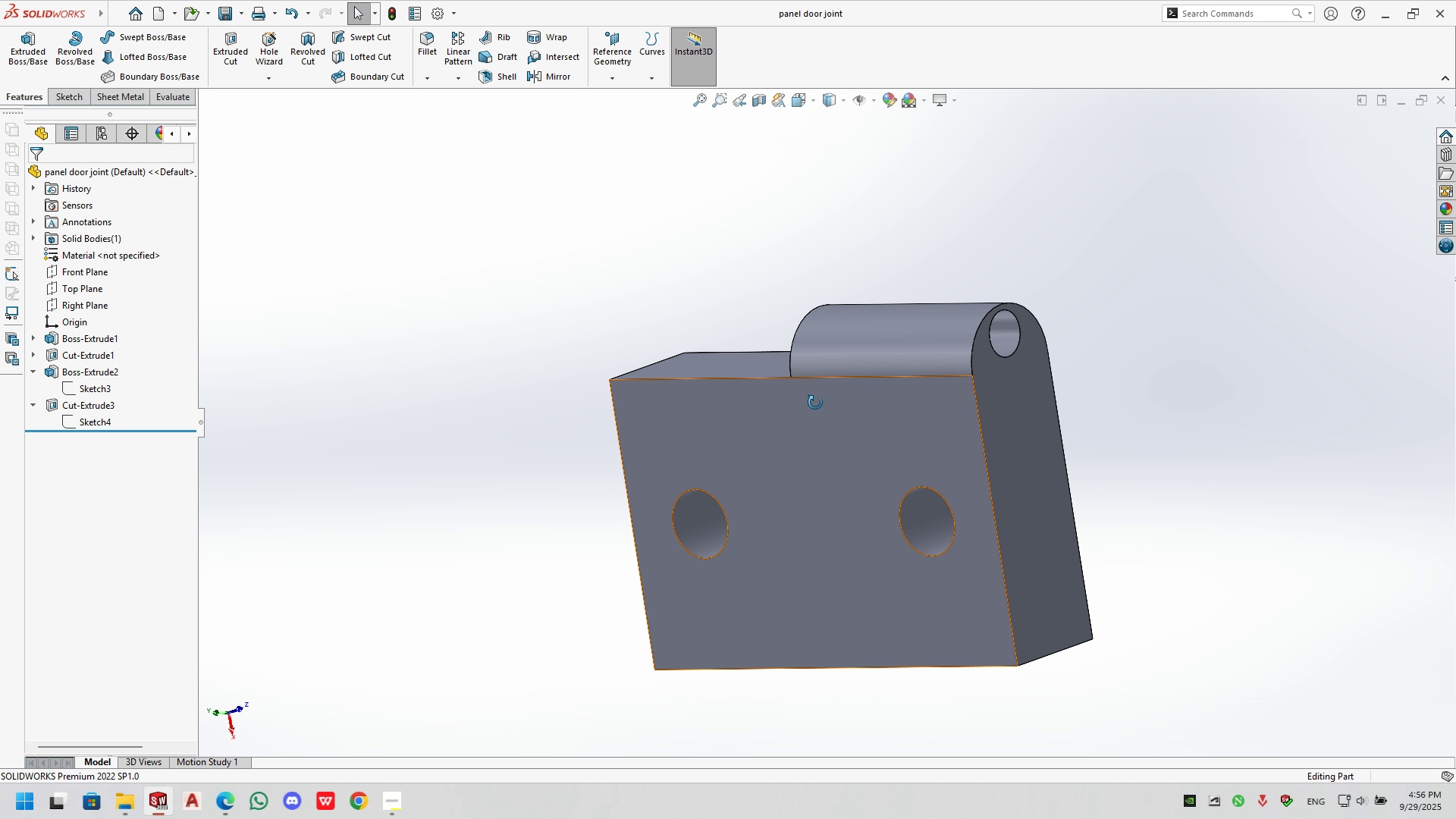 
left_click([135, 742])
 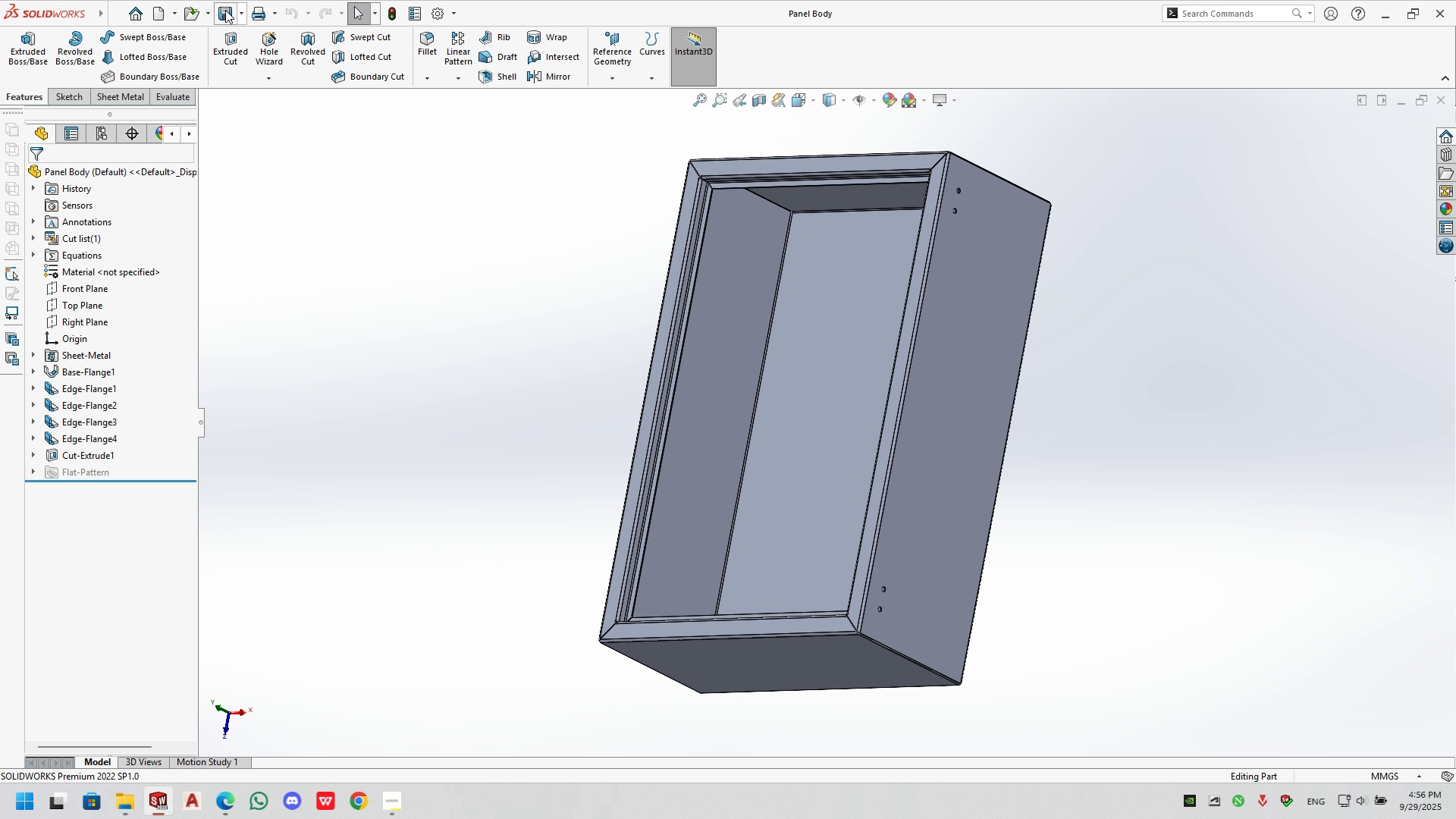 
left_click([177, 13])
 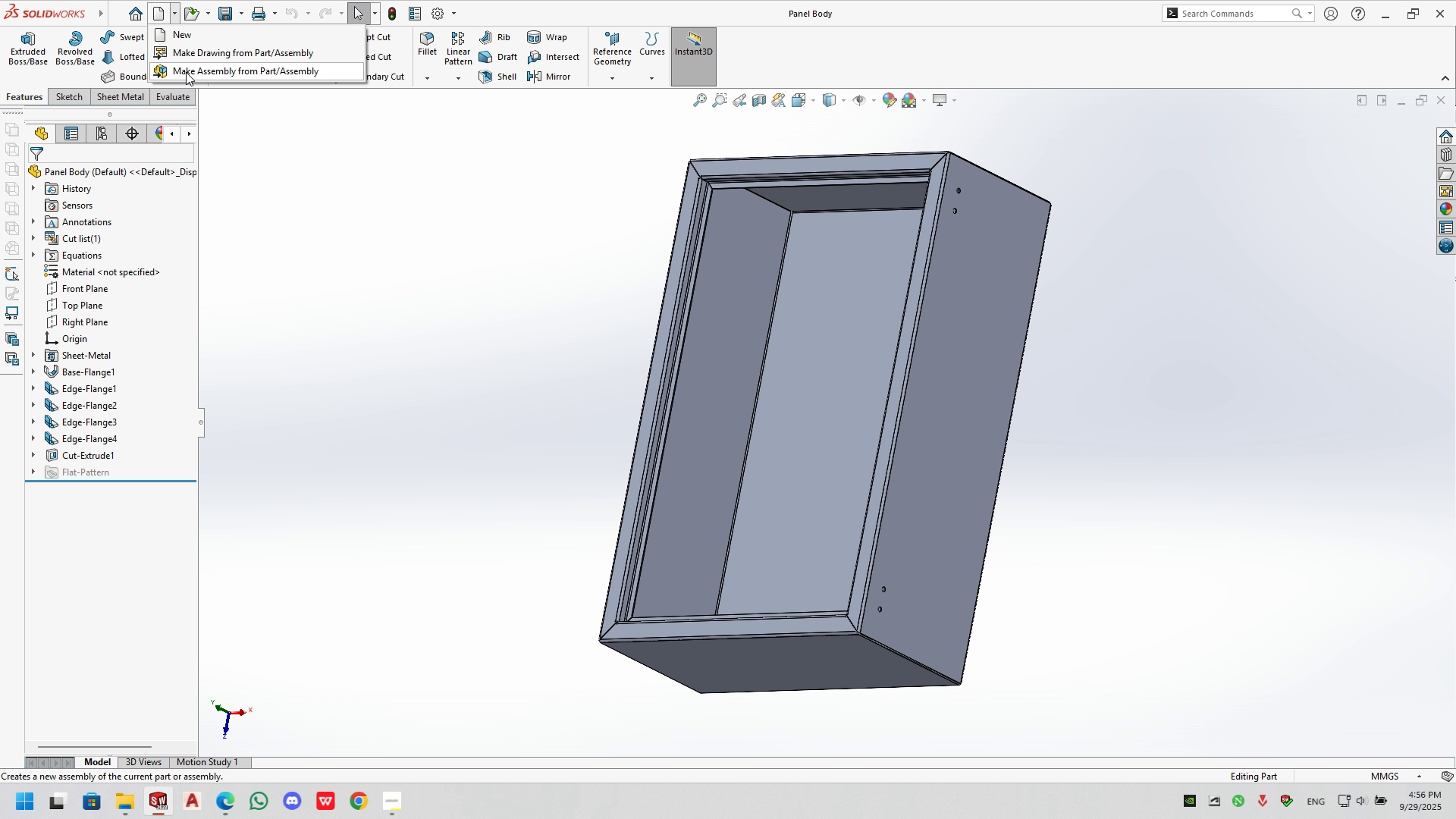 
left_click([186, 72])
 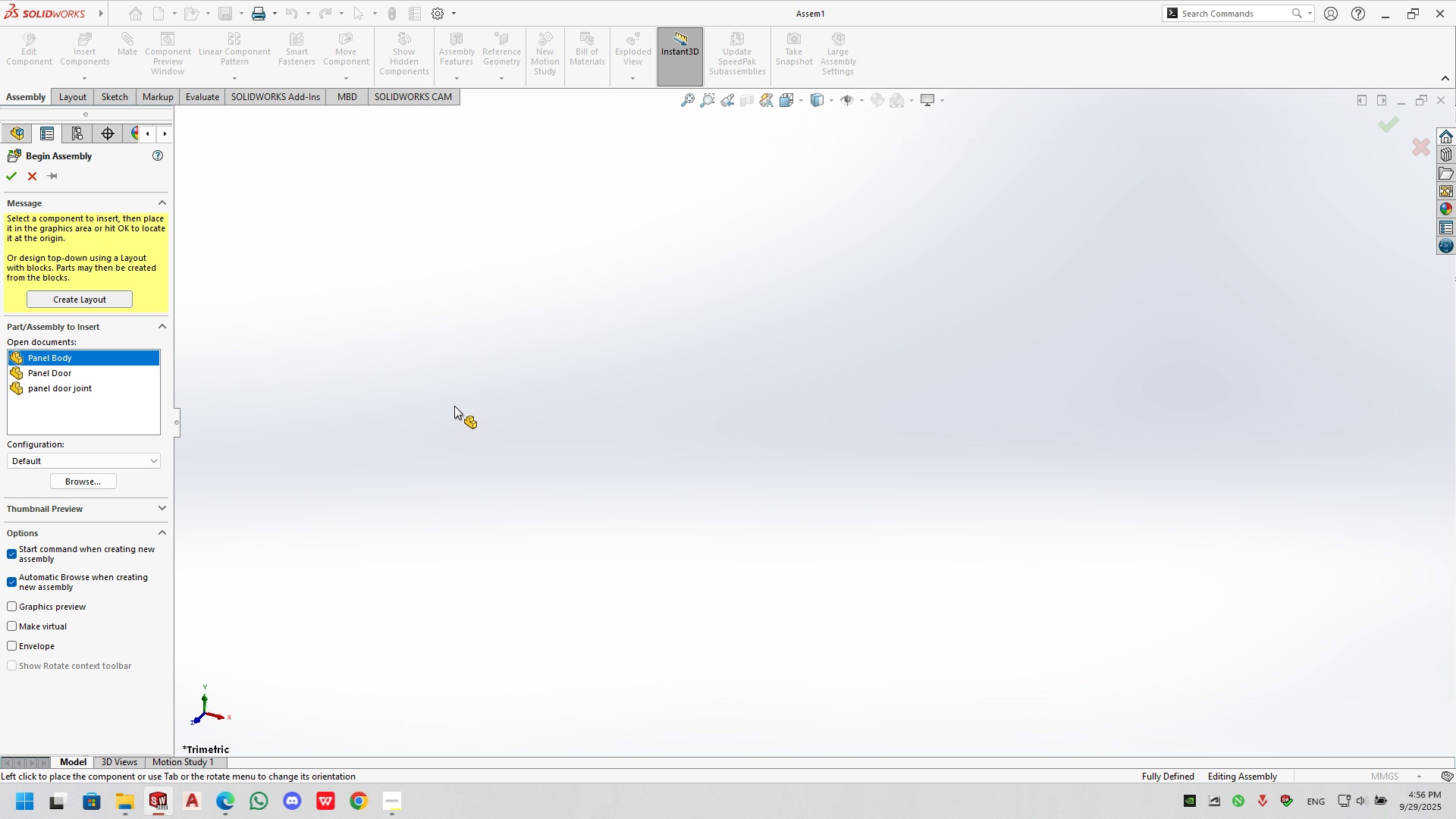 
left_click([55, 360])
 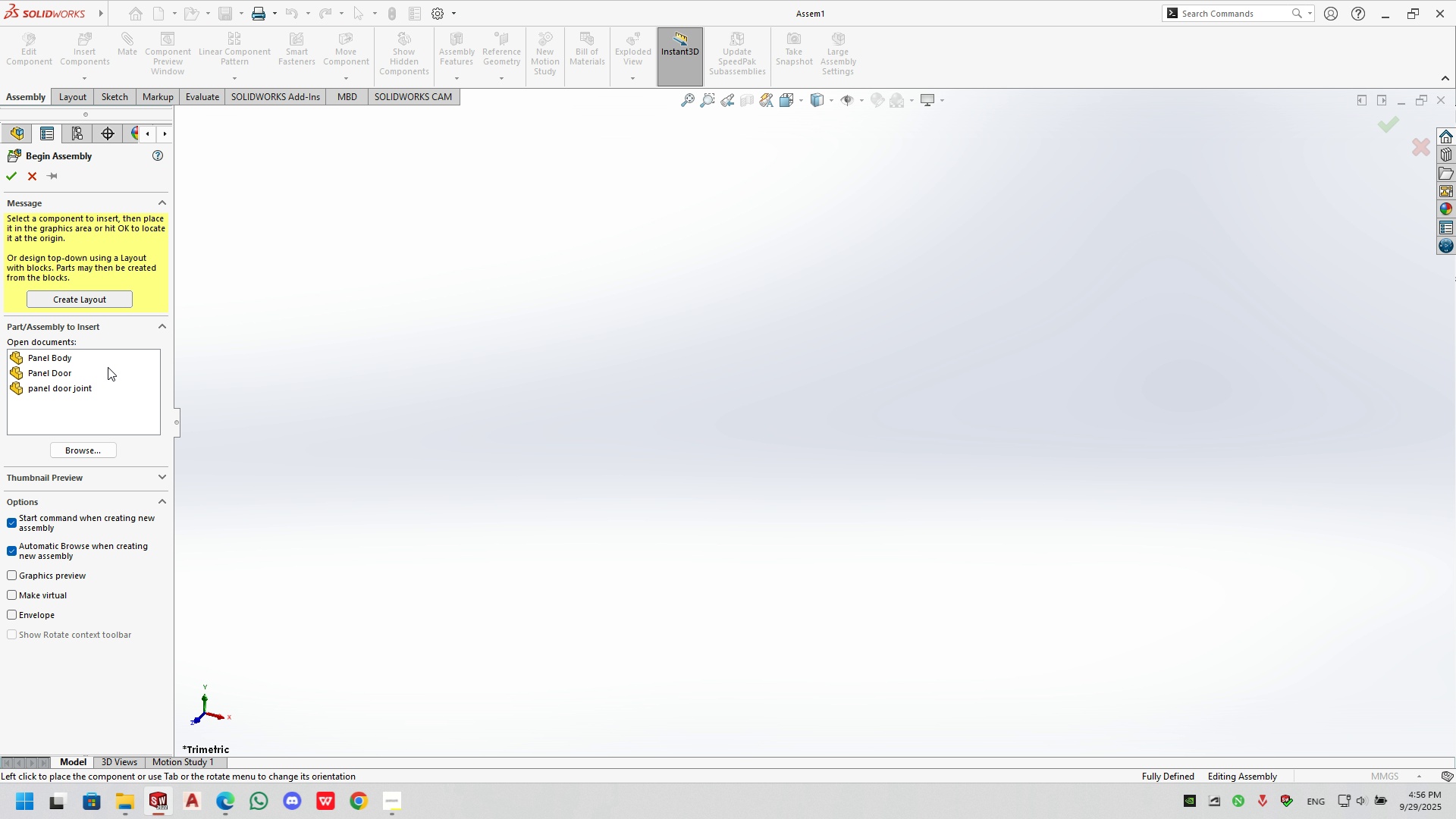 
left_click([77, 356])
 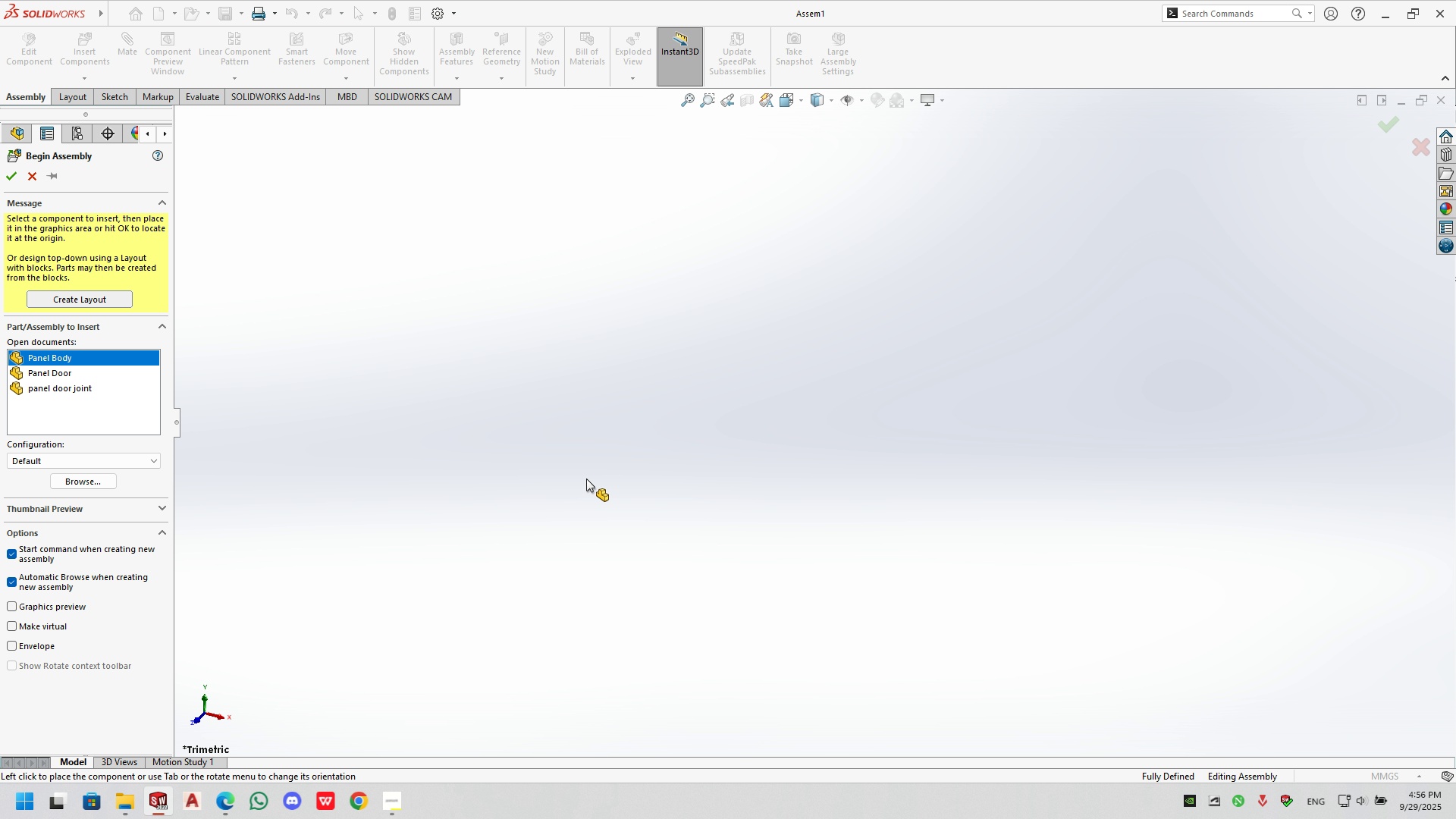 
left_click([733, 422])
 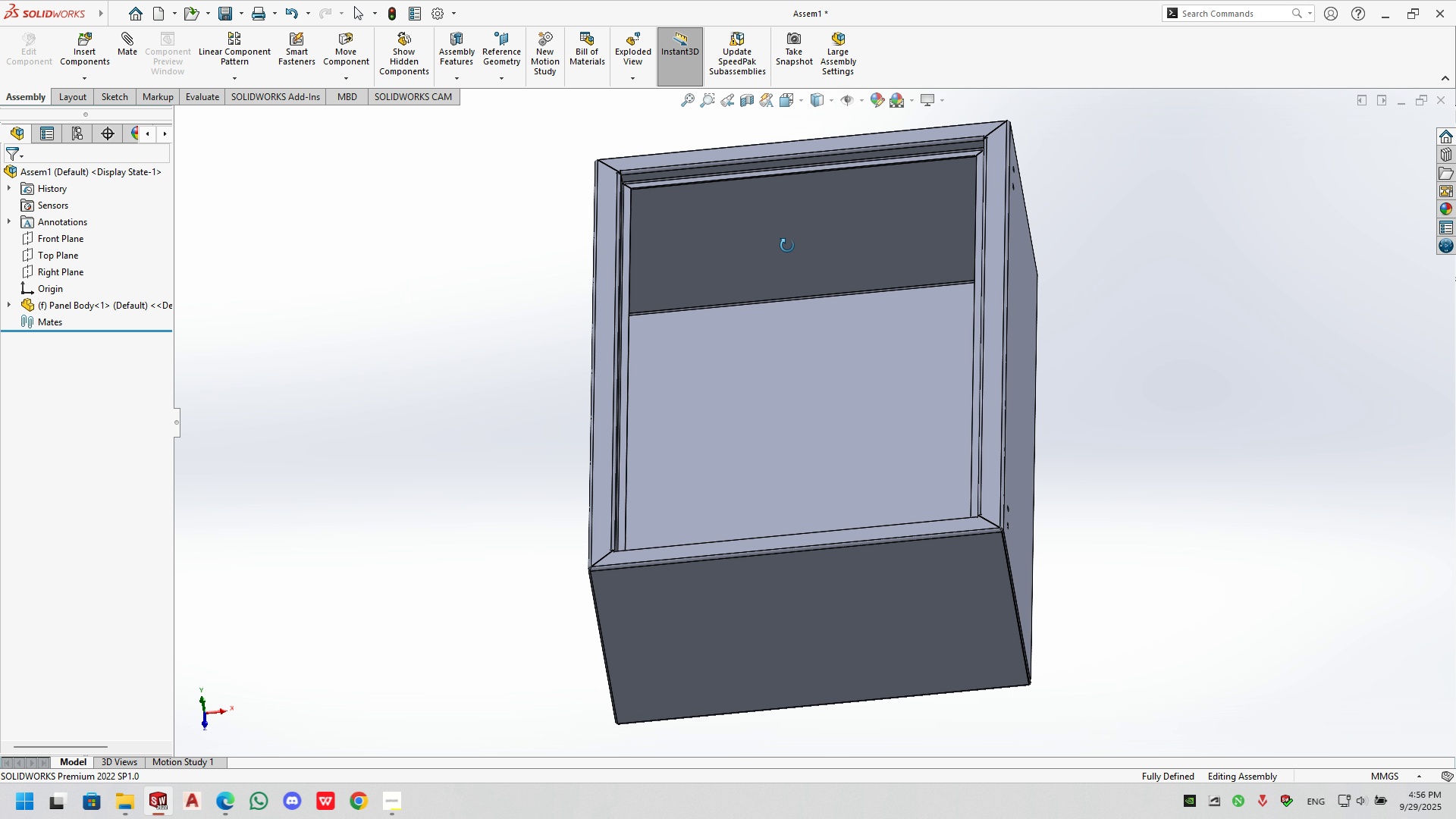 
scroll: coordinate [839, 221], scroll_direction: up, amount: 1.0
 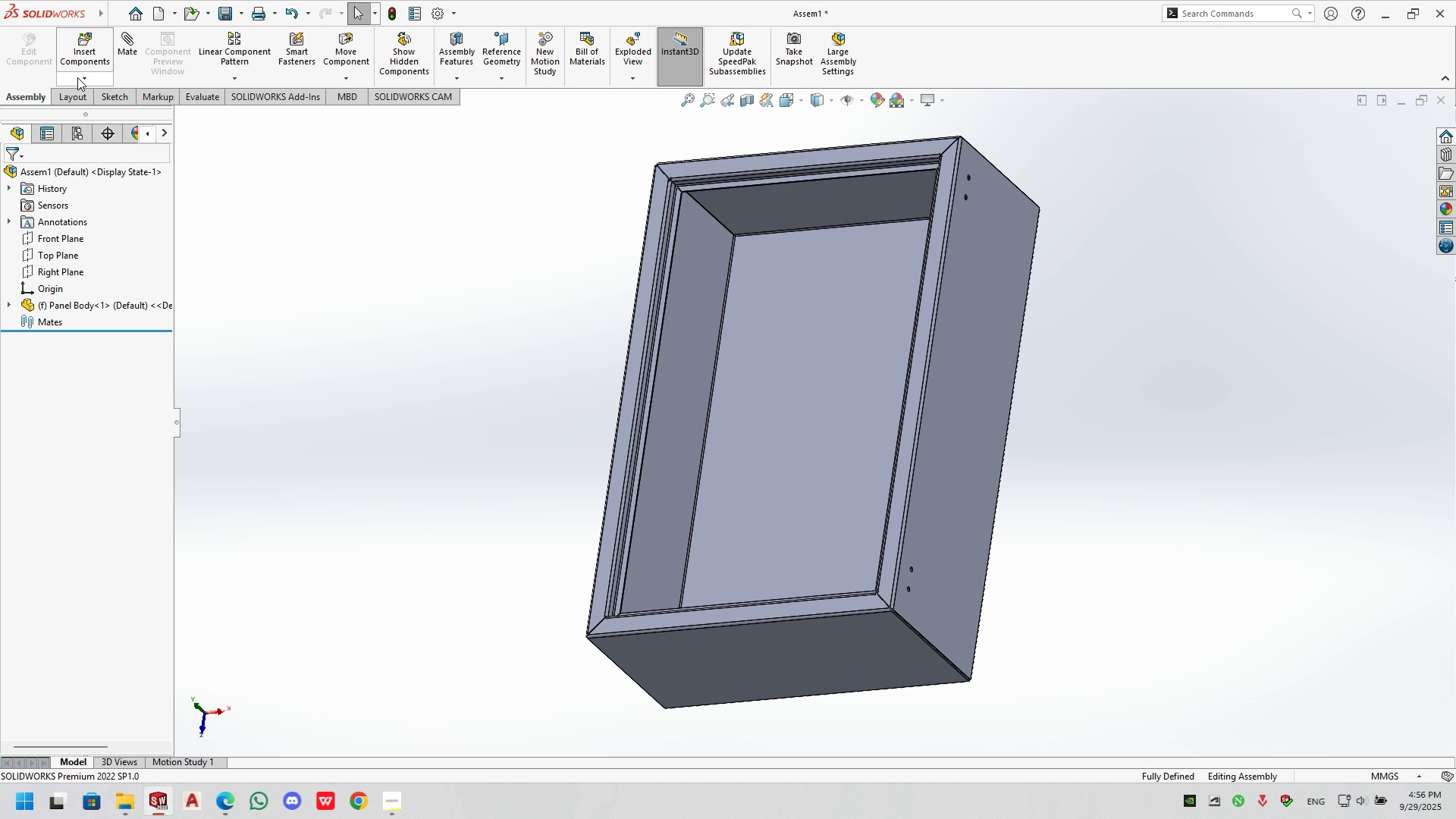 
left_click([86, 52])
 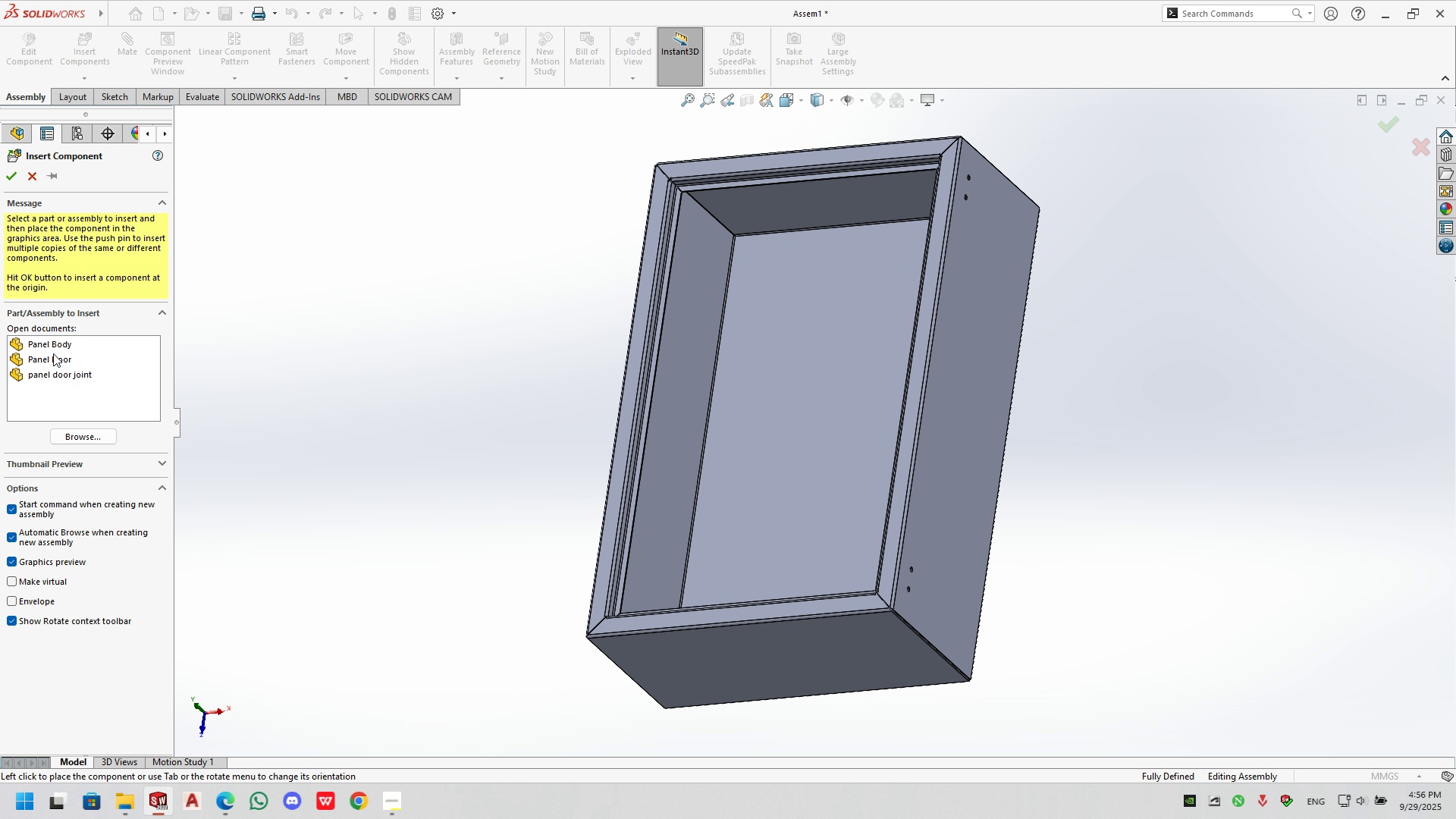 
left_click([53, 358])
 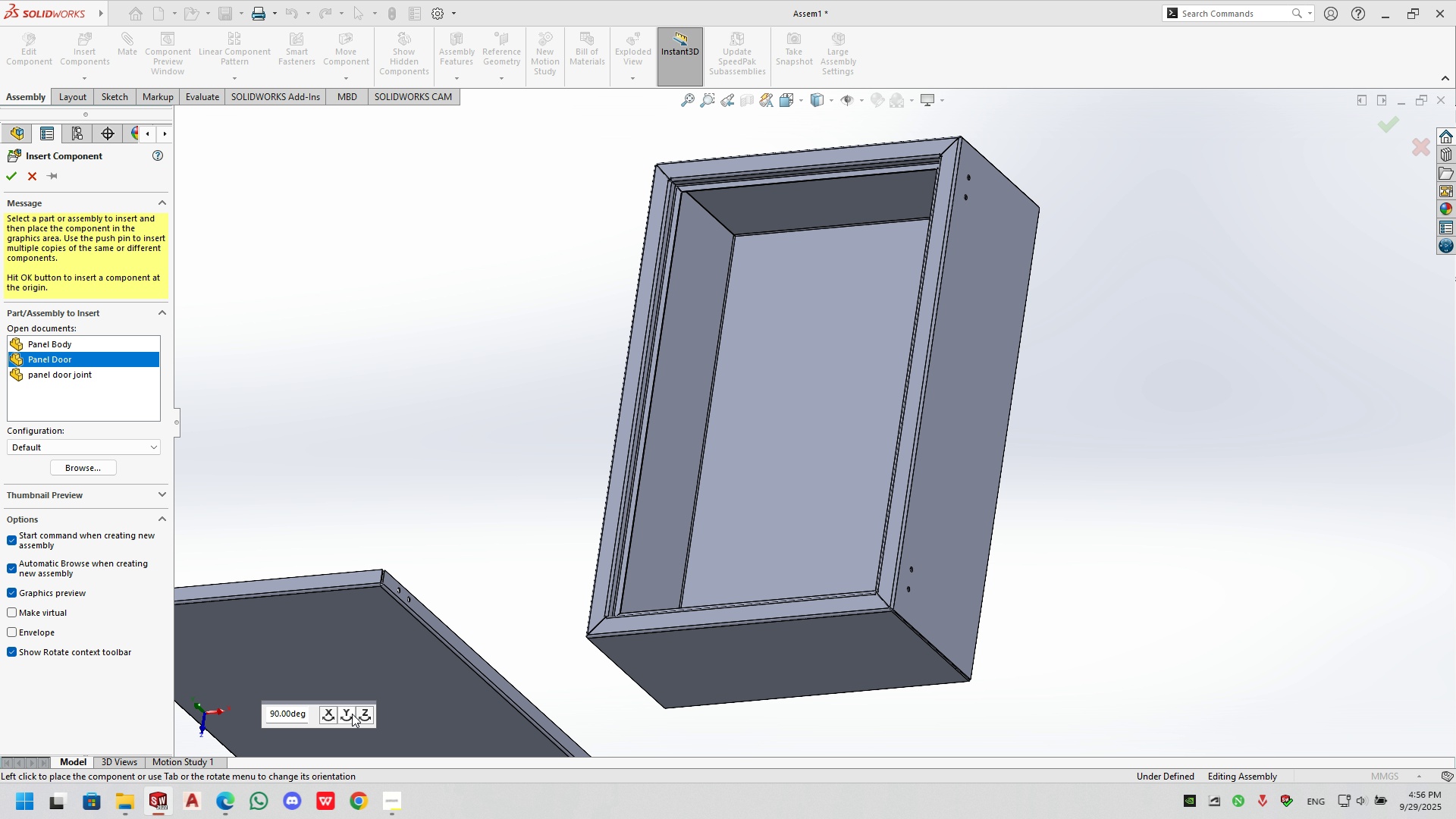 
left_click([364, 708])
 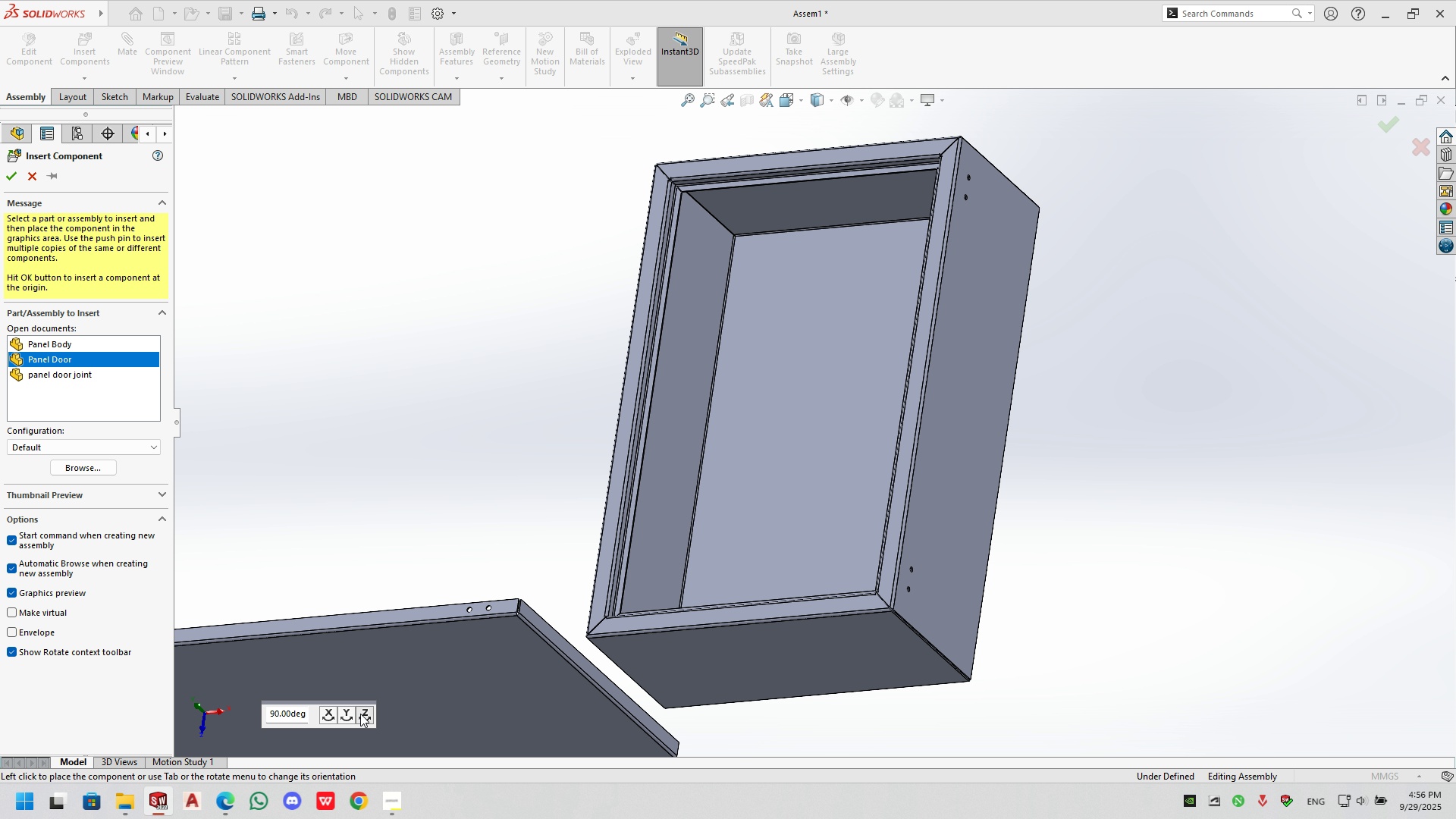 
left_click([360, 714])
 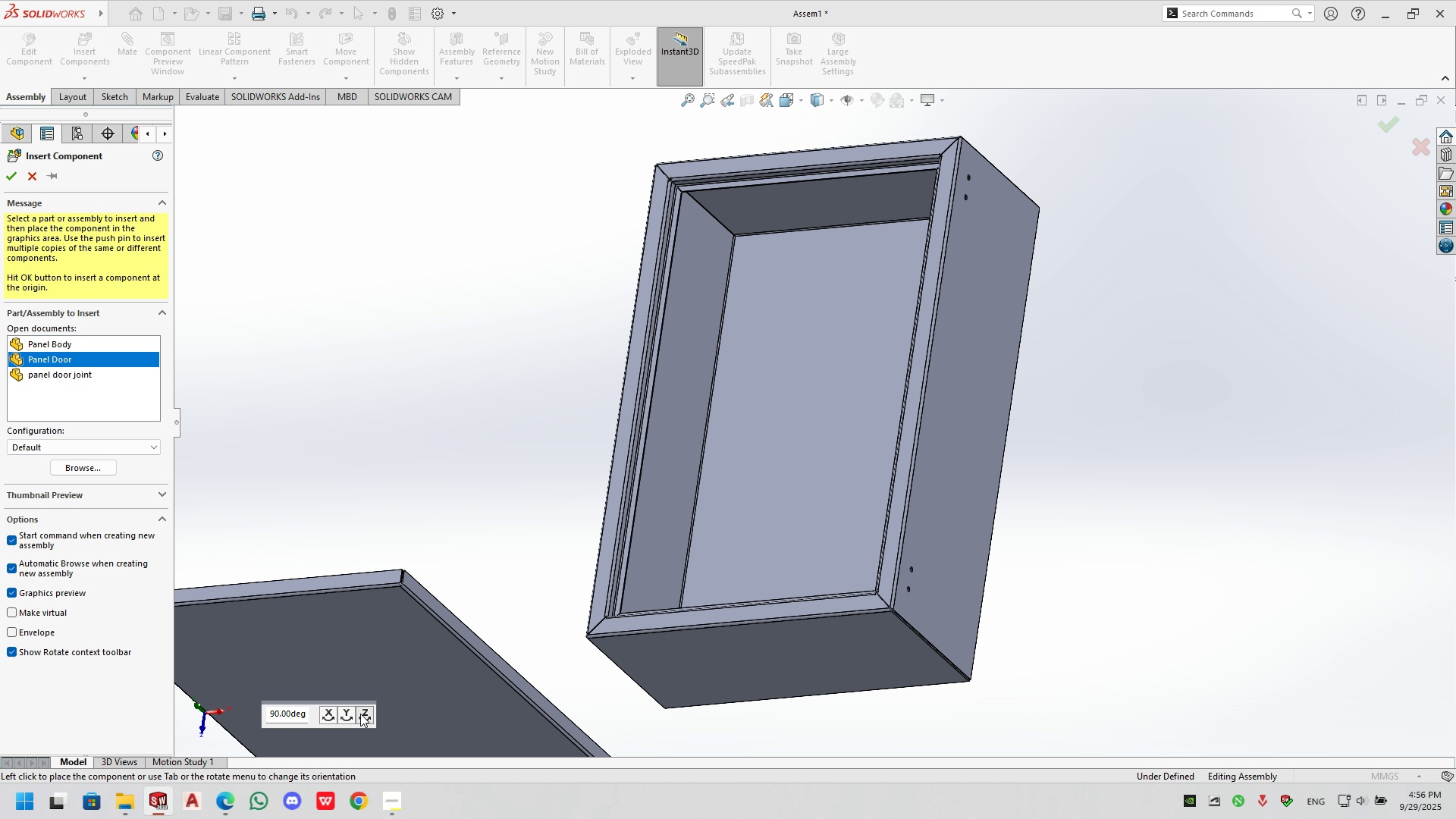 
left_click([360, 714])
 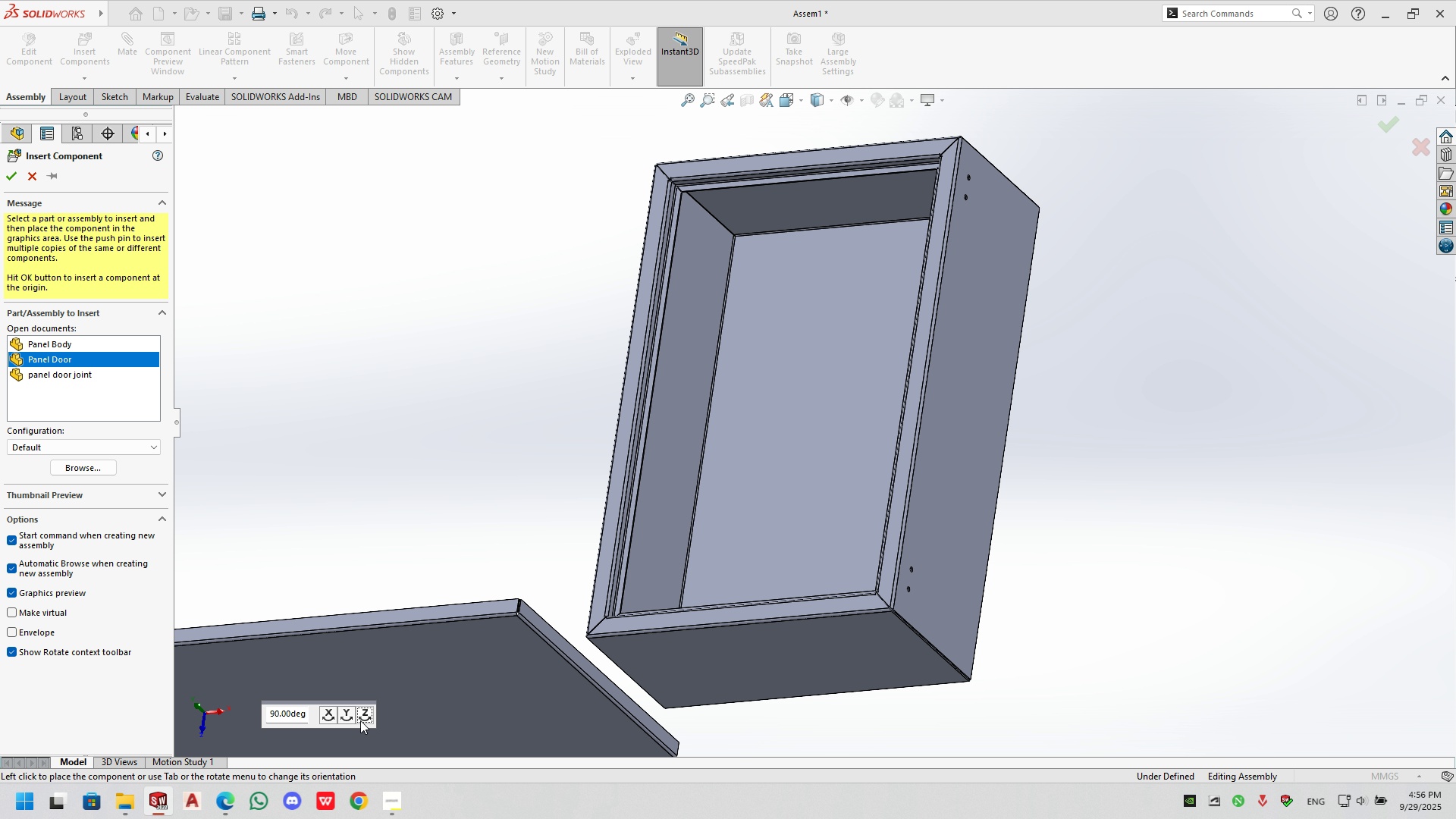 
double_click([360, 714])
 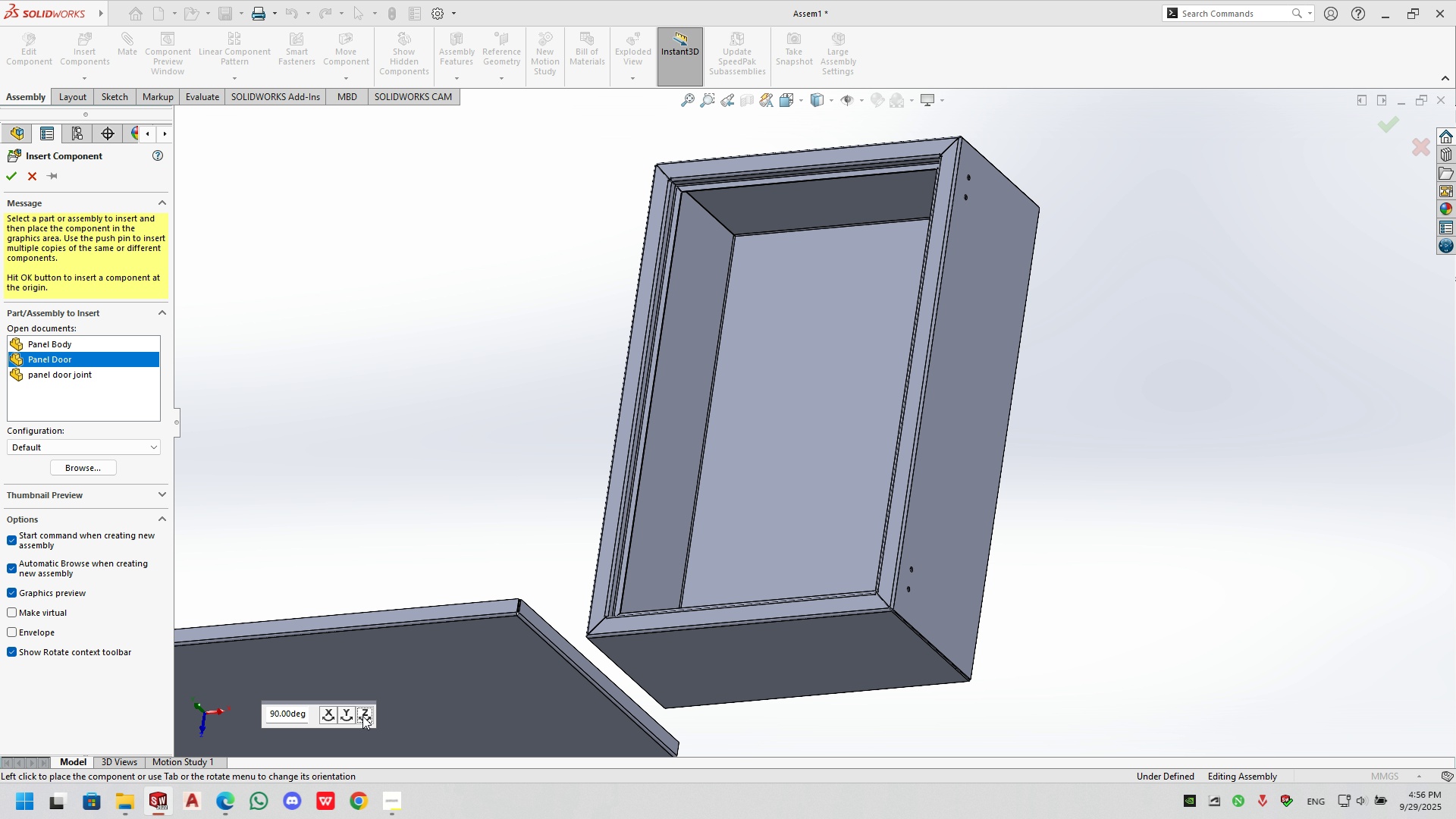 
left_click([363, 716])
 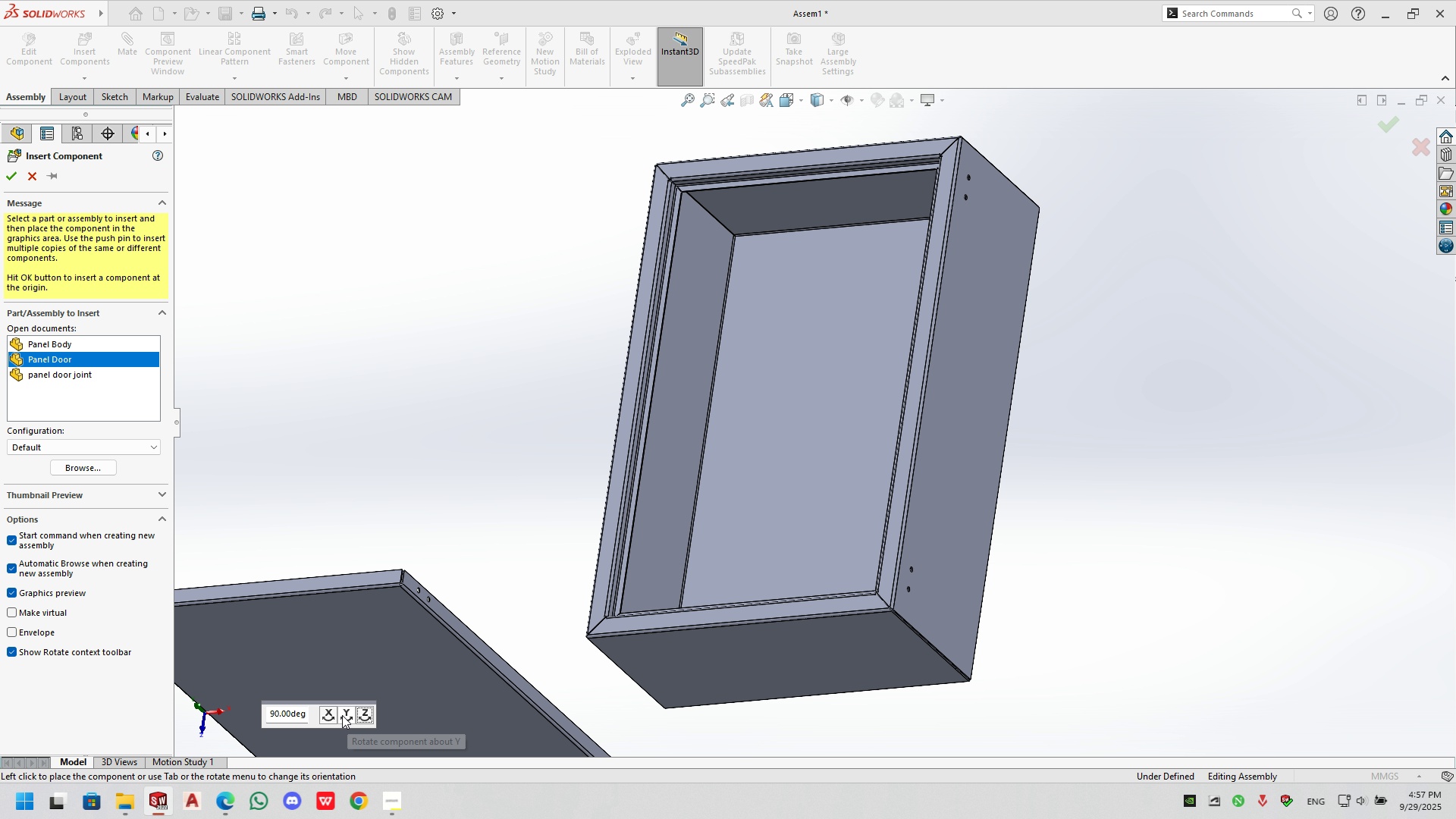 
left_click([342, 714])
 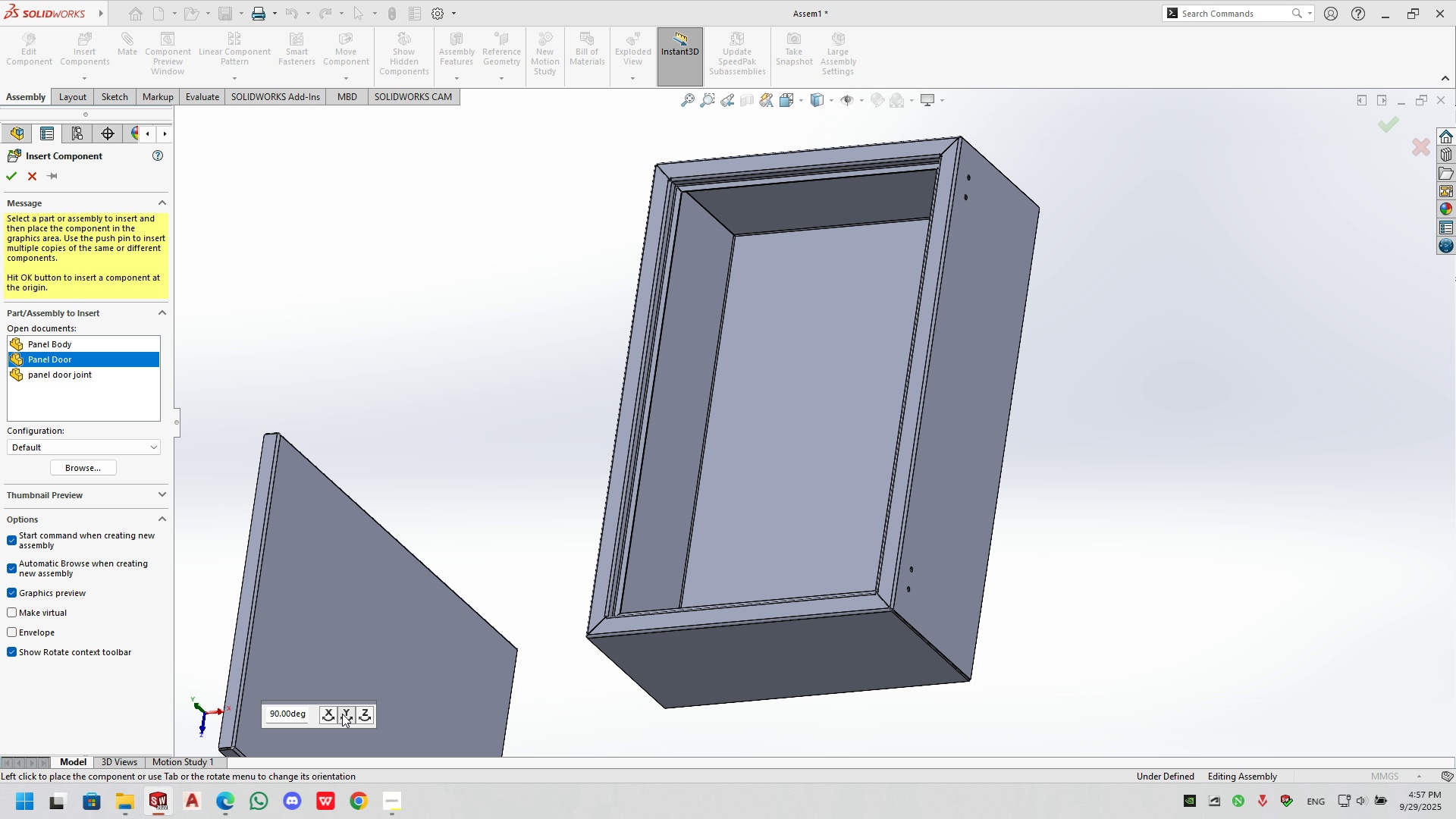 
left_click([342, 714])
 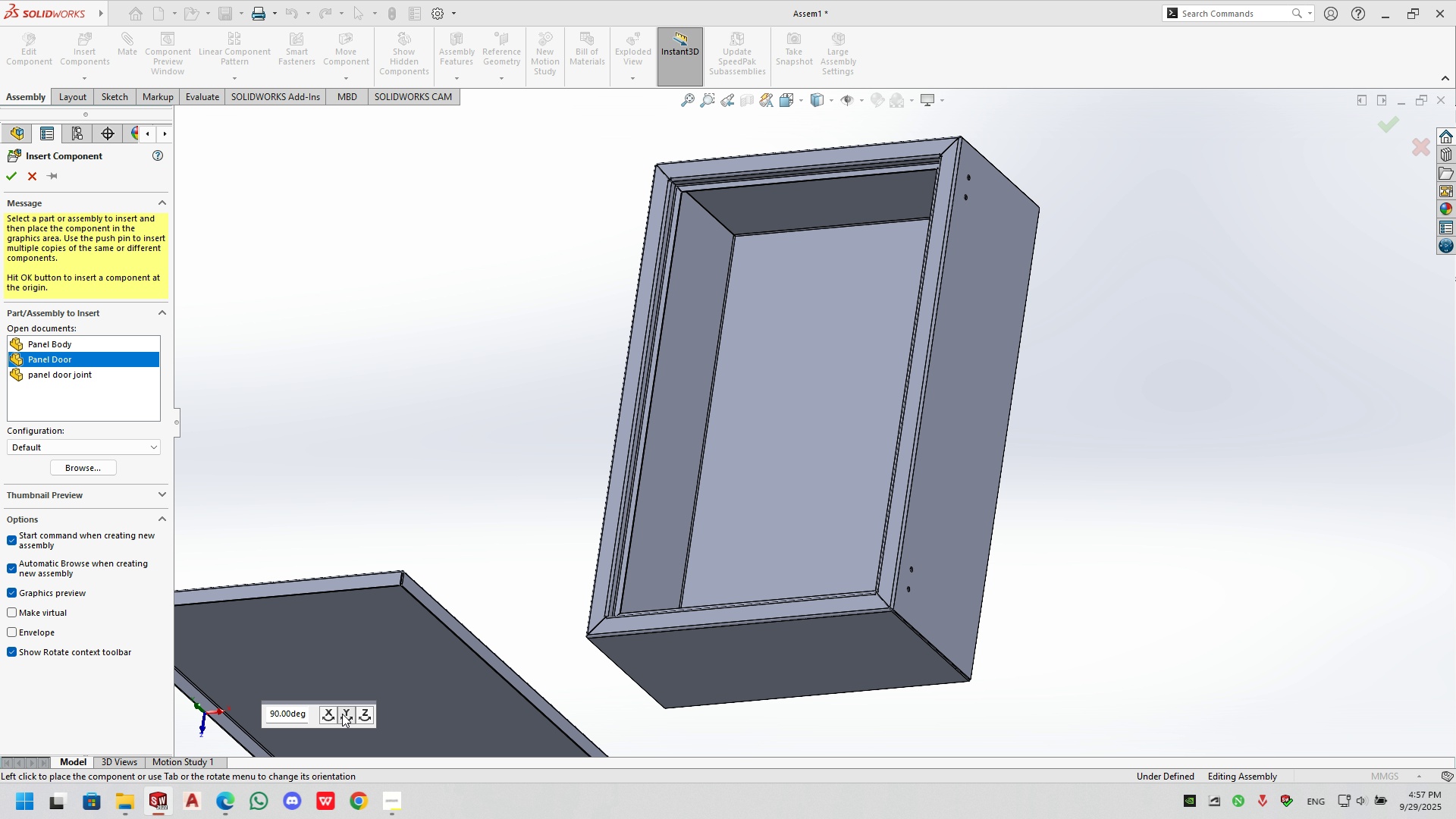 
left_click([342, 714])
 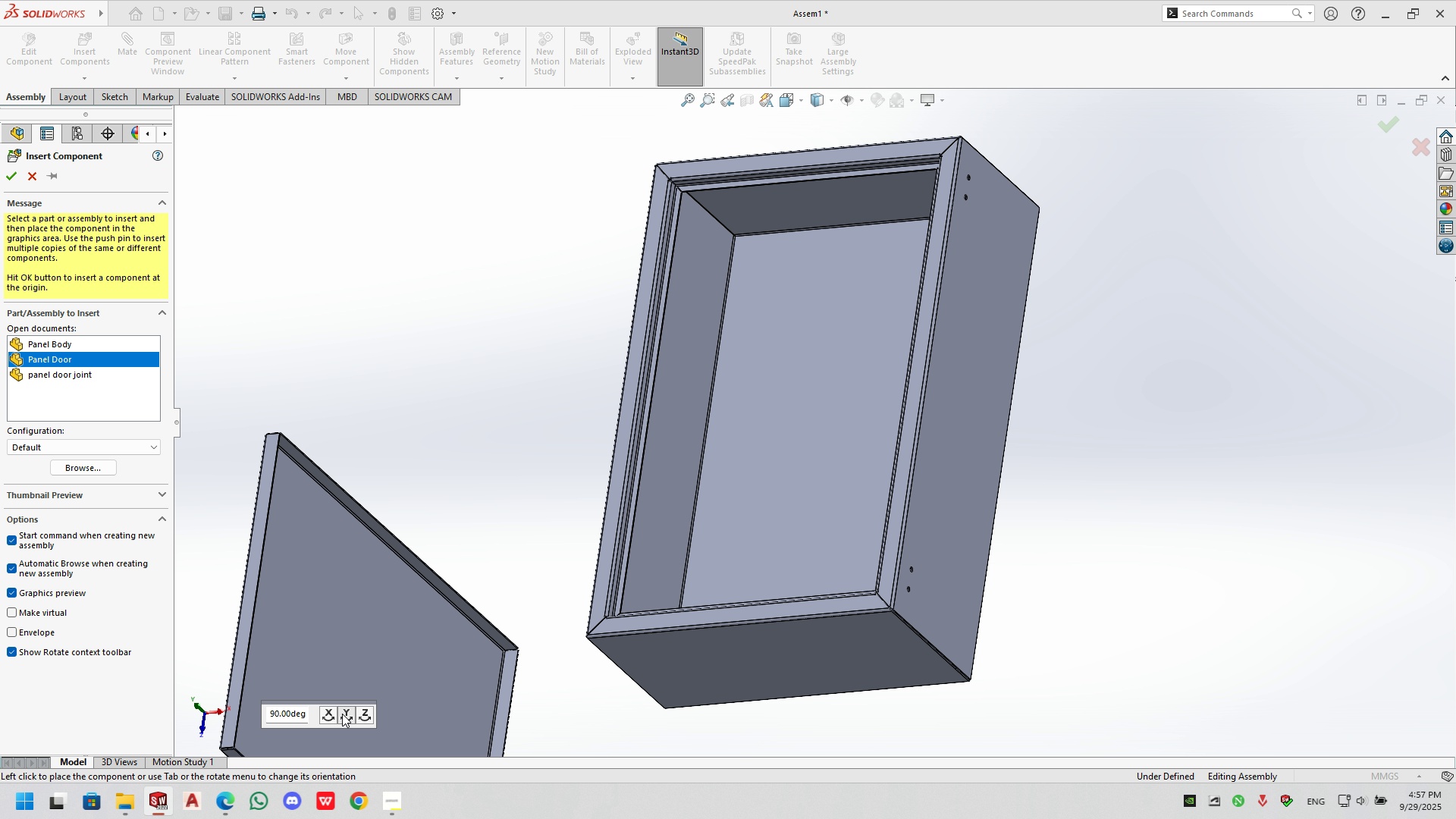 
left_click([342, 714])
 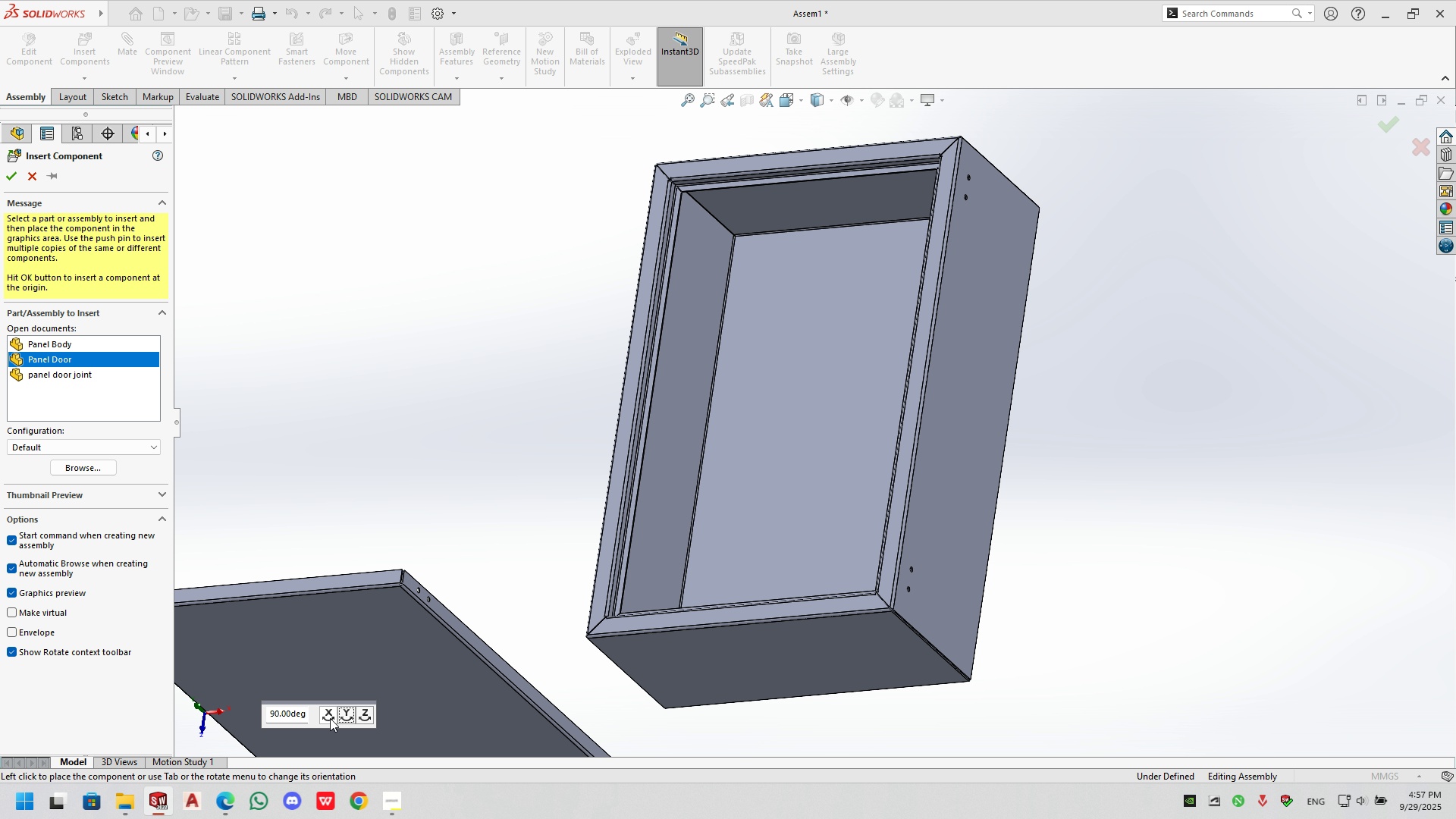 
left_click([325, 720])
 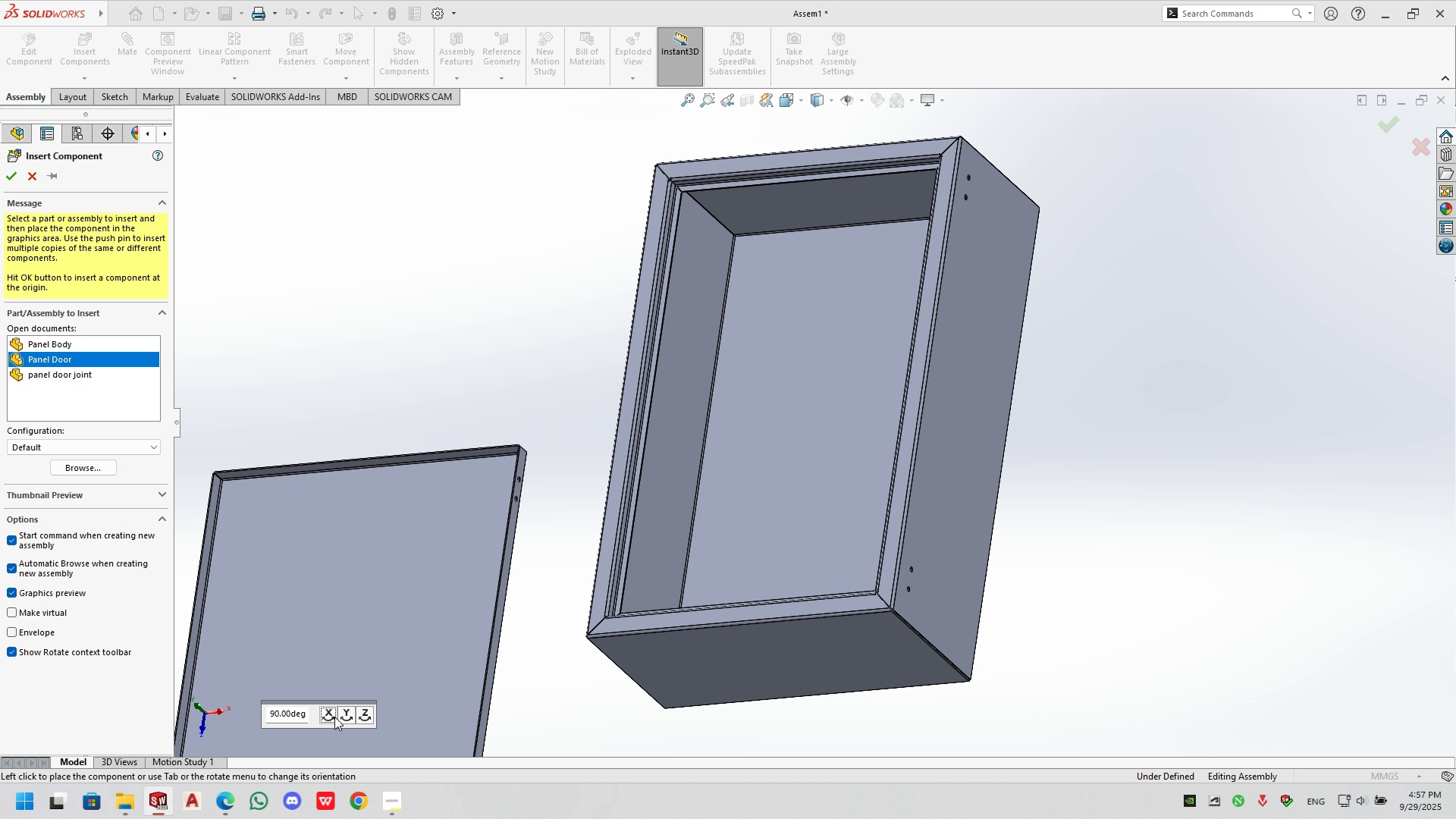 
left_click([330, 718])
 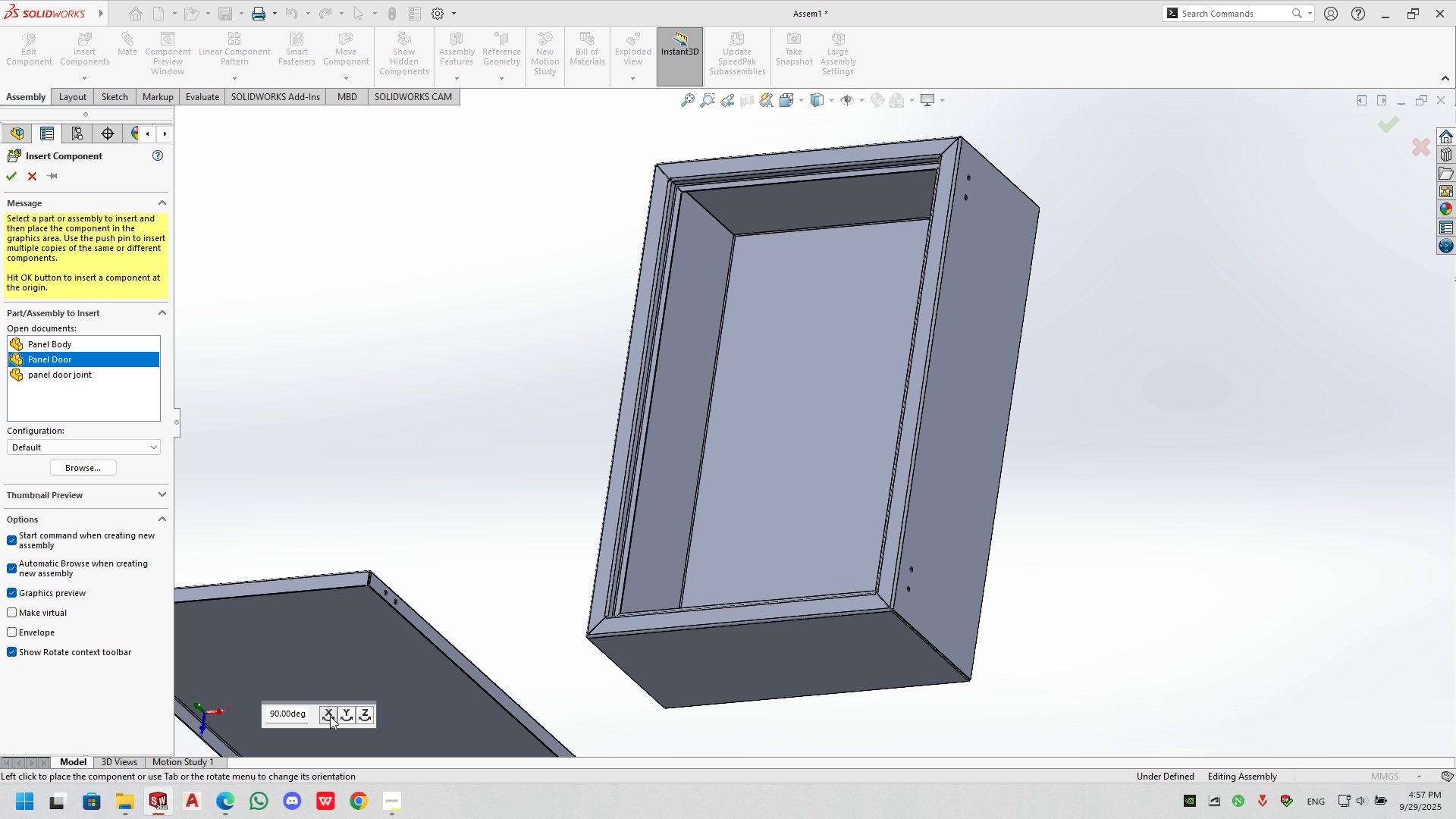 
left_click([330, 716])
 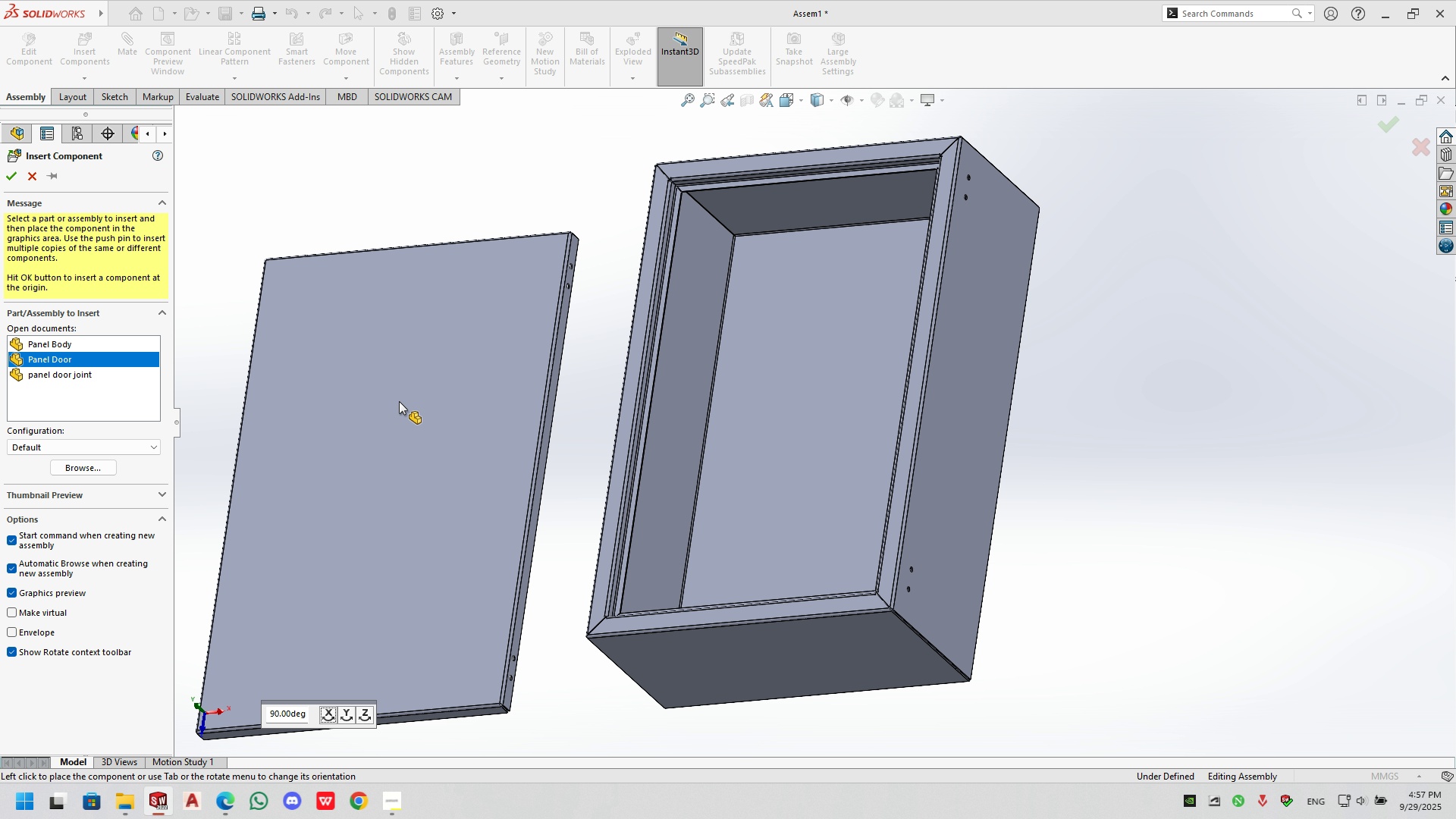 
left_click([397, 396])
 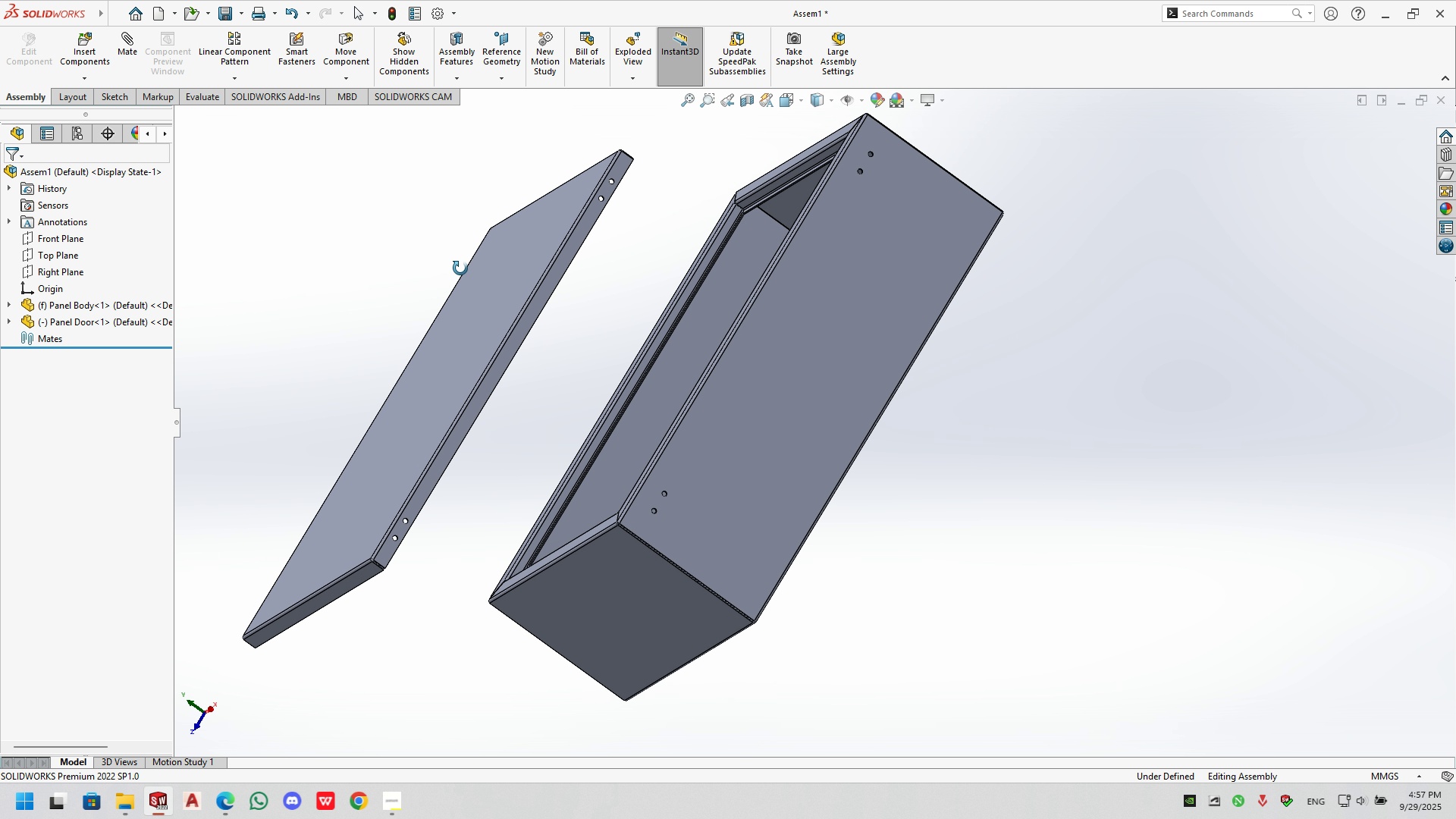 
scroll: coordinate [634, 203], scroll_direction: down, amount: 3.0
 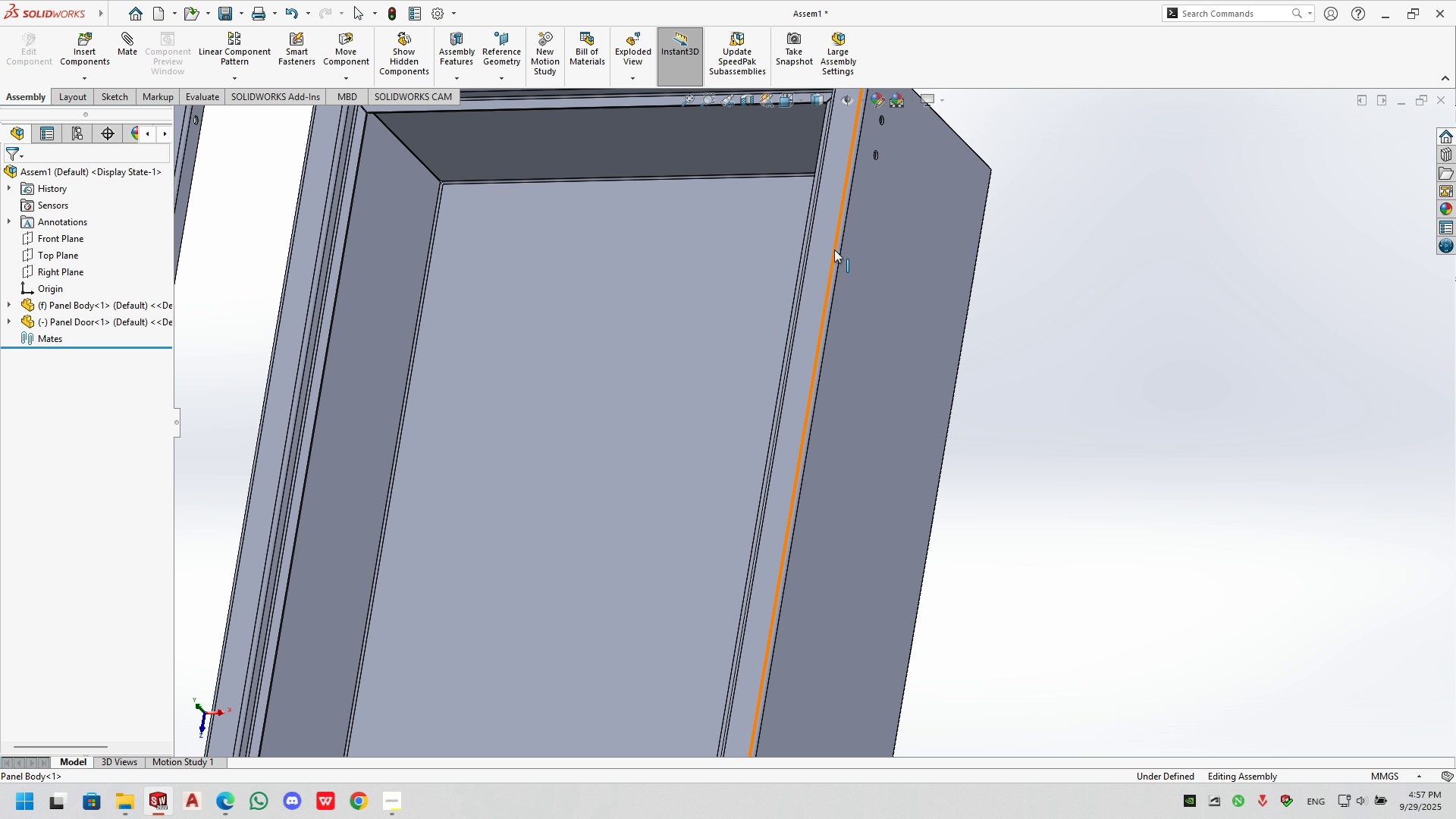 
left_click([828, 228])
 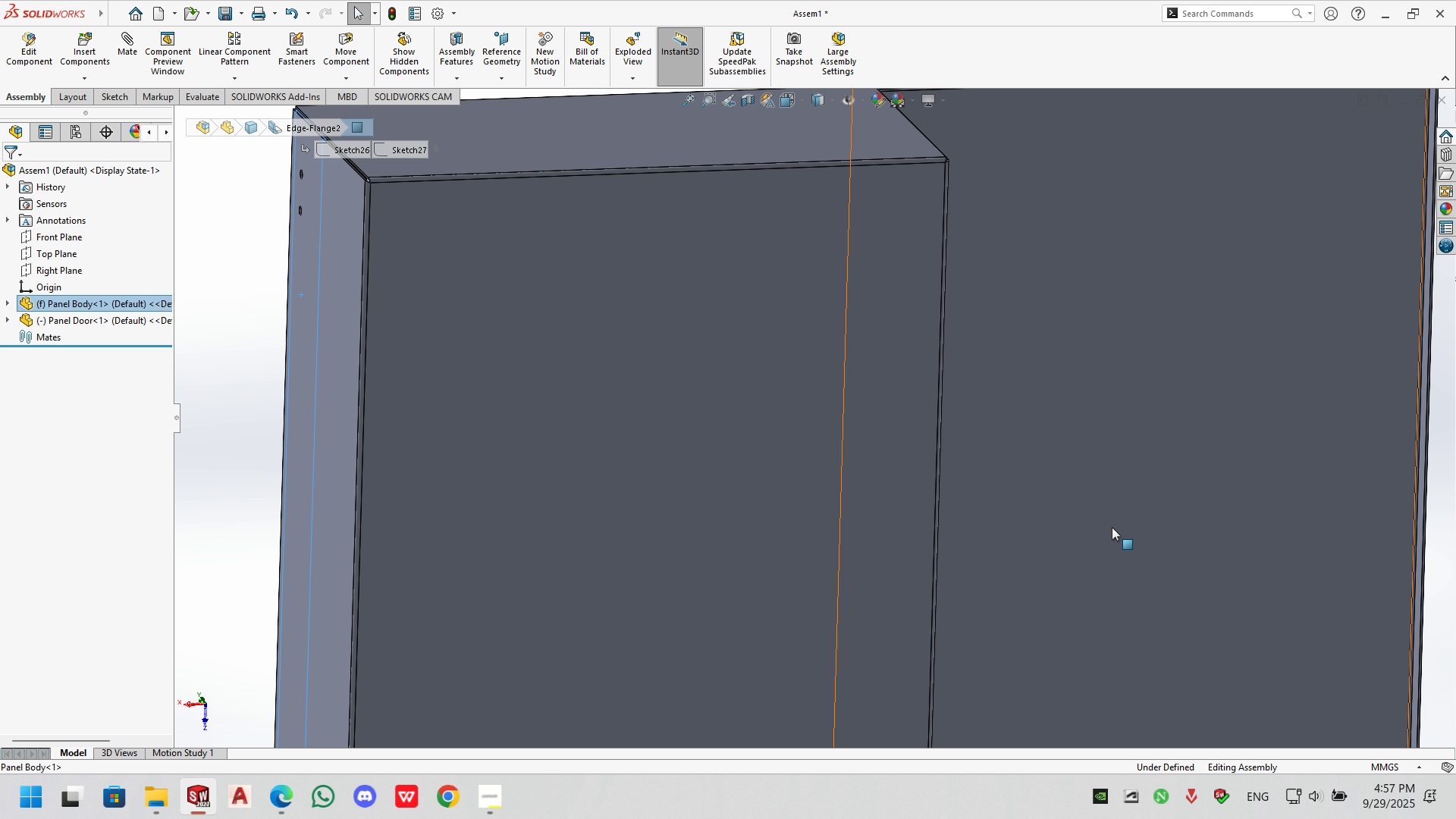 
wait(20.38)
 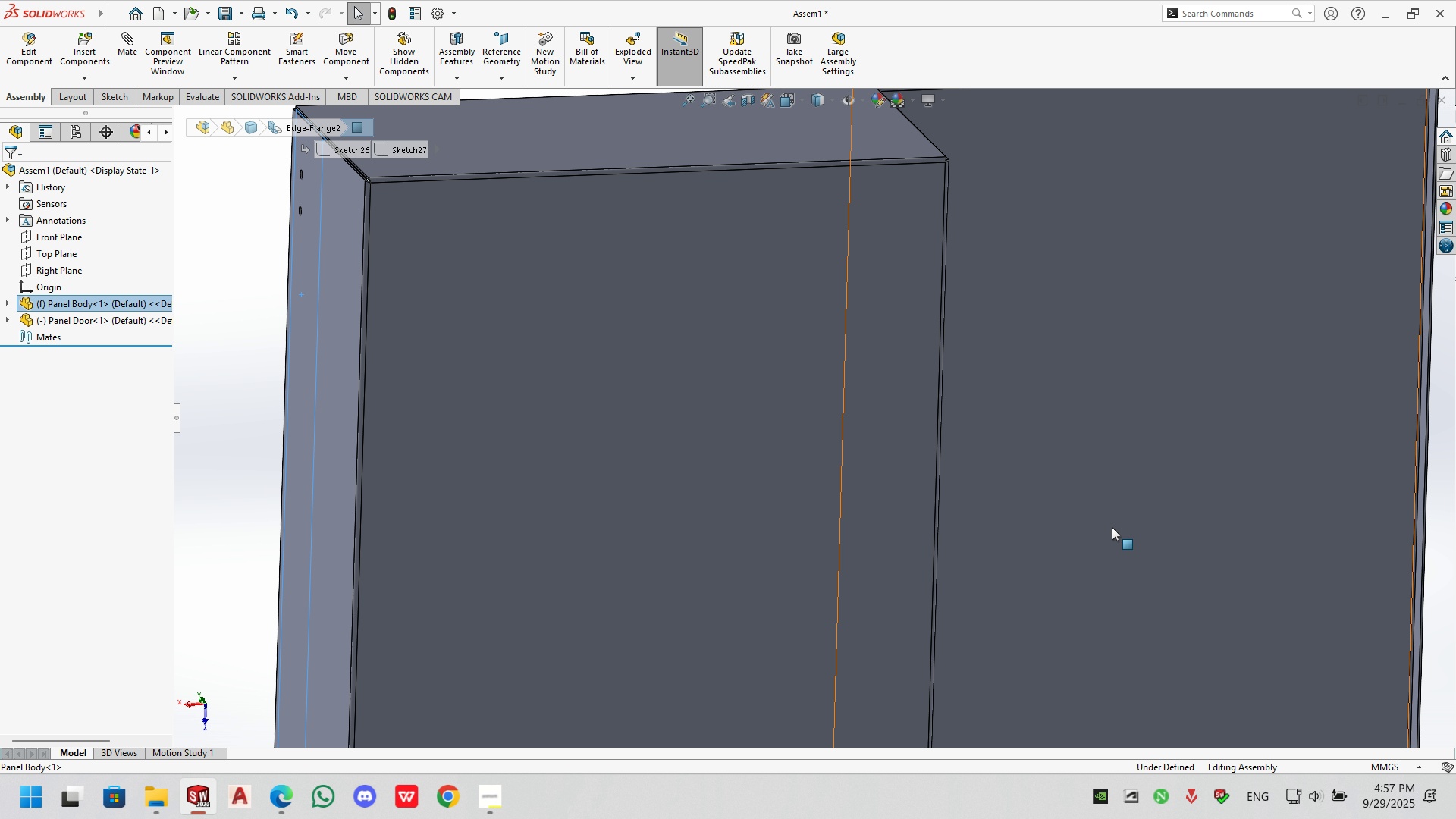 
scroll: coordinate [838, 368], scroll_direction: down, amount: 18.0
 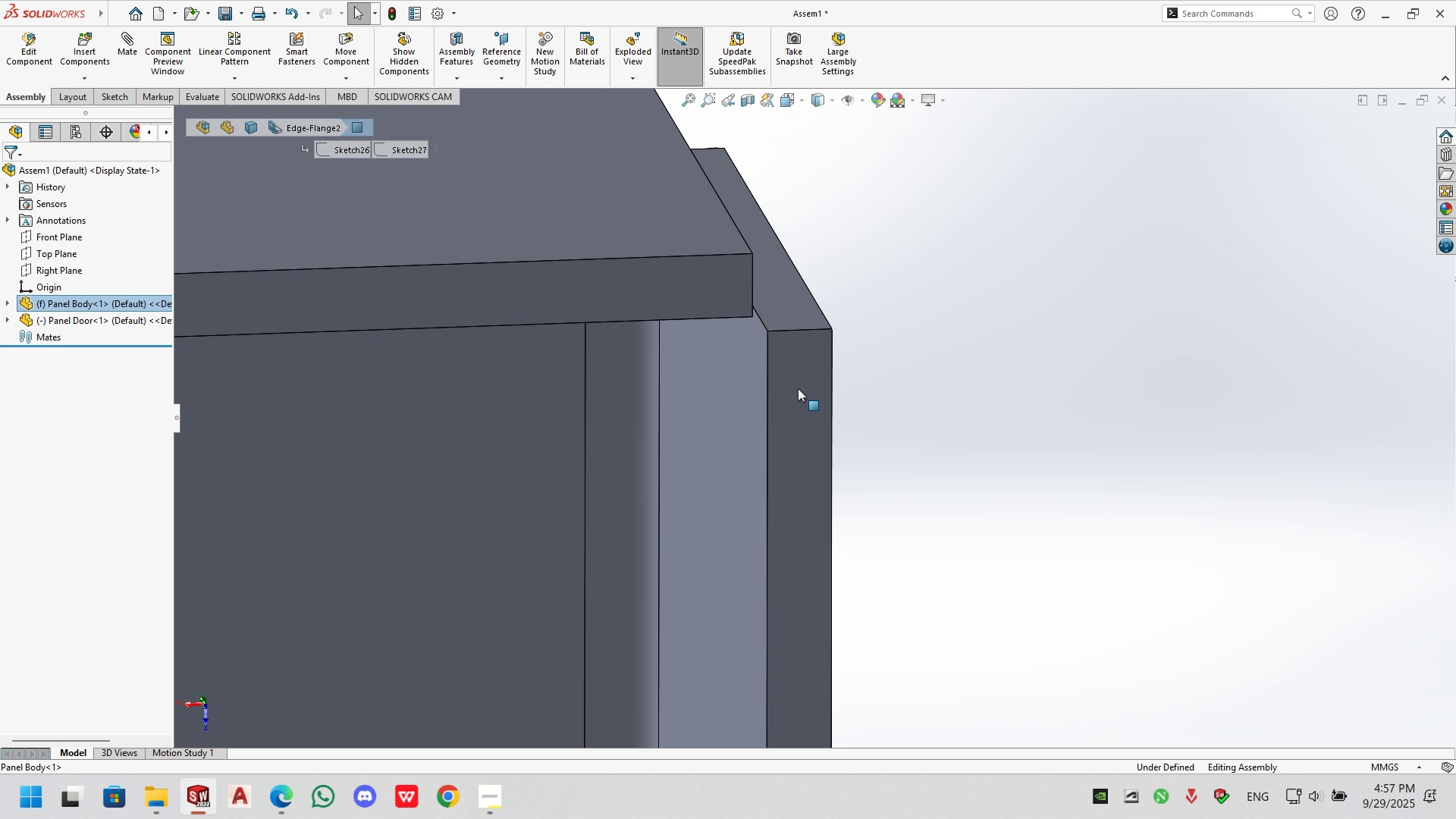 
left_click([809, 394])
 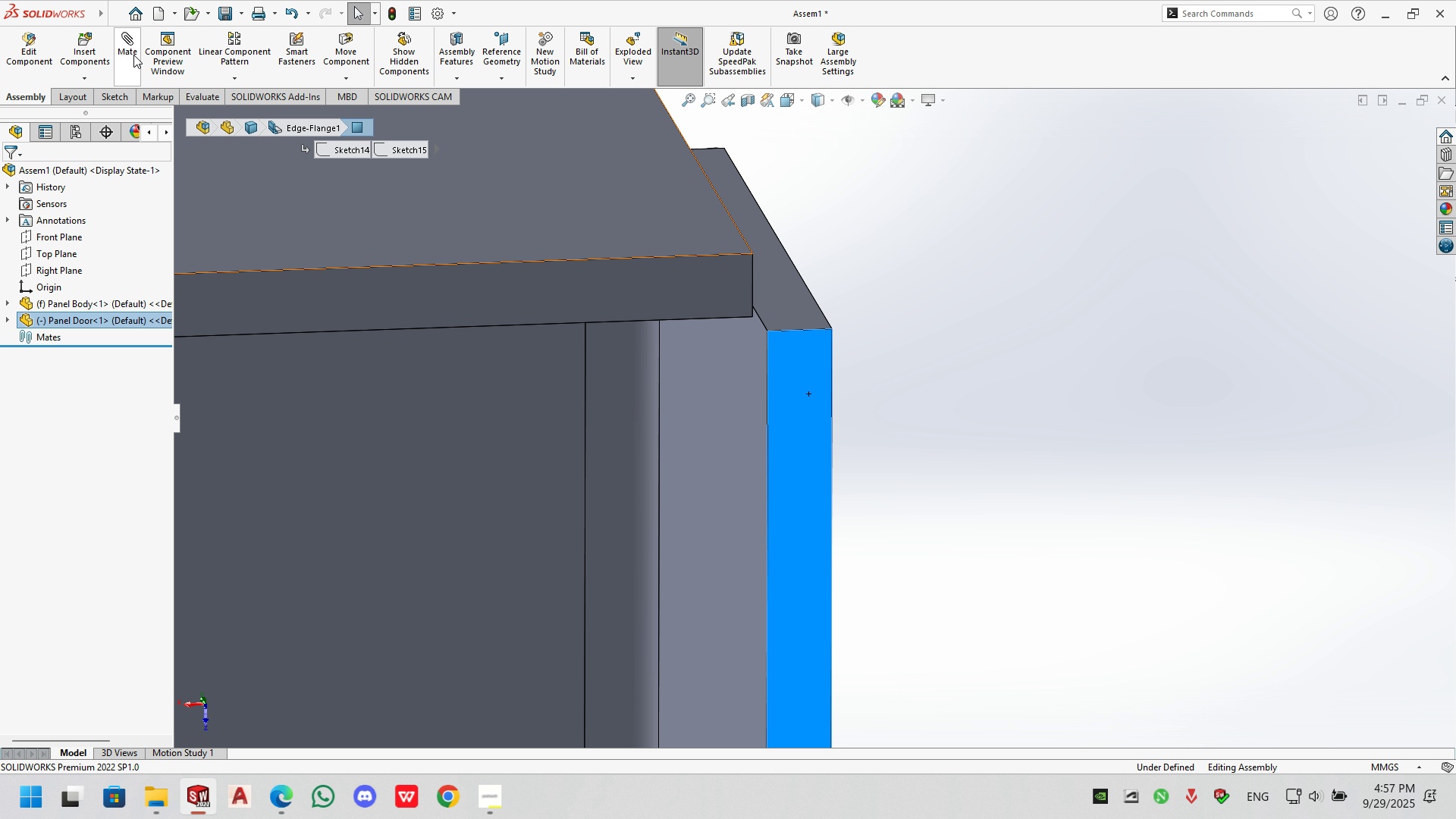 
left_click([123, 52])
 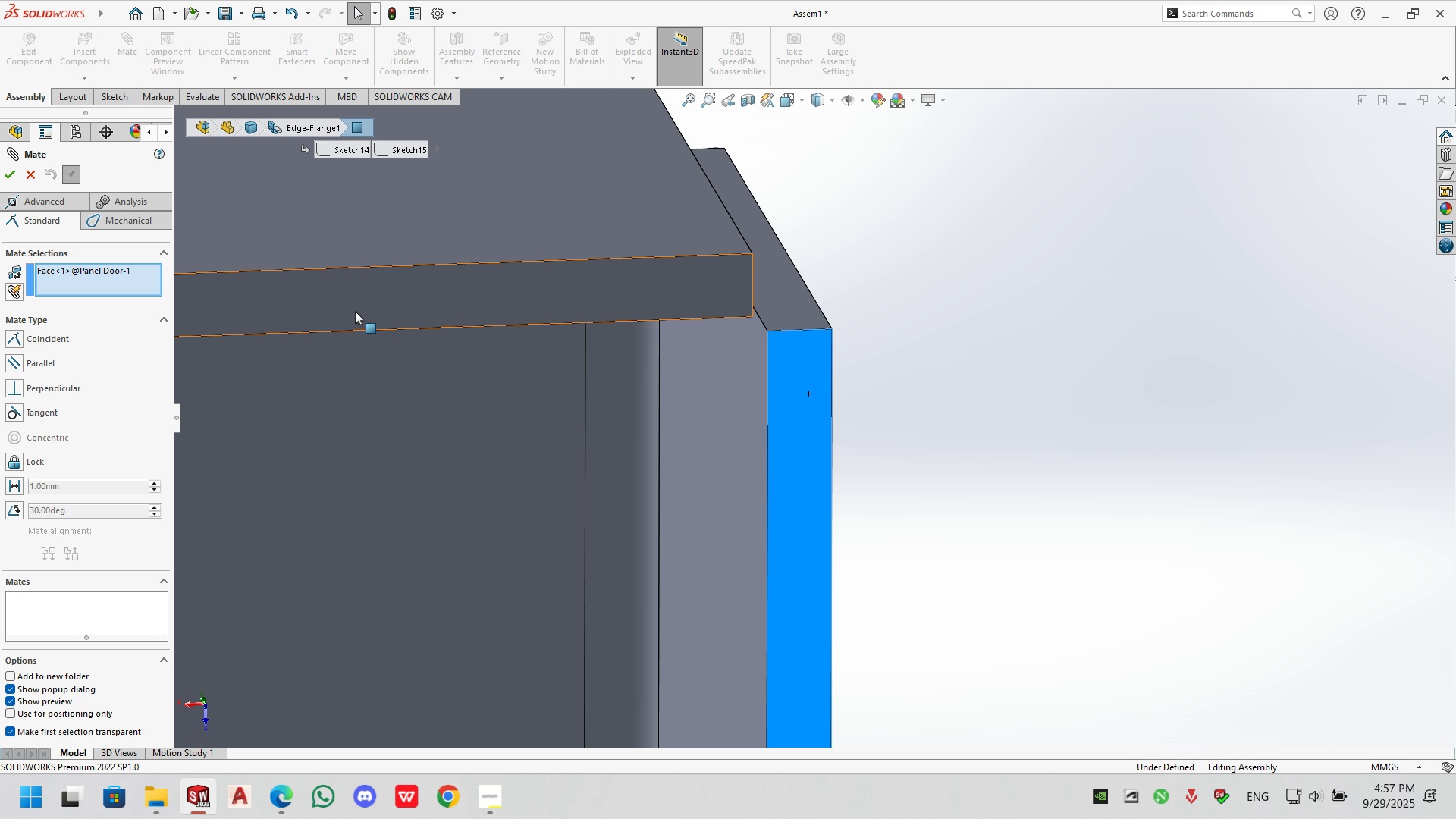 
scroll: coordinate [657, 645], scroll_direction: up, amount: 20.0
 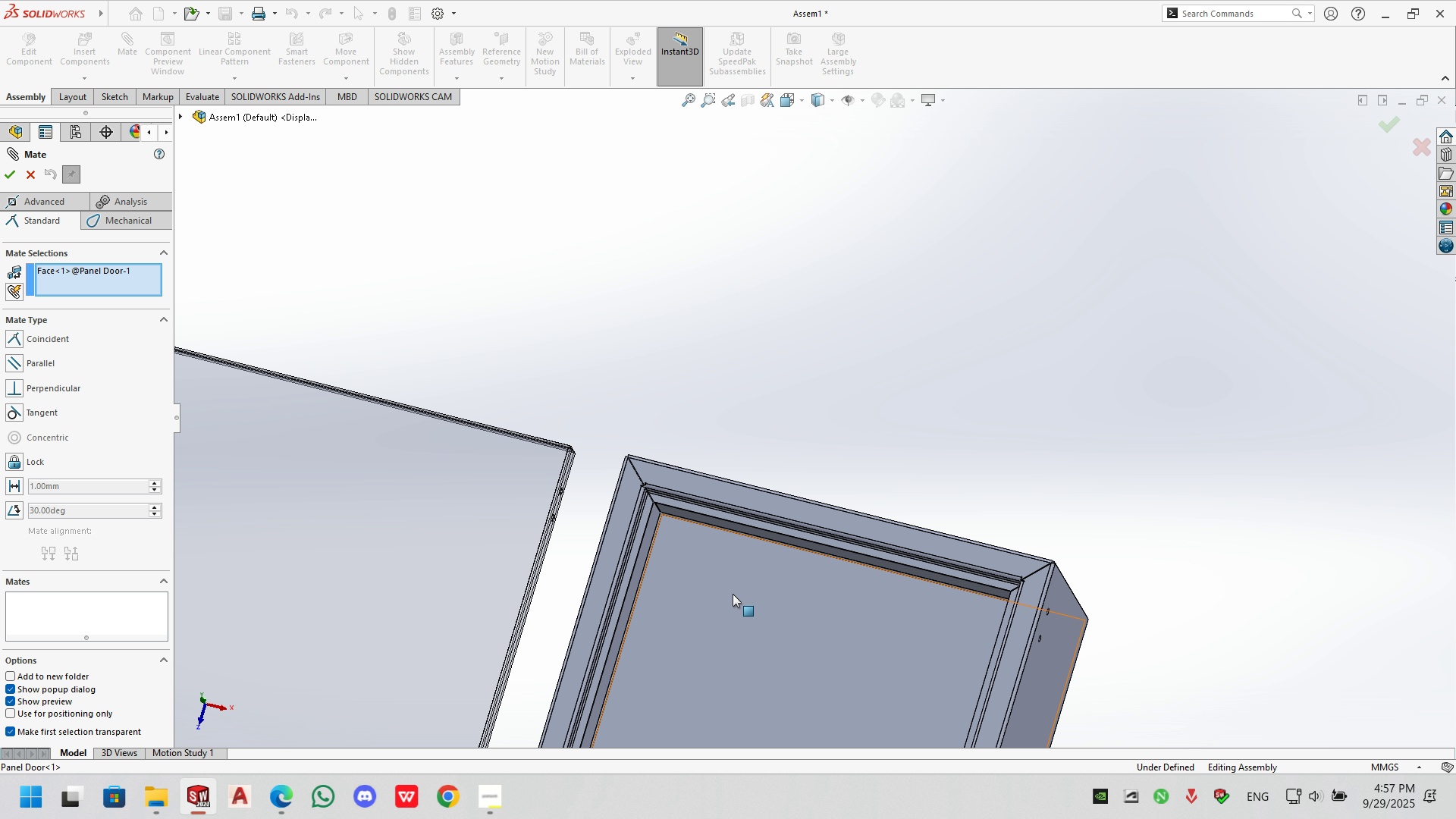 
scroll: coordinate [623, 489], scroll_direction: down, amount: 6.0
 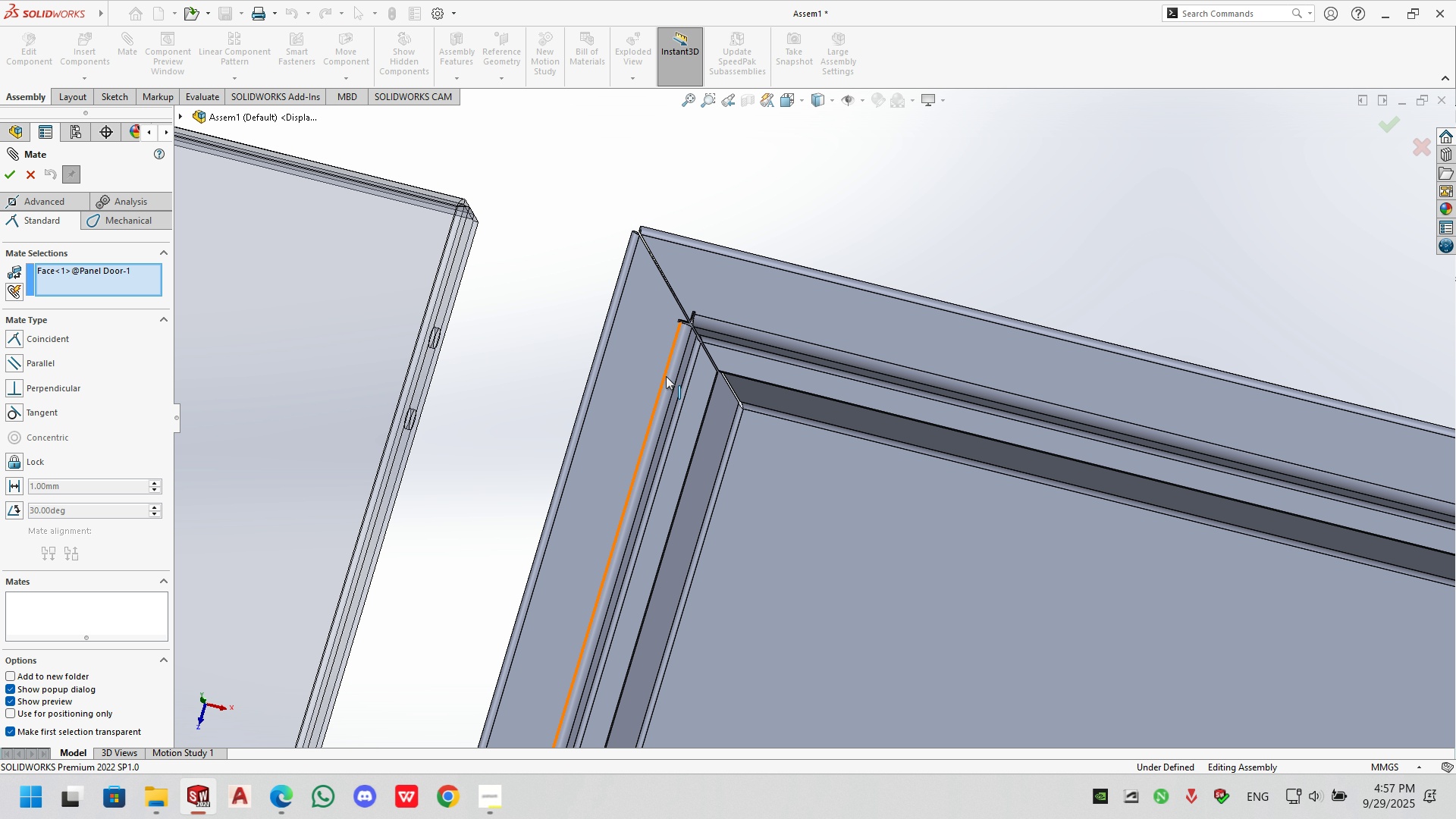 
left_click([634, 361])
 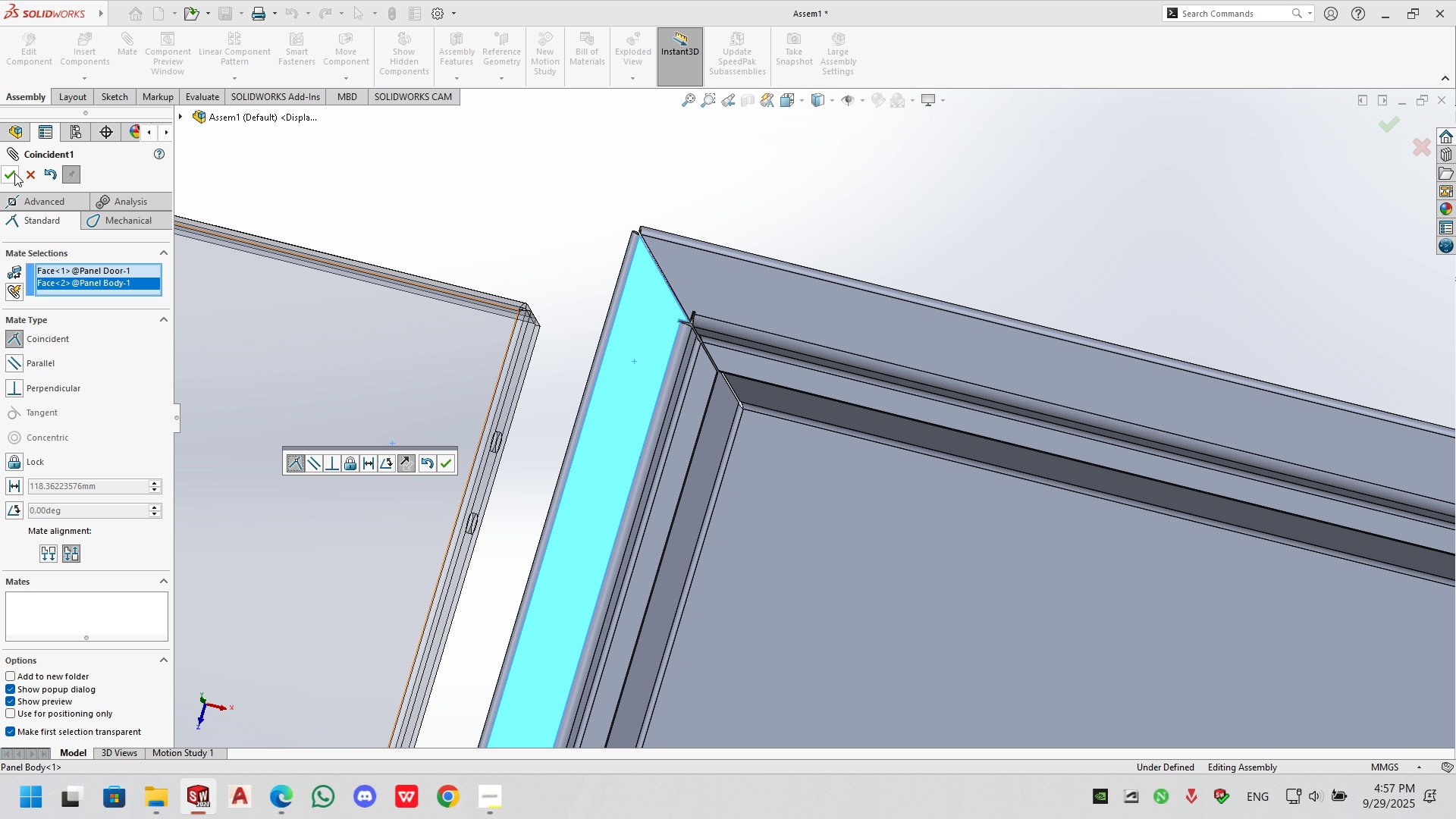 
left_click([14, 173])
 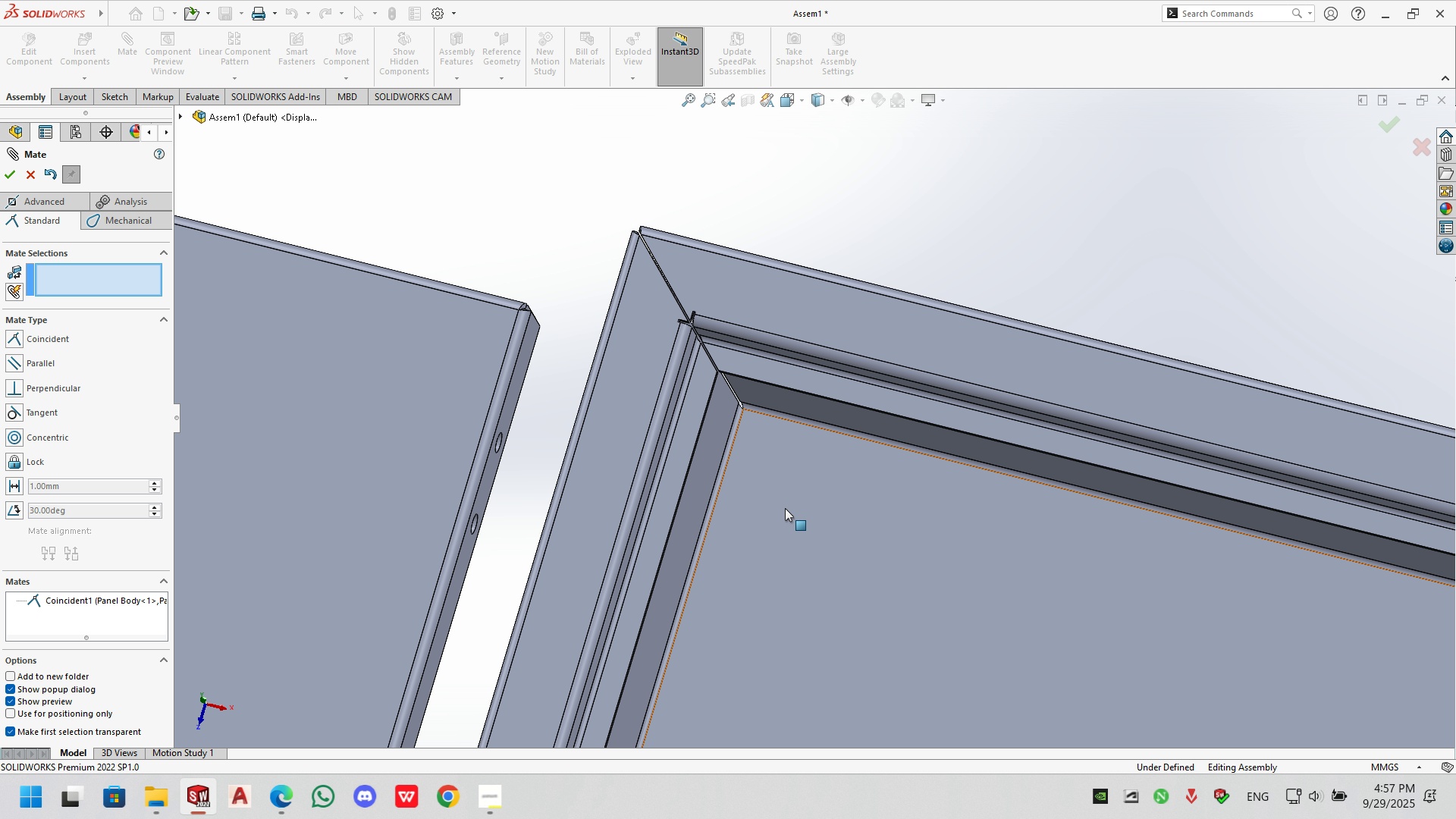 
scroll: coordinate [773, 479], scroll_direction: up, amount: 2.0
 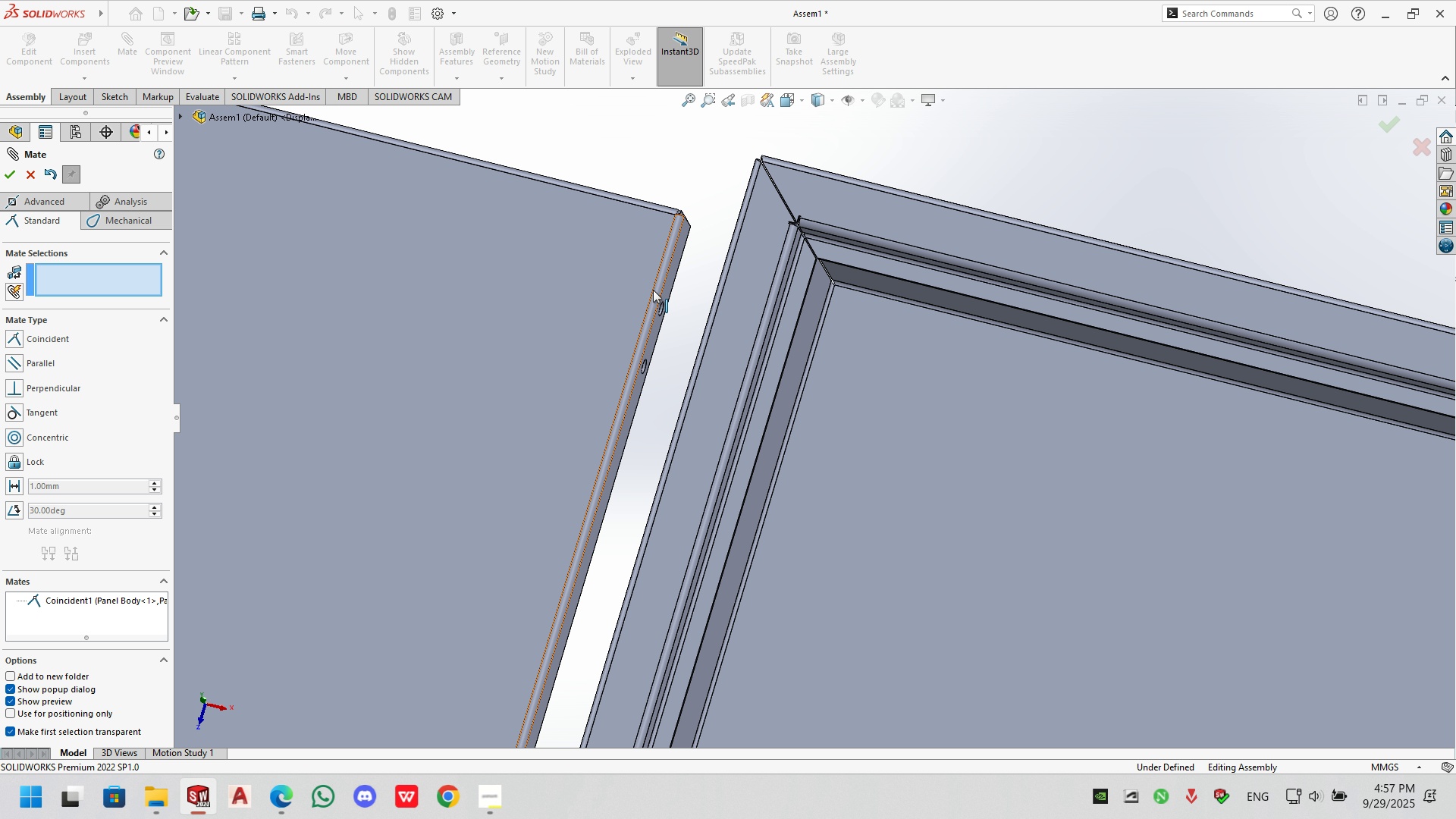 
scroll: coordinate [647, 259], scroll_direction: down, amount: 2.0
 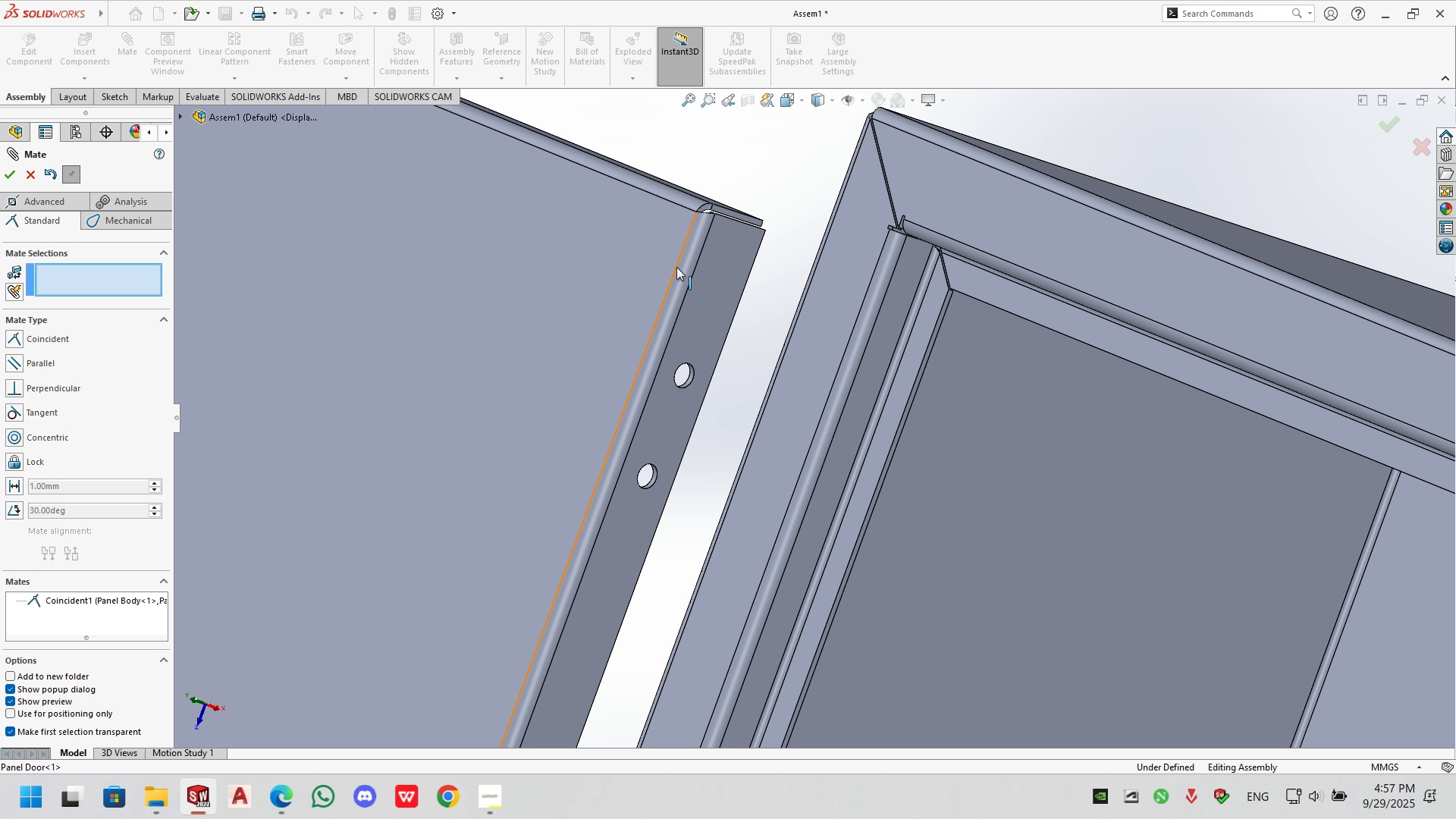 
left_click([711, 275])
 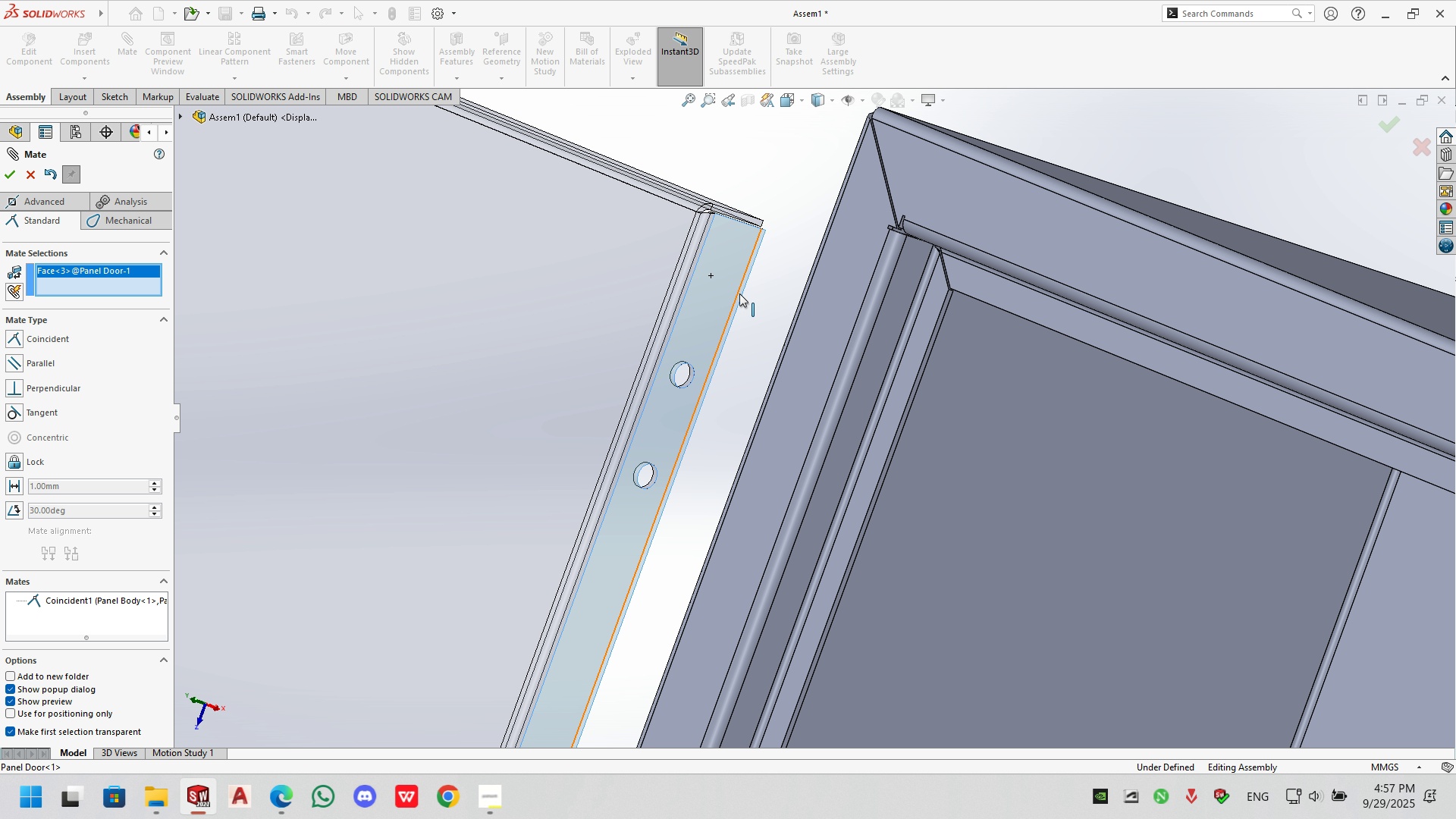 
scroll: coordinate [1058, 538], scroll_direction: up, amount: 9.0
 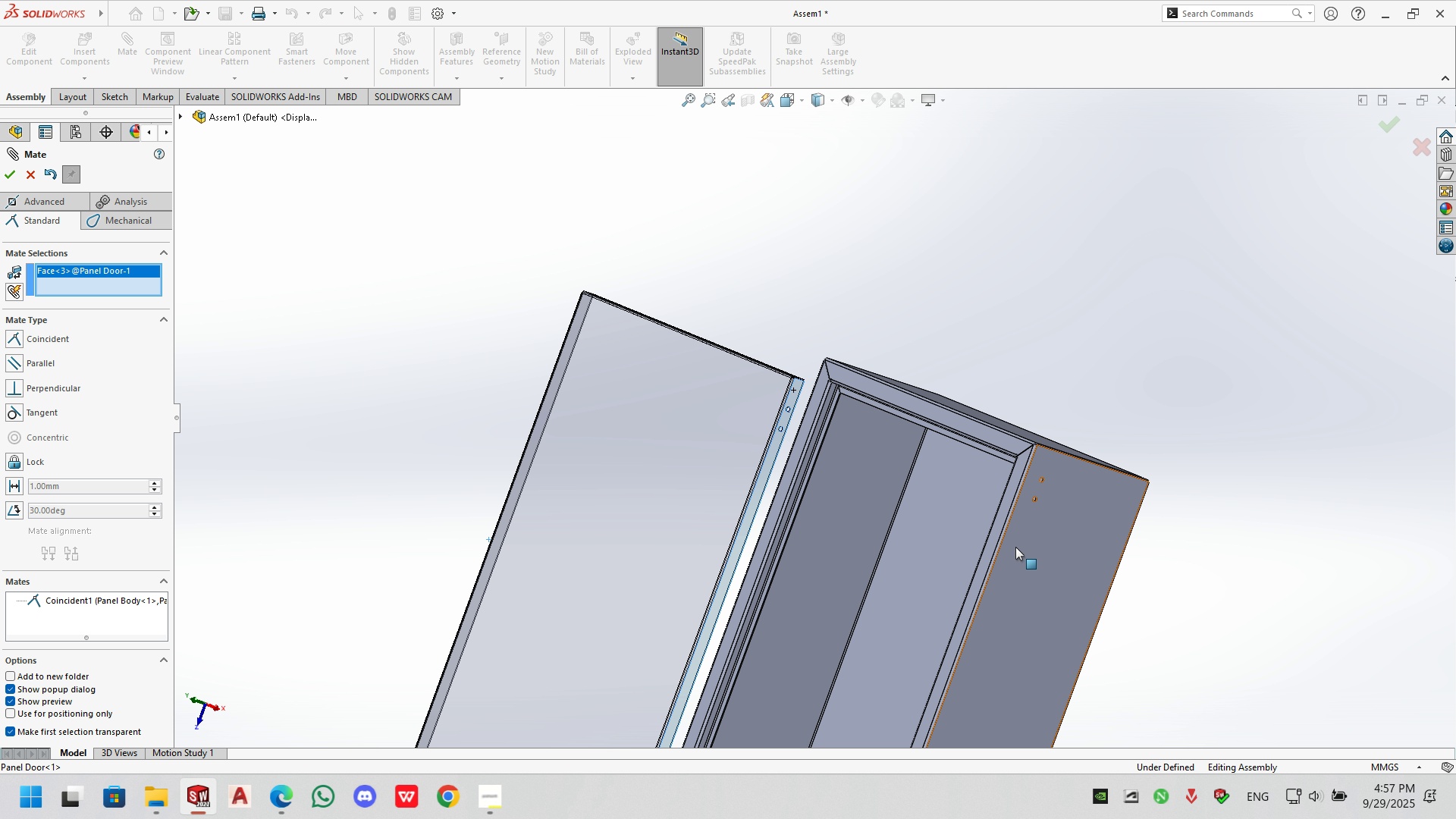 
left_click([1020, 550])
 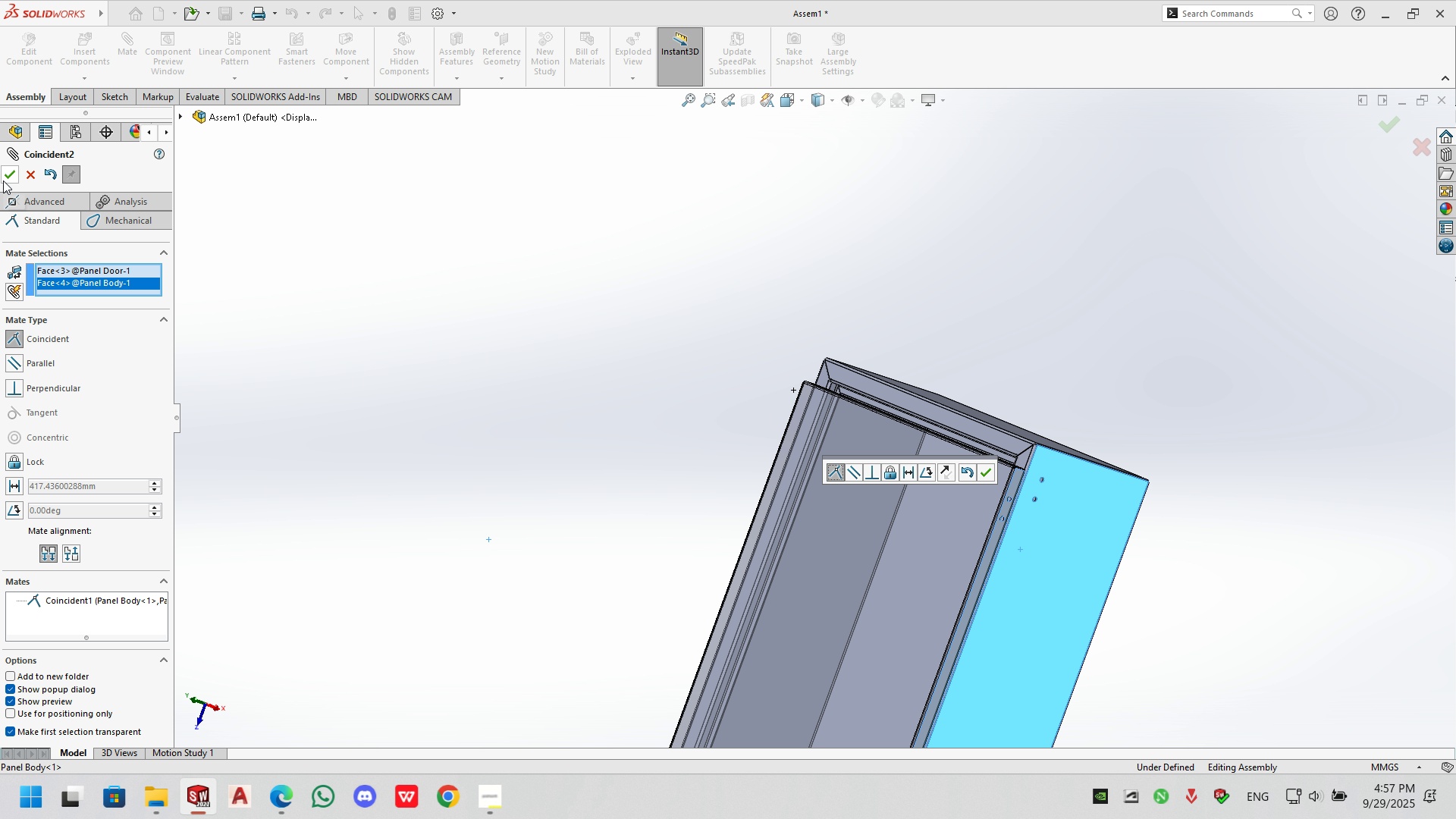 
left_click([3, 180])
 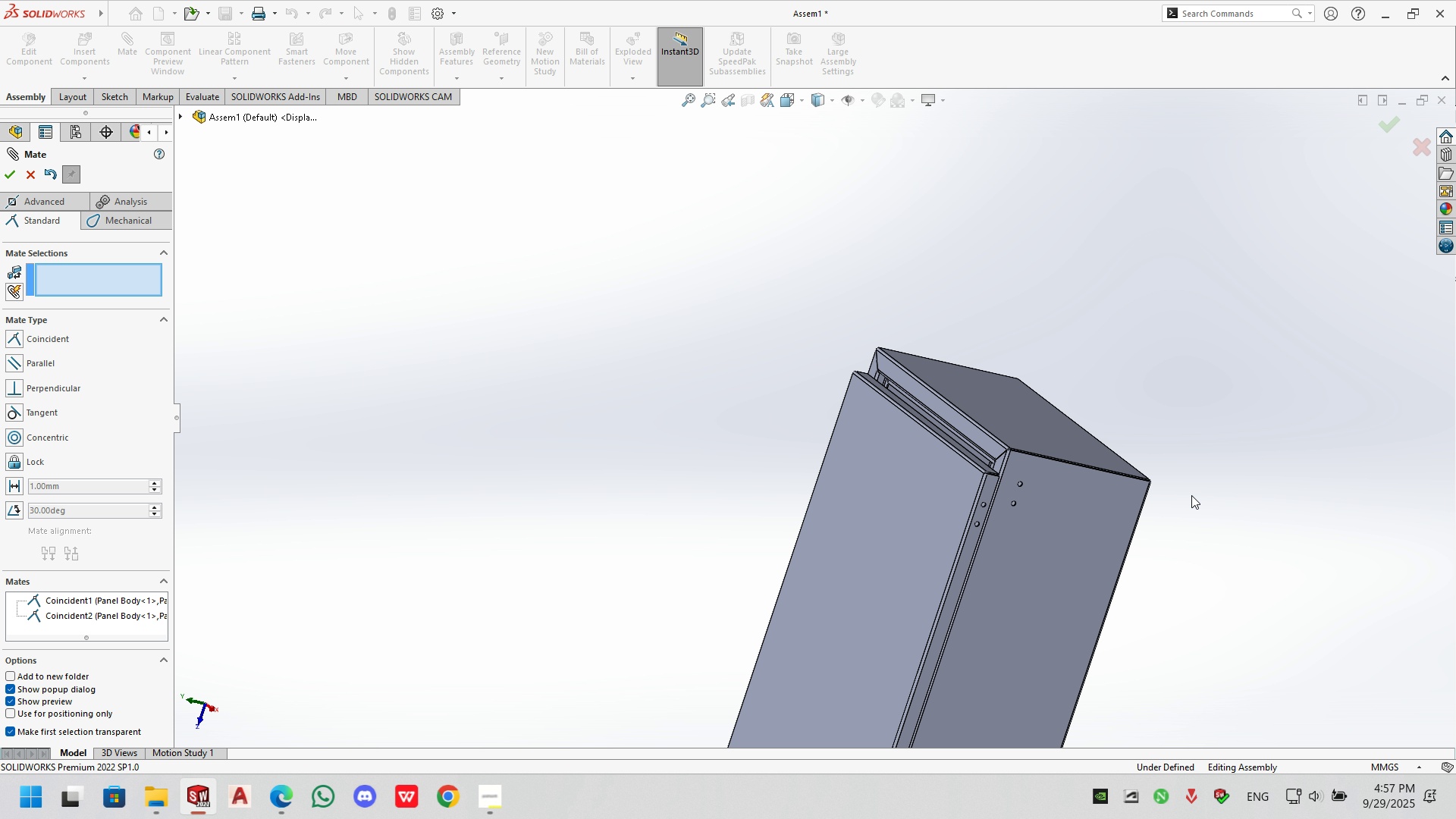 
scroll: coordinate [990, 474], scroll_direction: down, amount: 8.0
 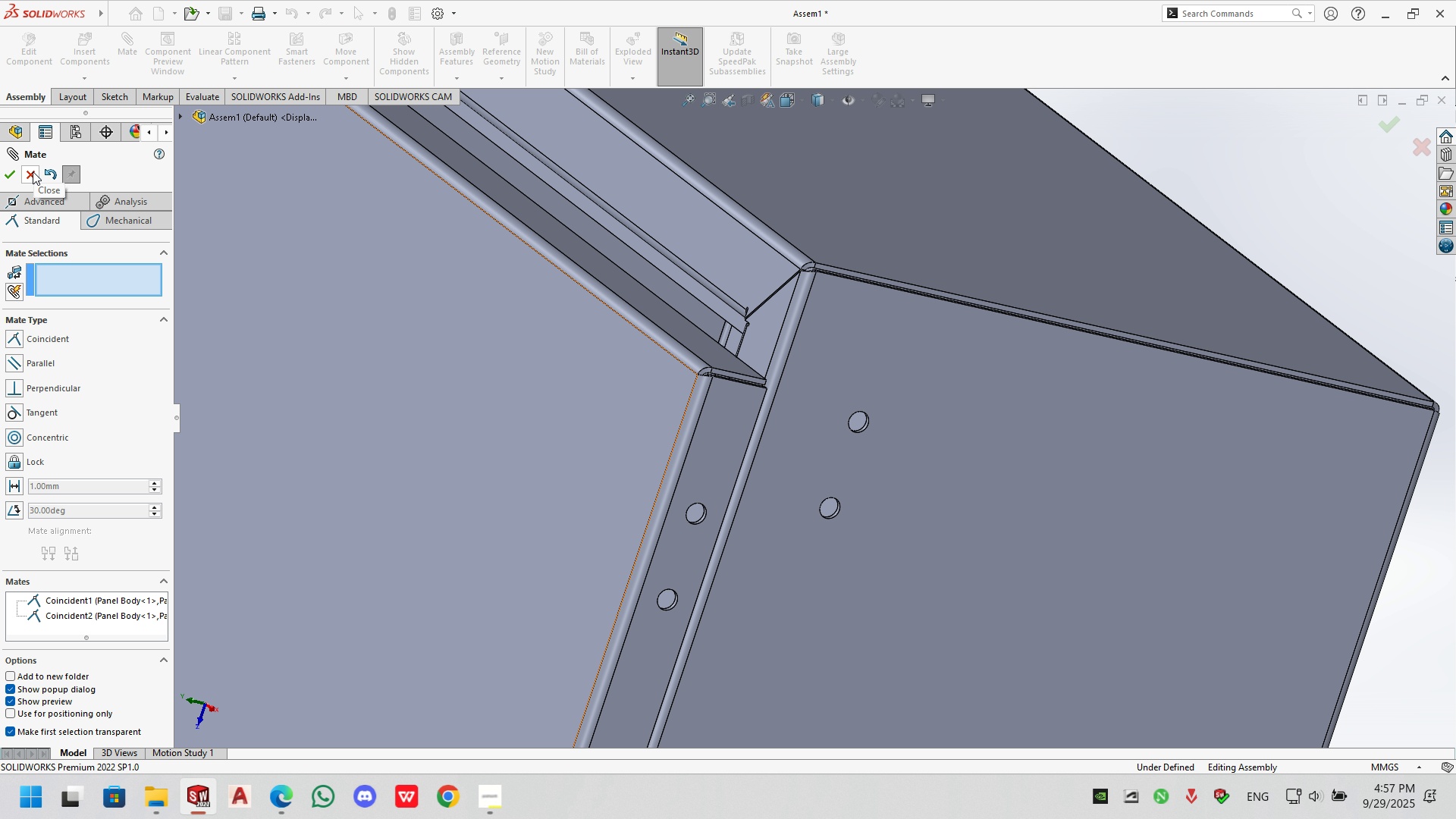 
wait(9.12)
 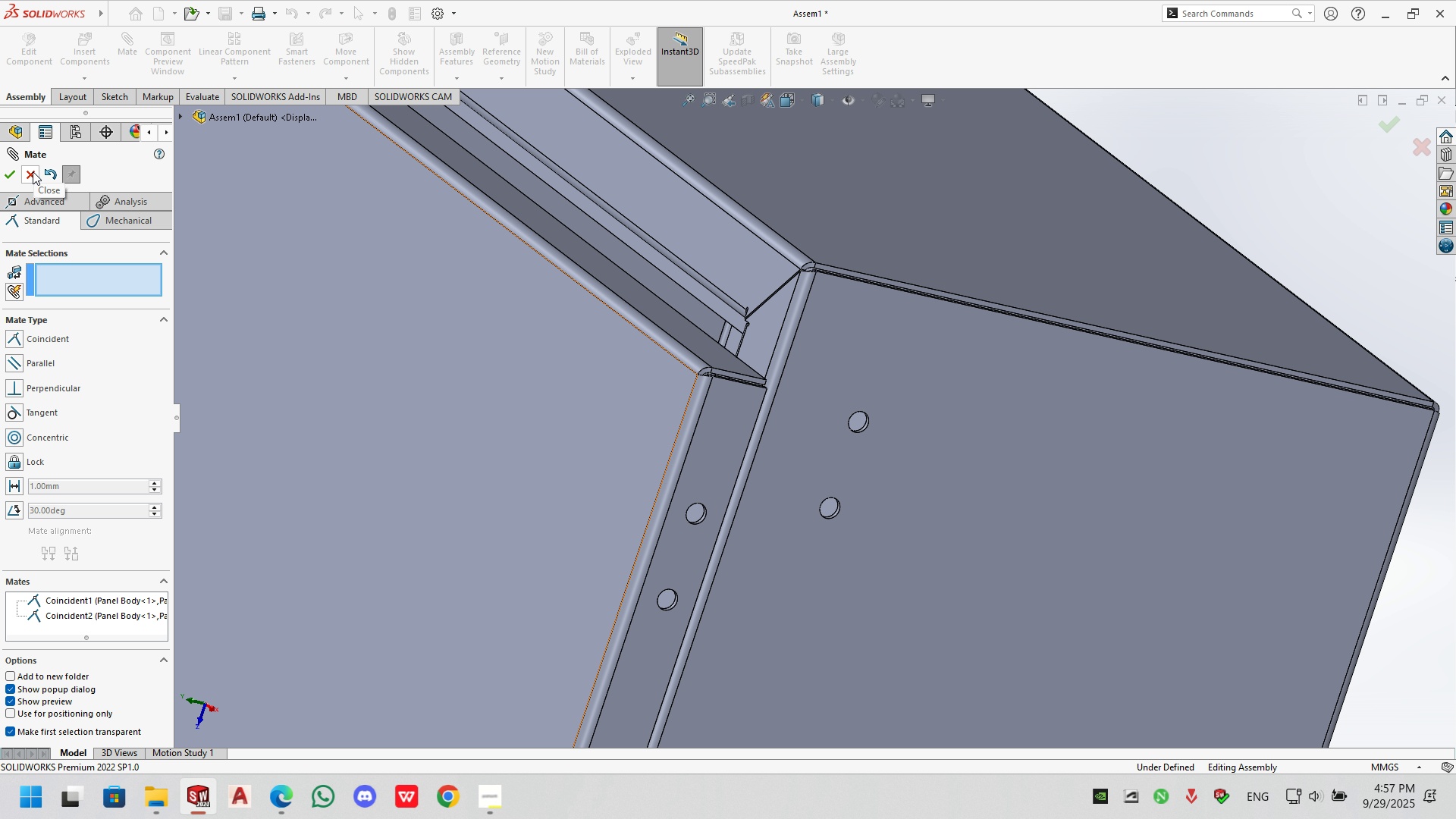 
left_click([33, 171])
 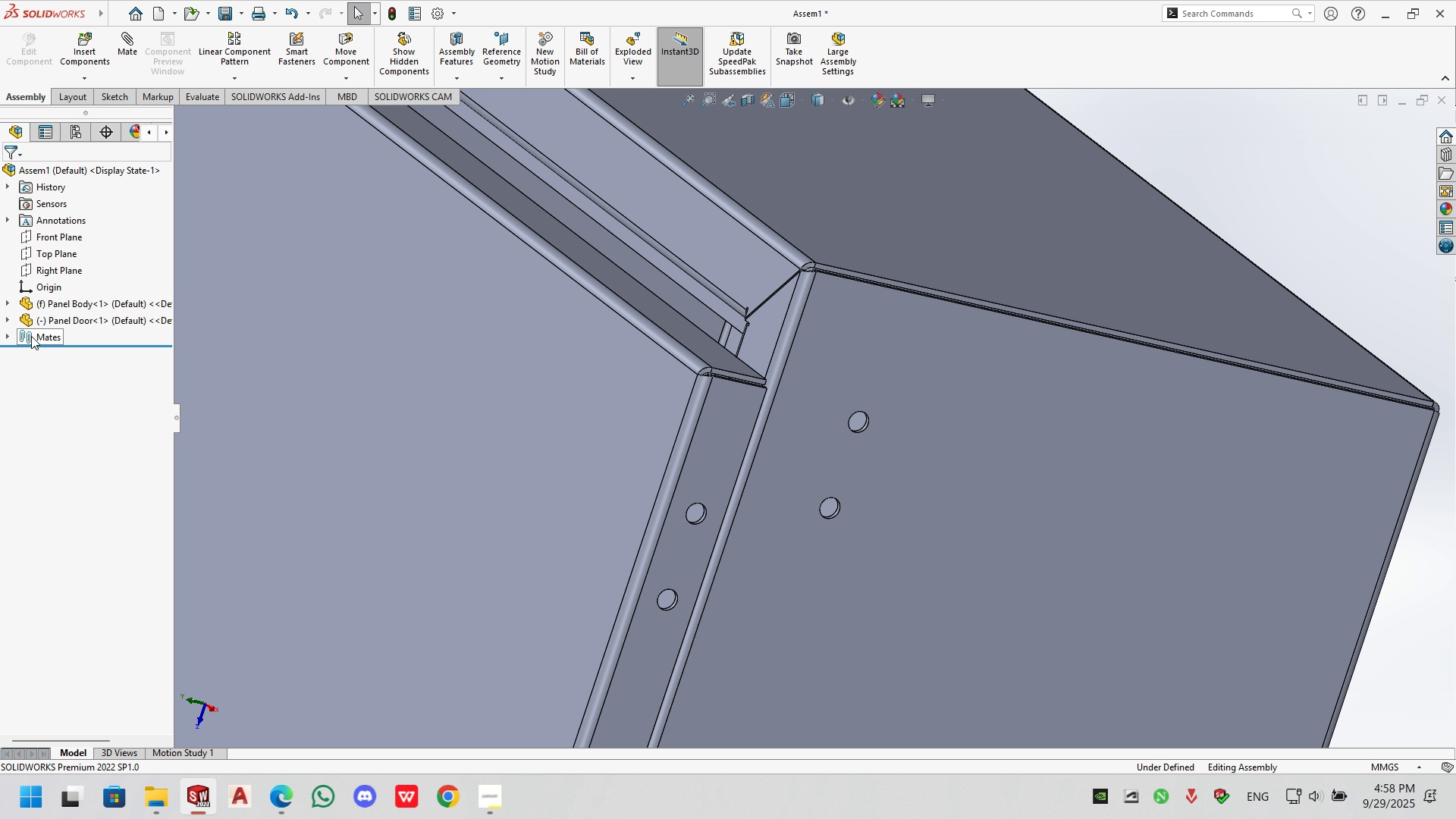 
left_click([31, 336])
 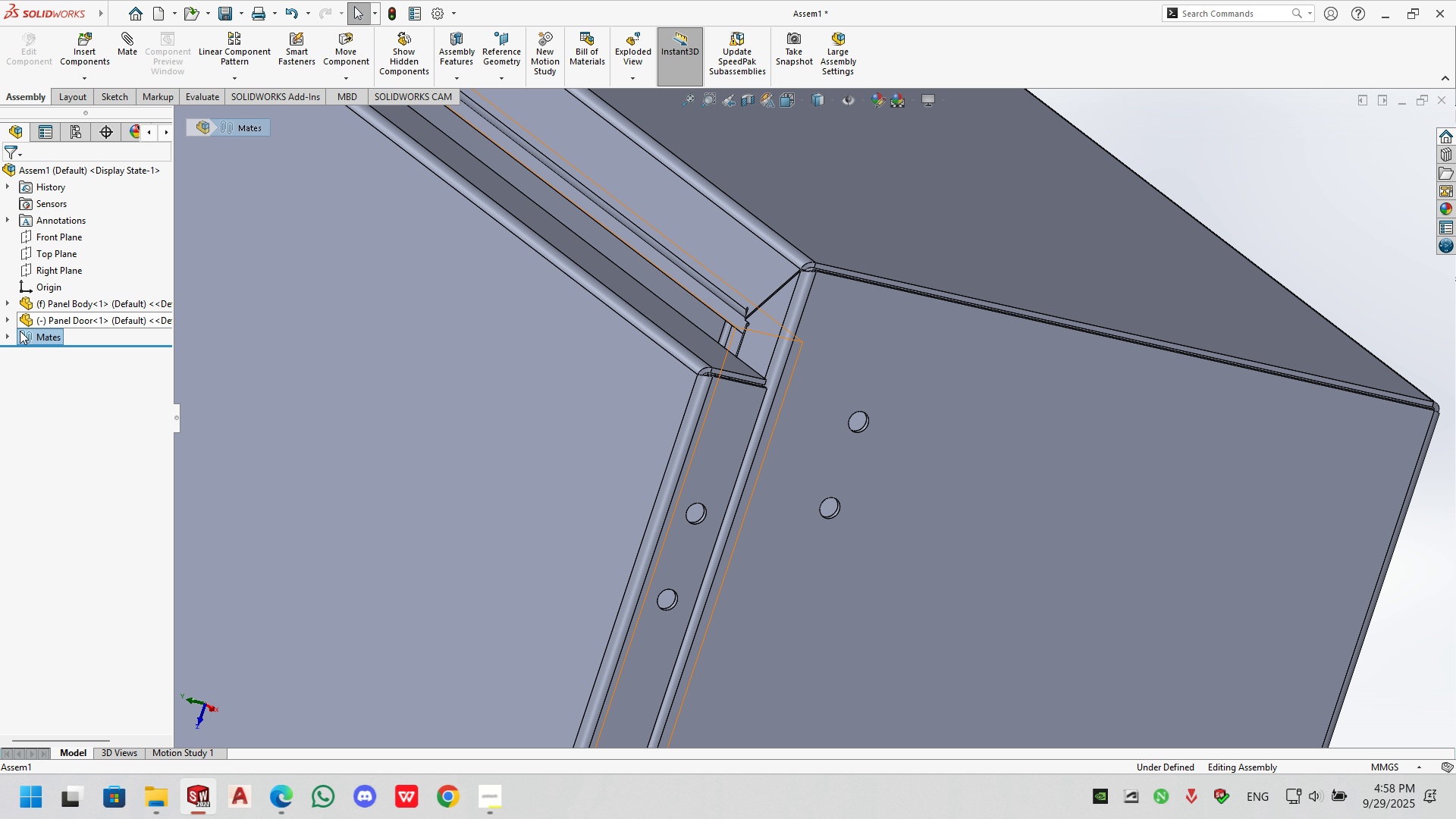 
left_click([6, 339])
 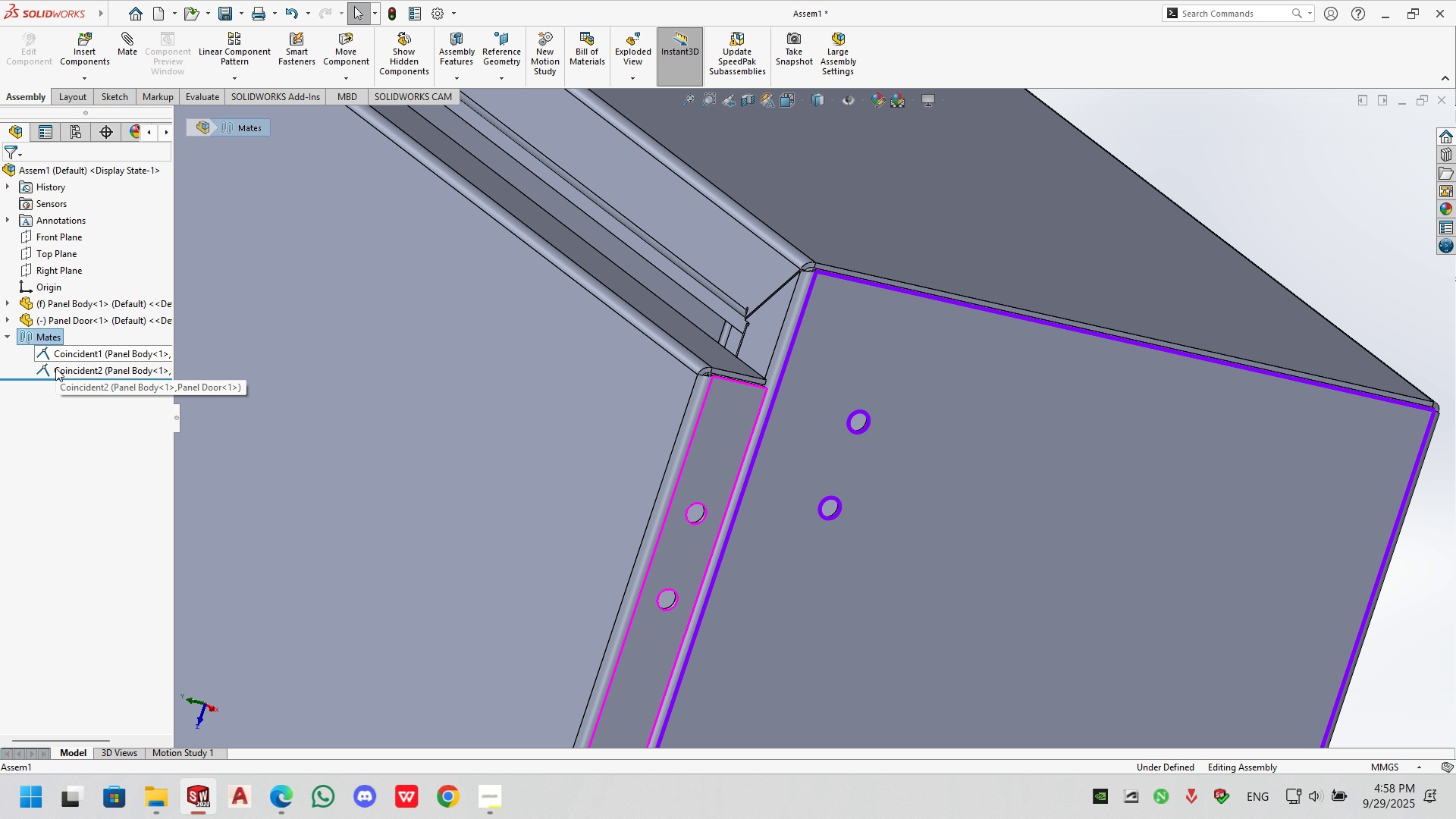 
left_click([55, 368])
 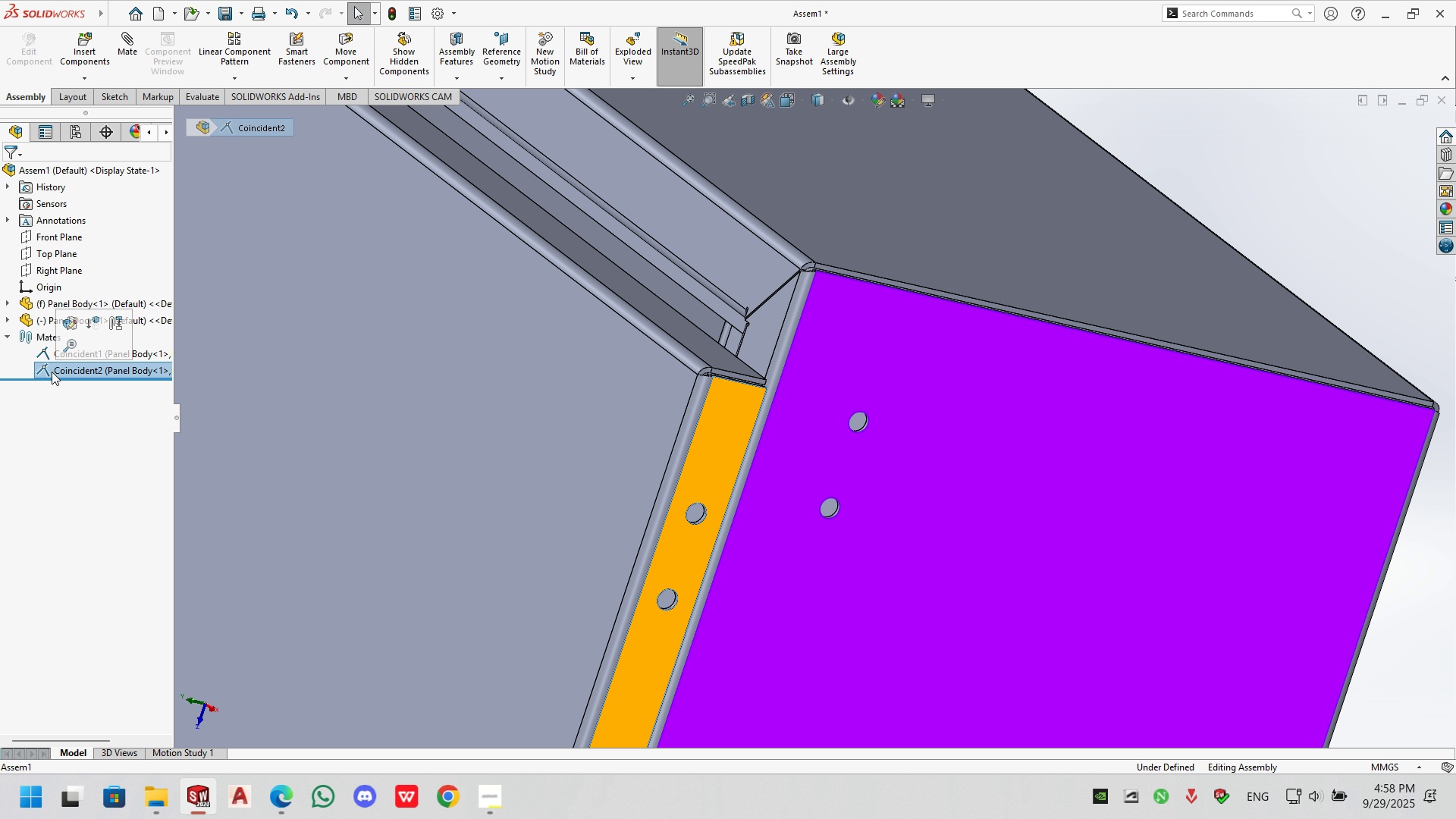 
key(Delete)
 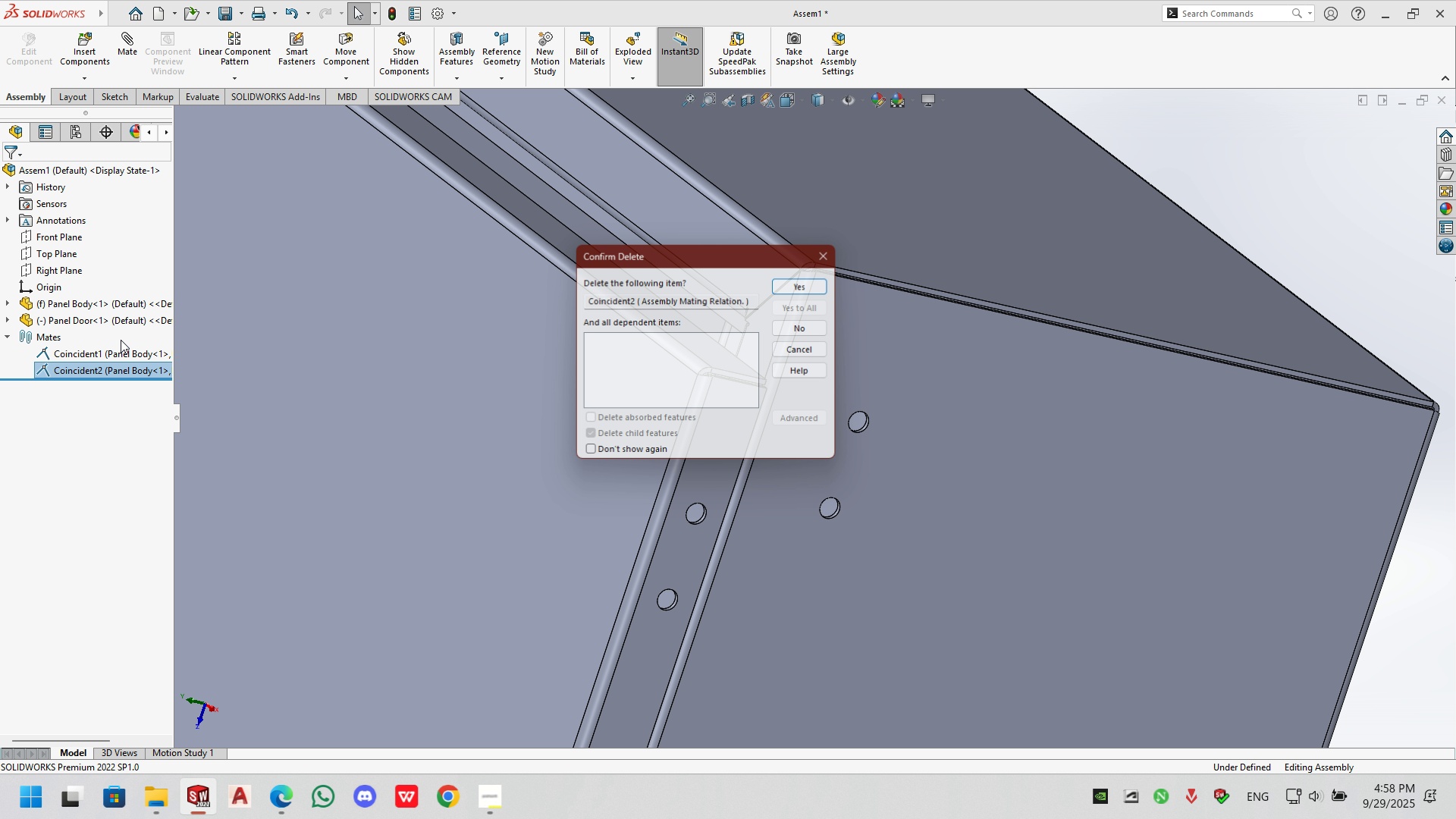 
key(Enter)
 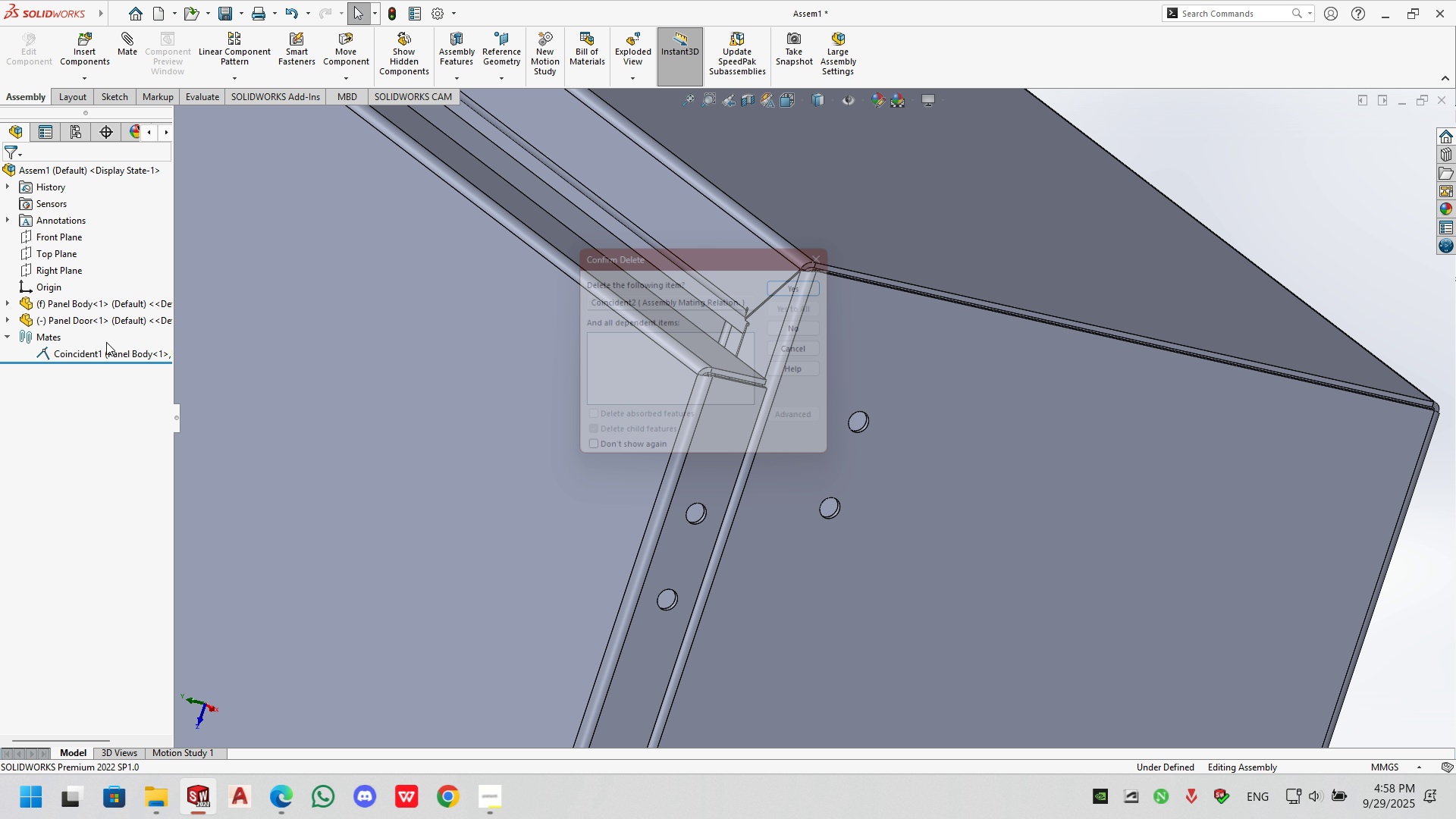 
left_click([95, 347])
 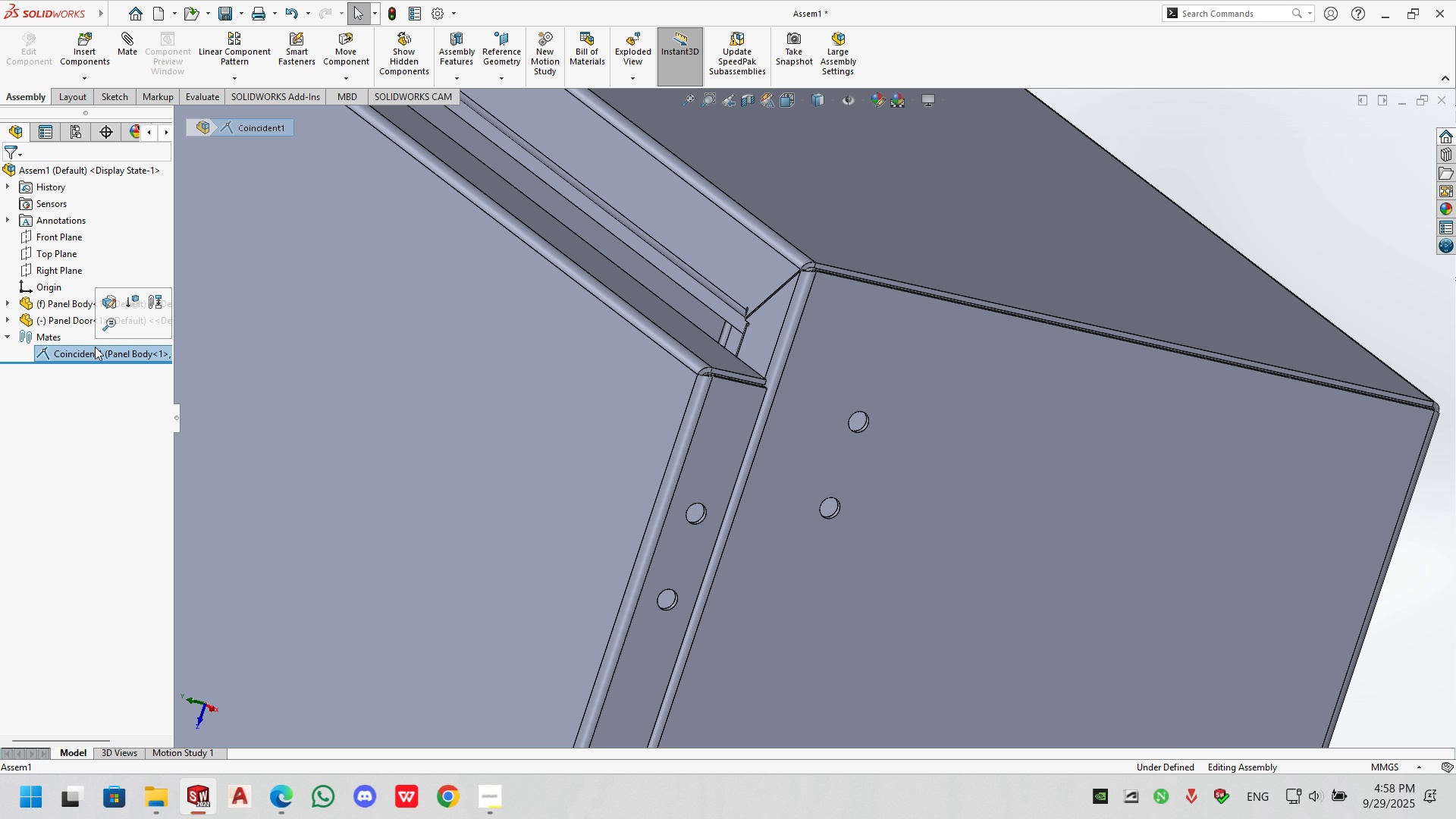 
key(Delete)
 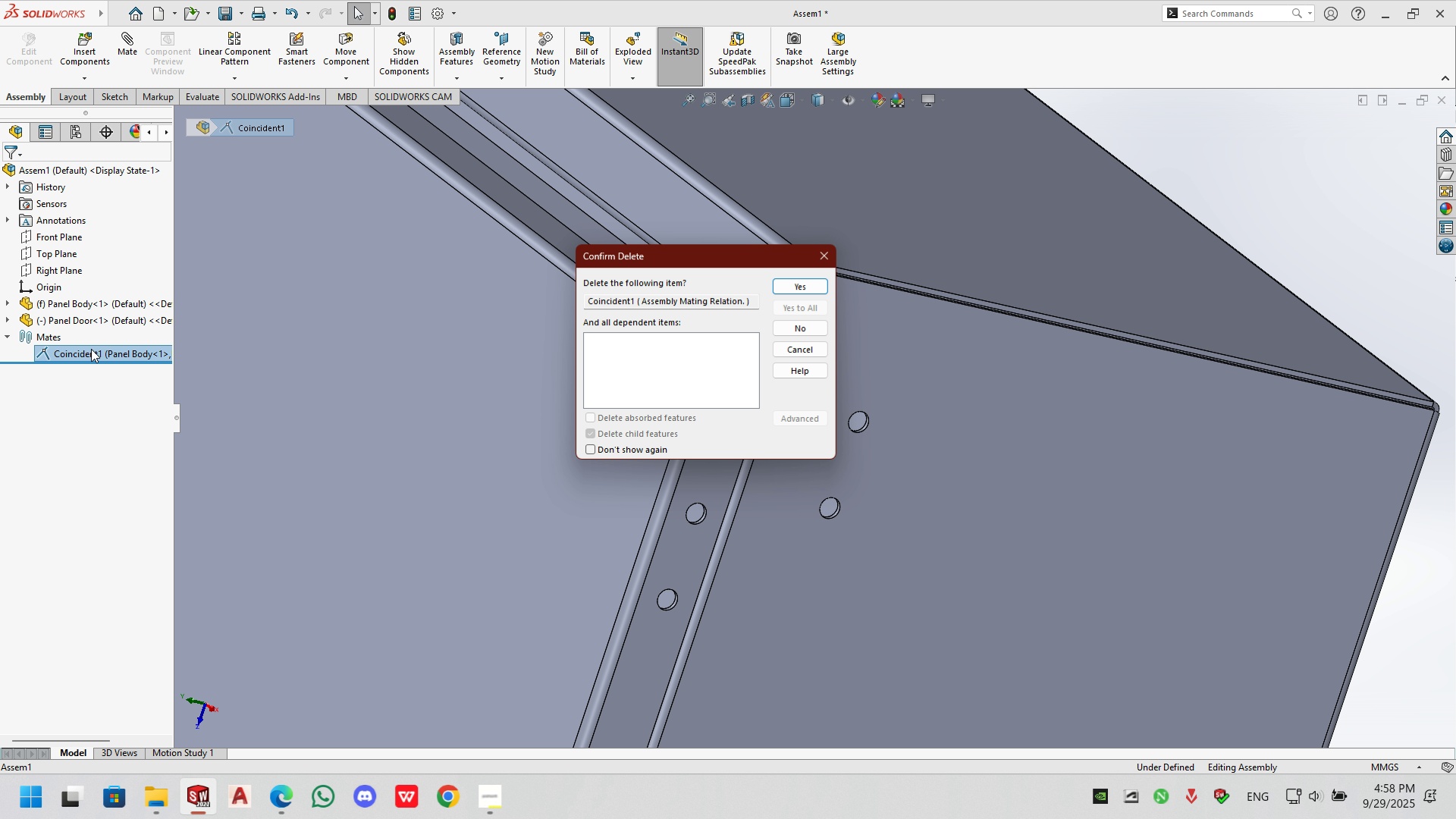 
key(Enter)
 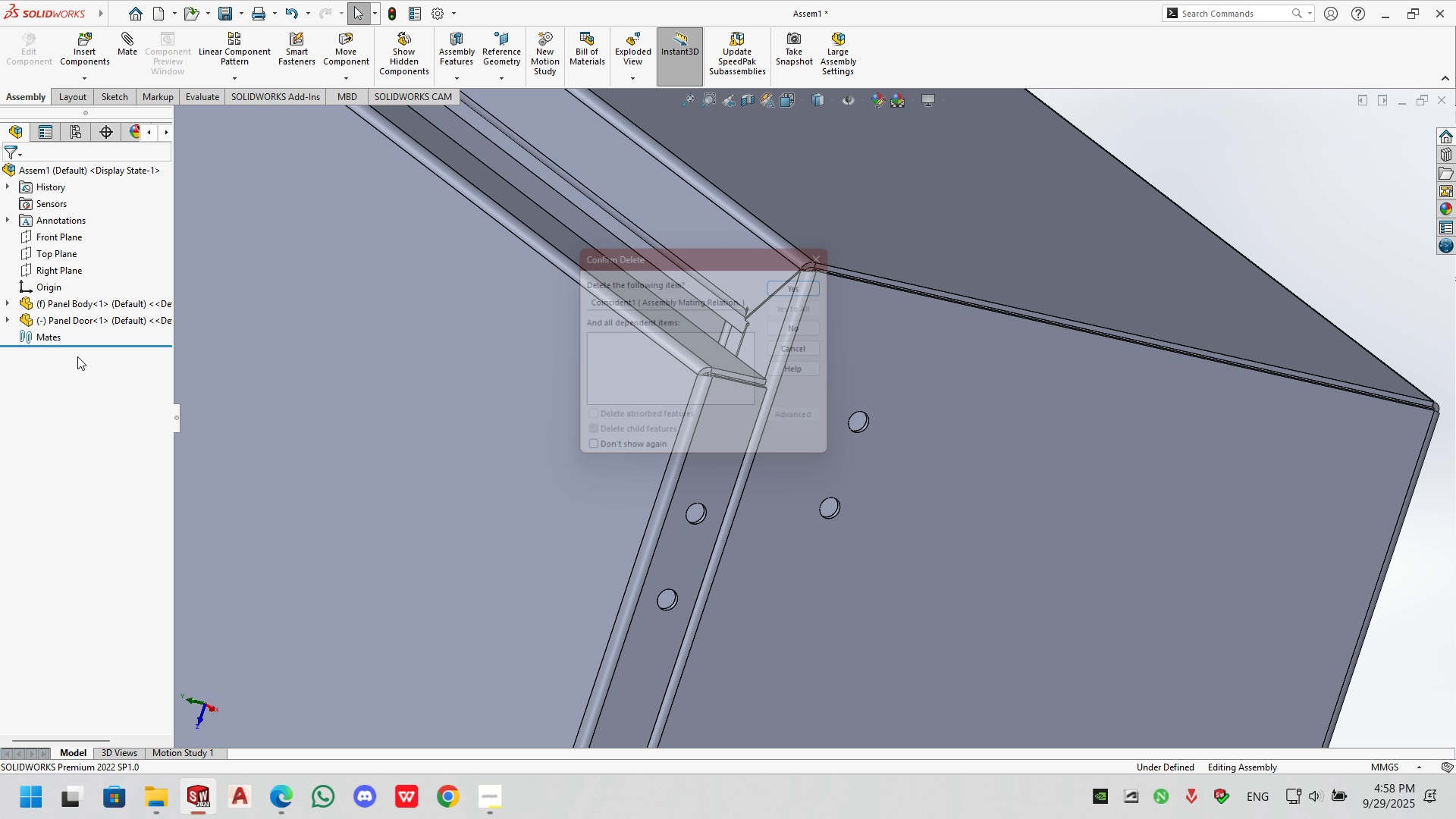 
wait(8.22)
 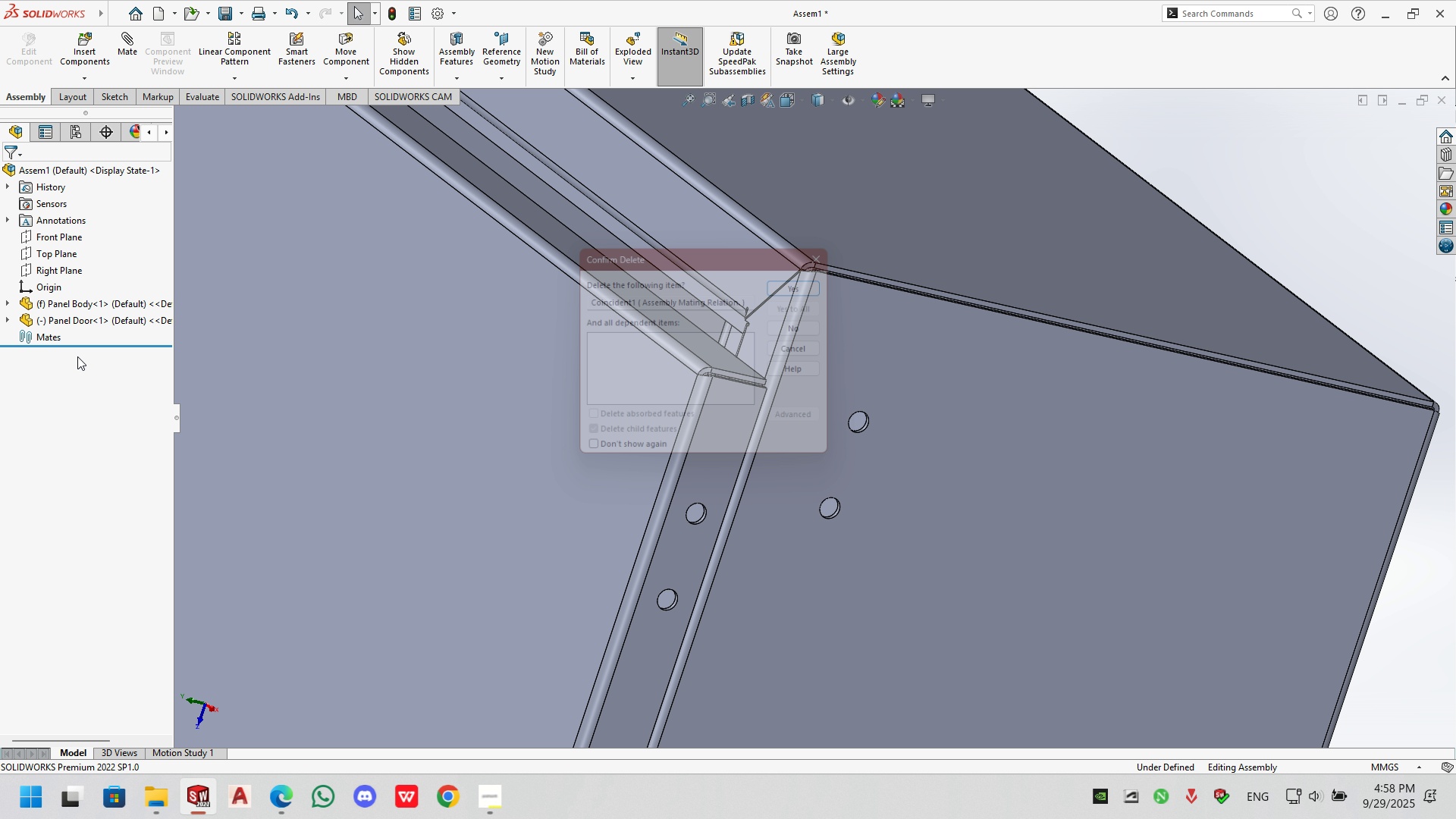 
scroll: coordinate [652, 499], scroll_direction: up, amount: 9.0
 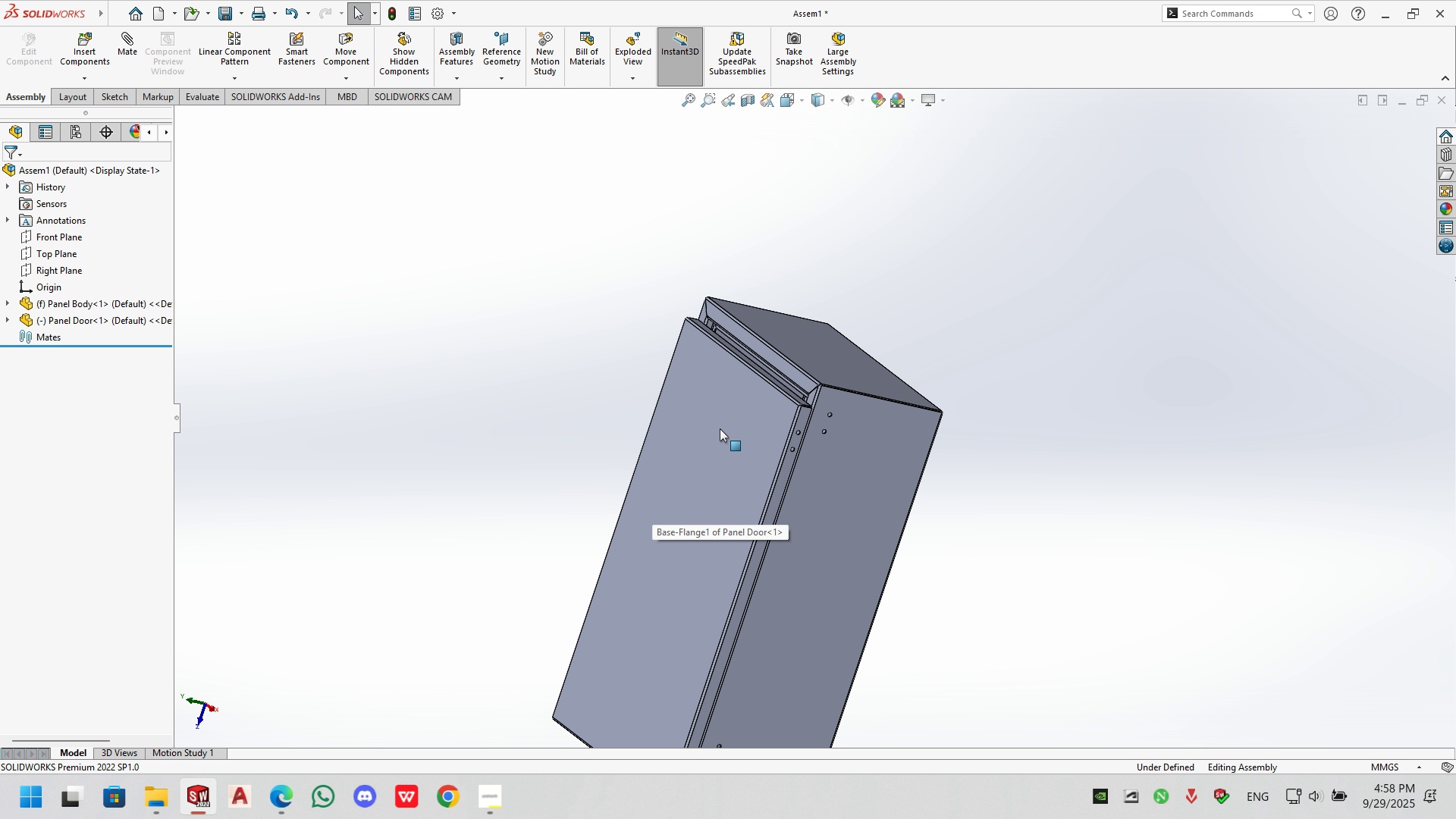 
left_click_drag(start_coordinate=[720, 428], to_coordinate=[522, 401])
 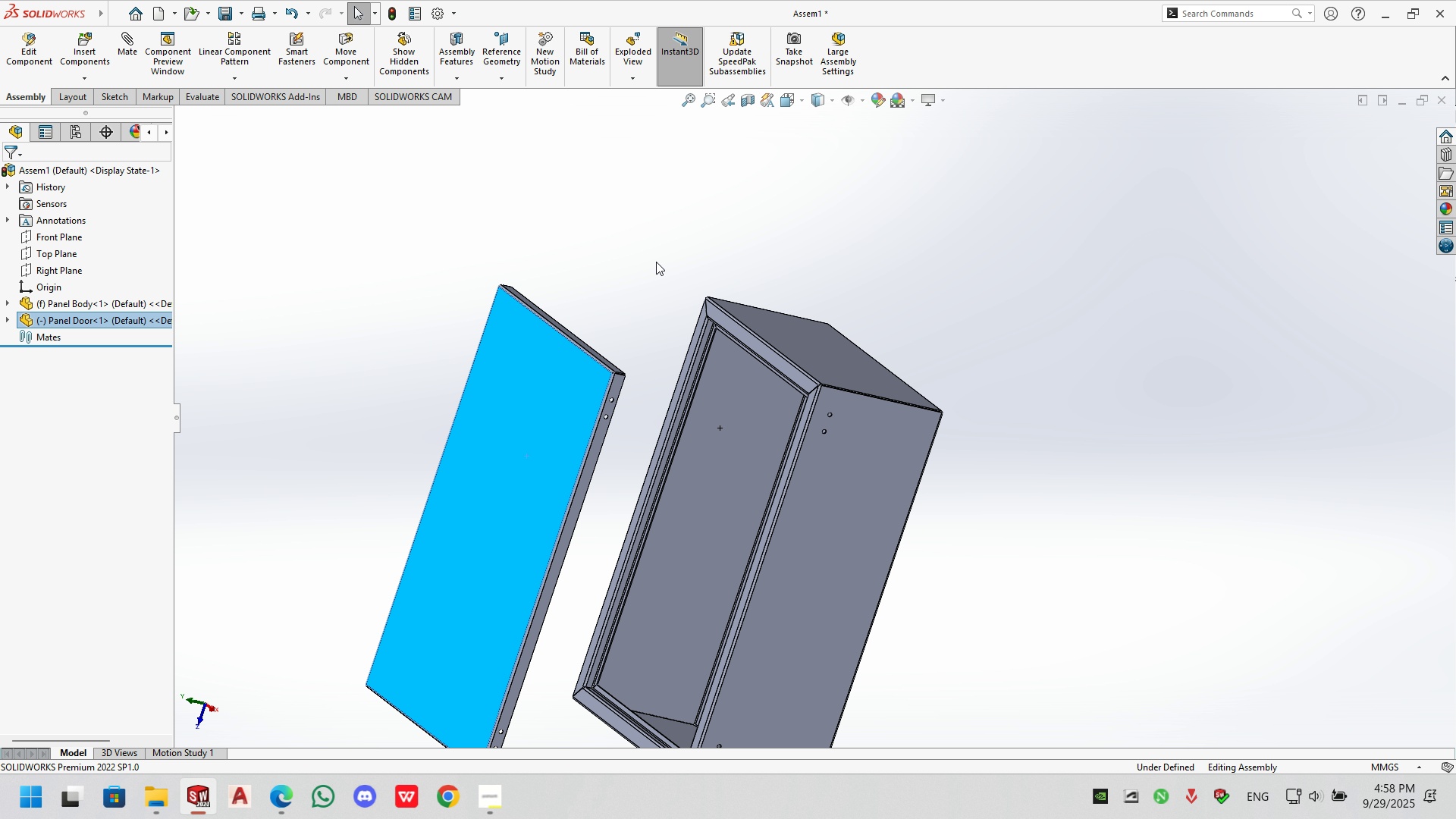 
left_click([656, 261])
 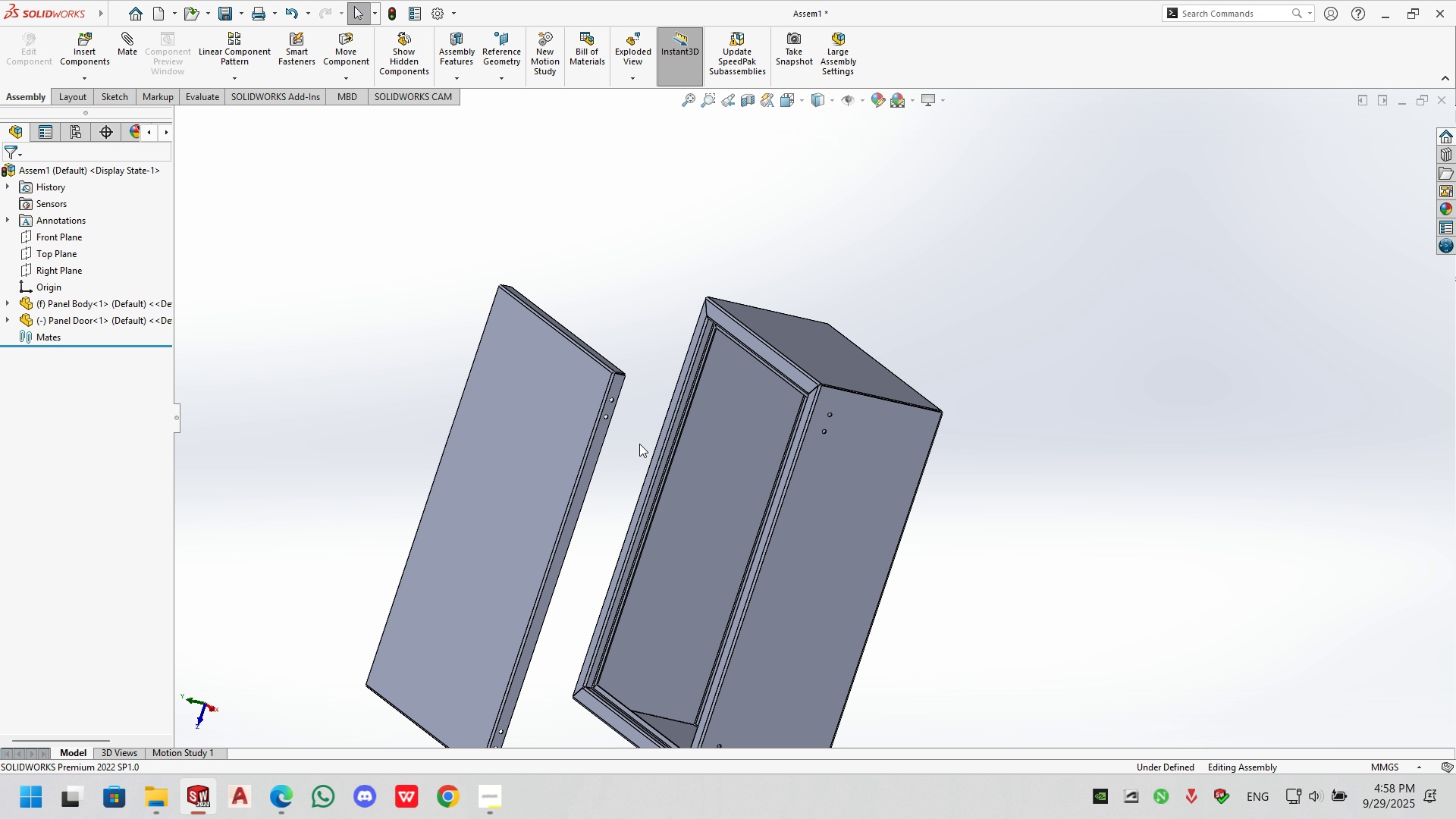 
scroll: coordinate [648, 412], scroll_direction: down, amount: 4.0
 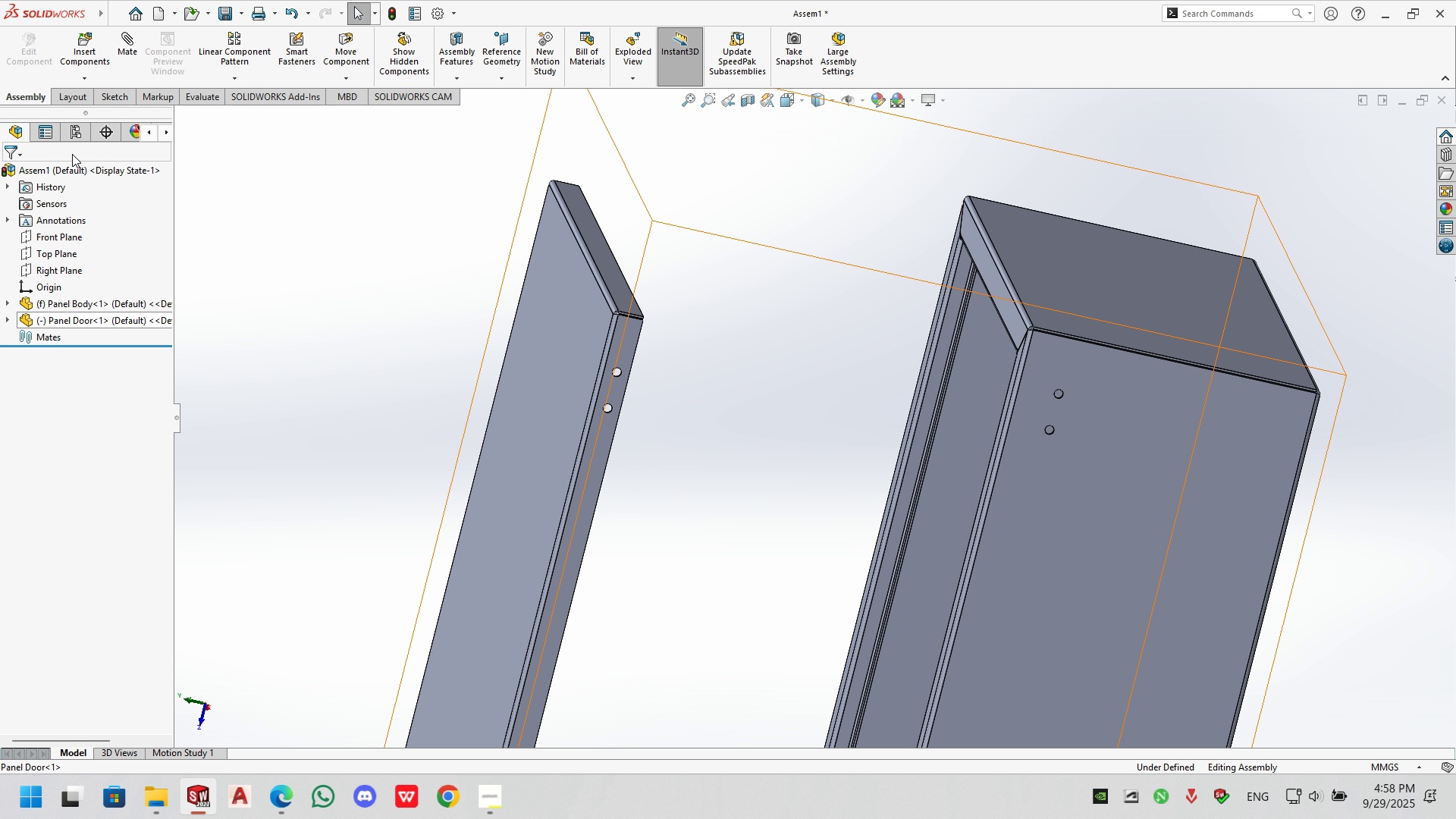 
left_click([93, 52])
 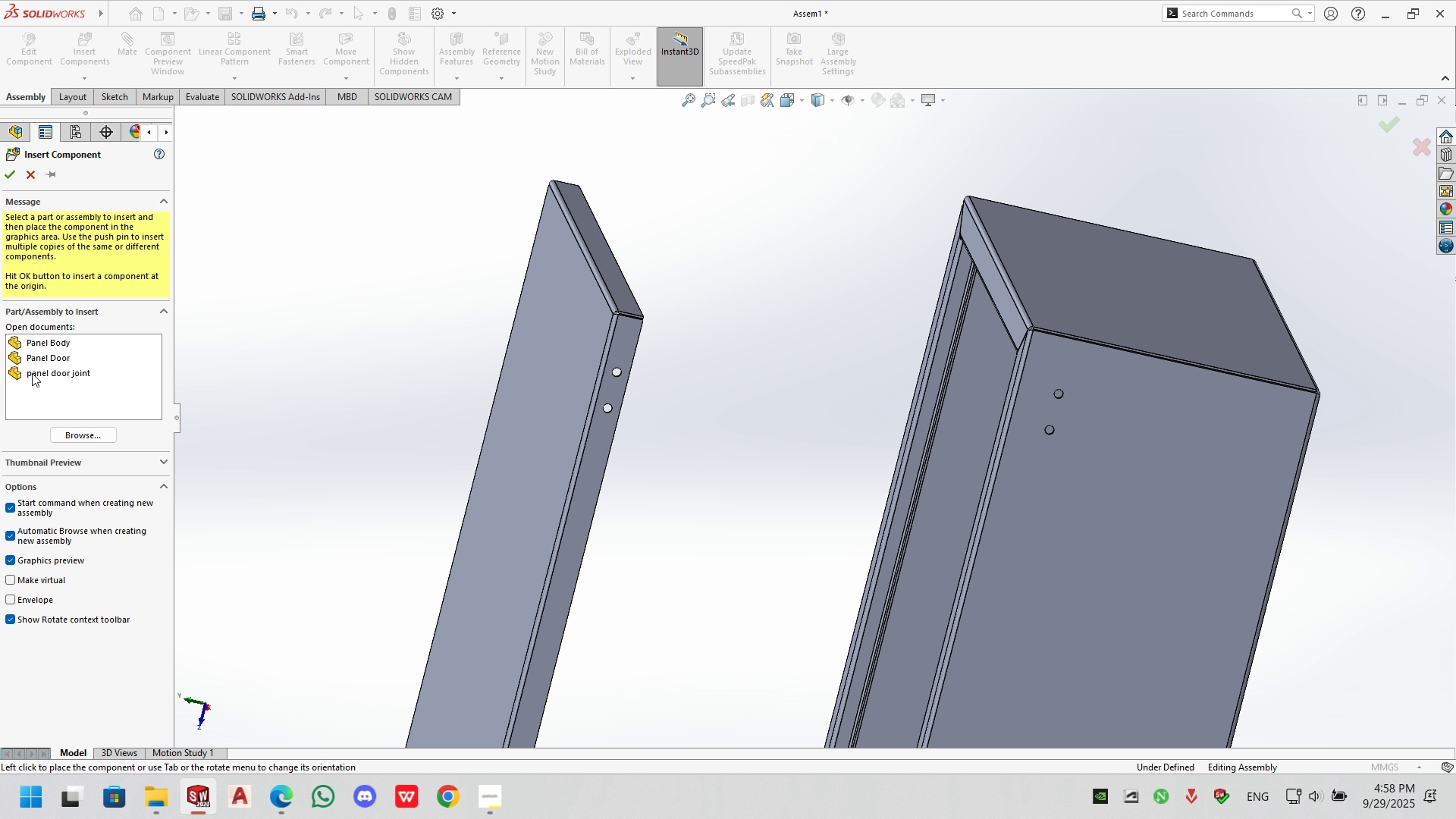 
left_click([32, 373])
 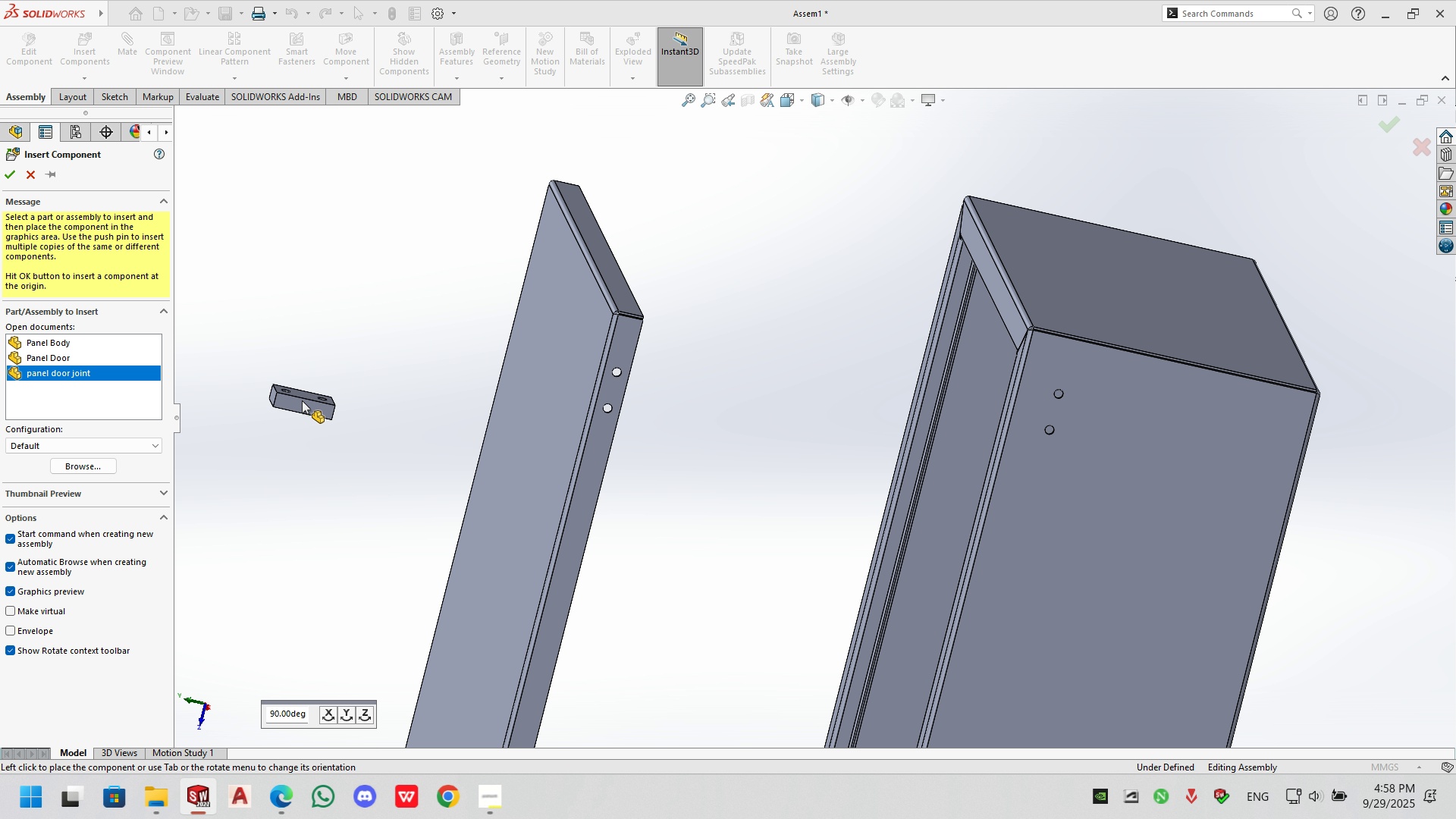 
wait(7.82)
 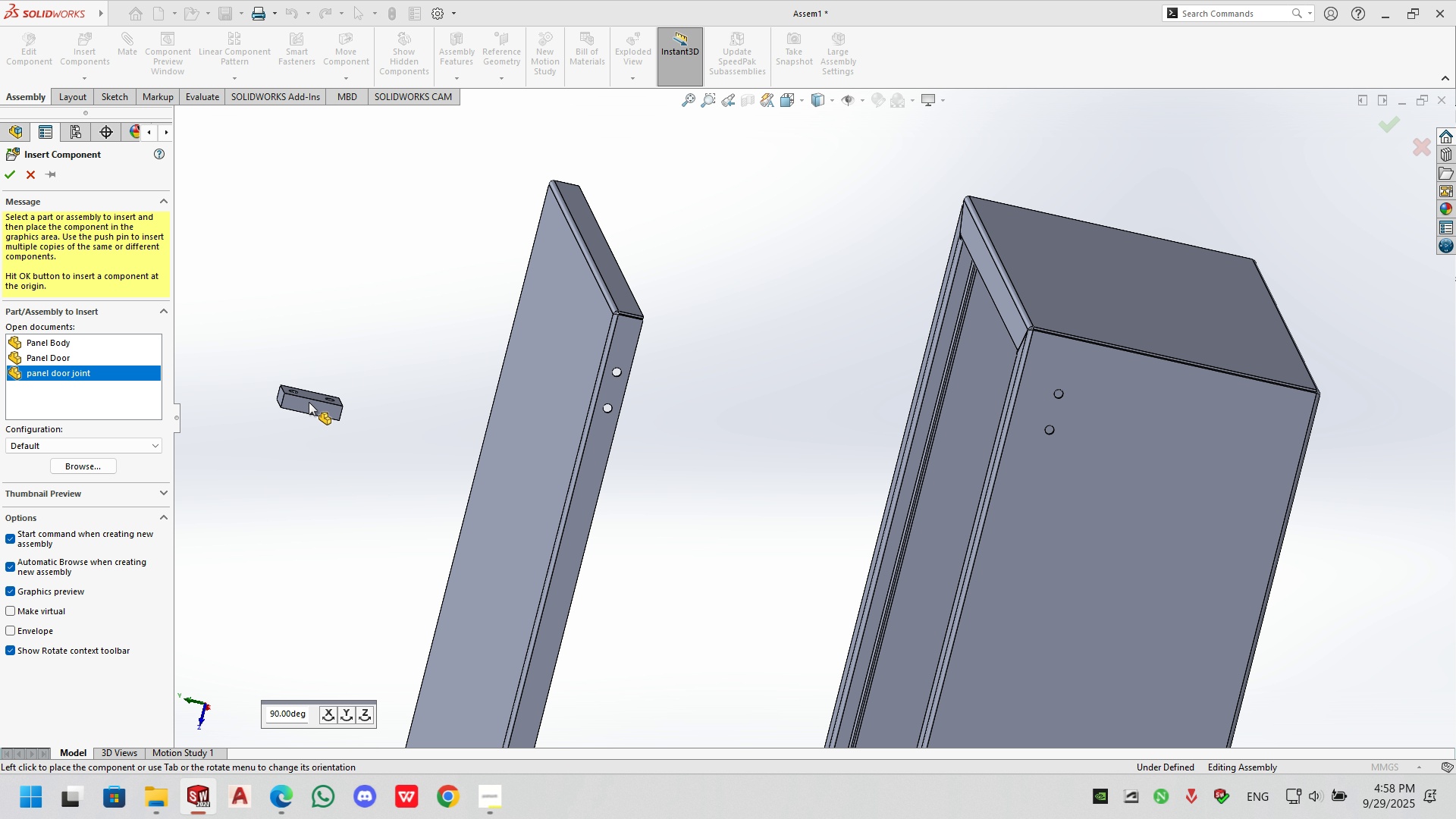 
left_click([324, 407])
 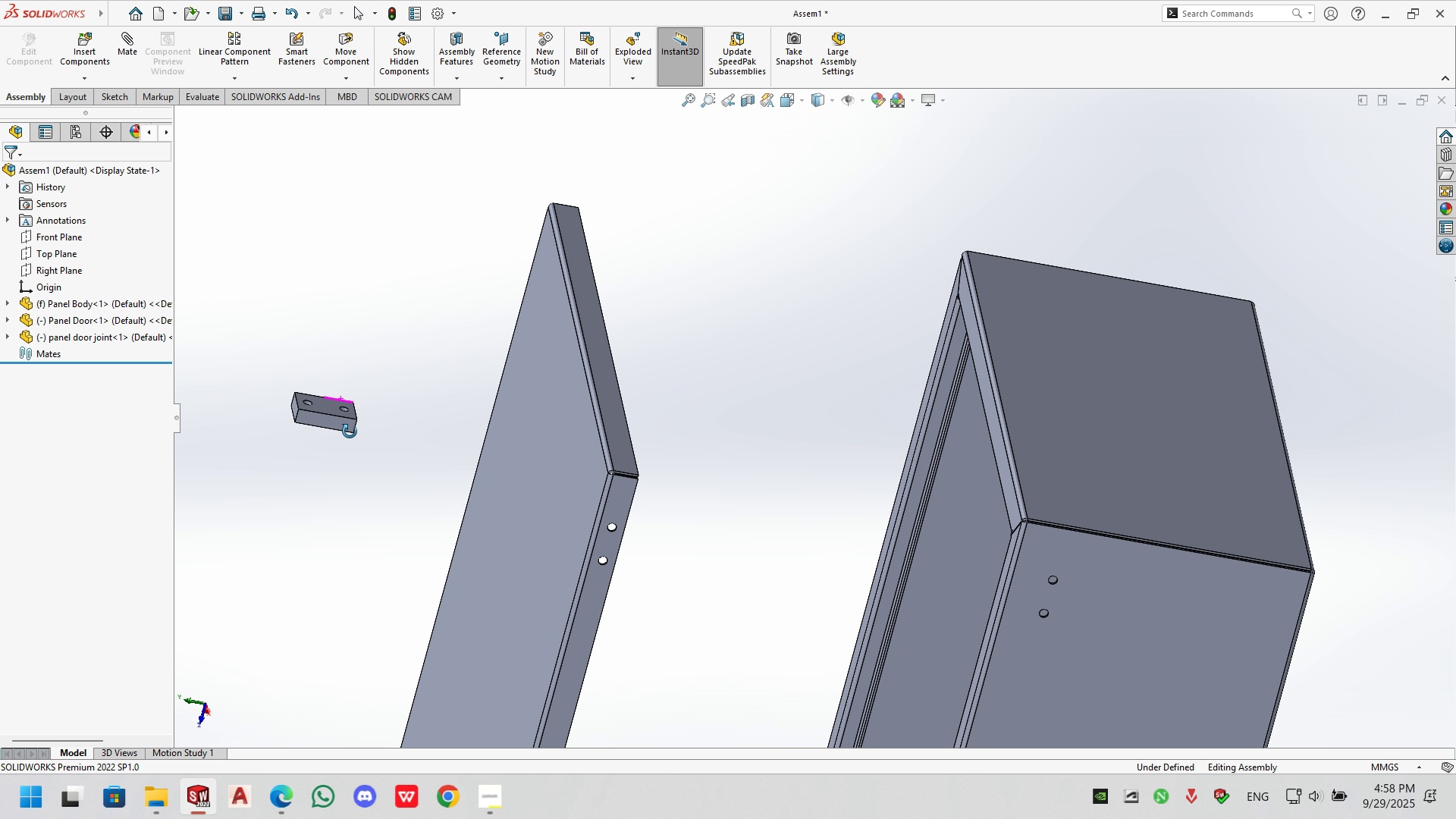 
left_click_drag(start_coordinate=[332, 404], to_coordinate=[332, 456])
 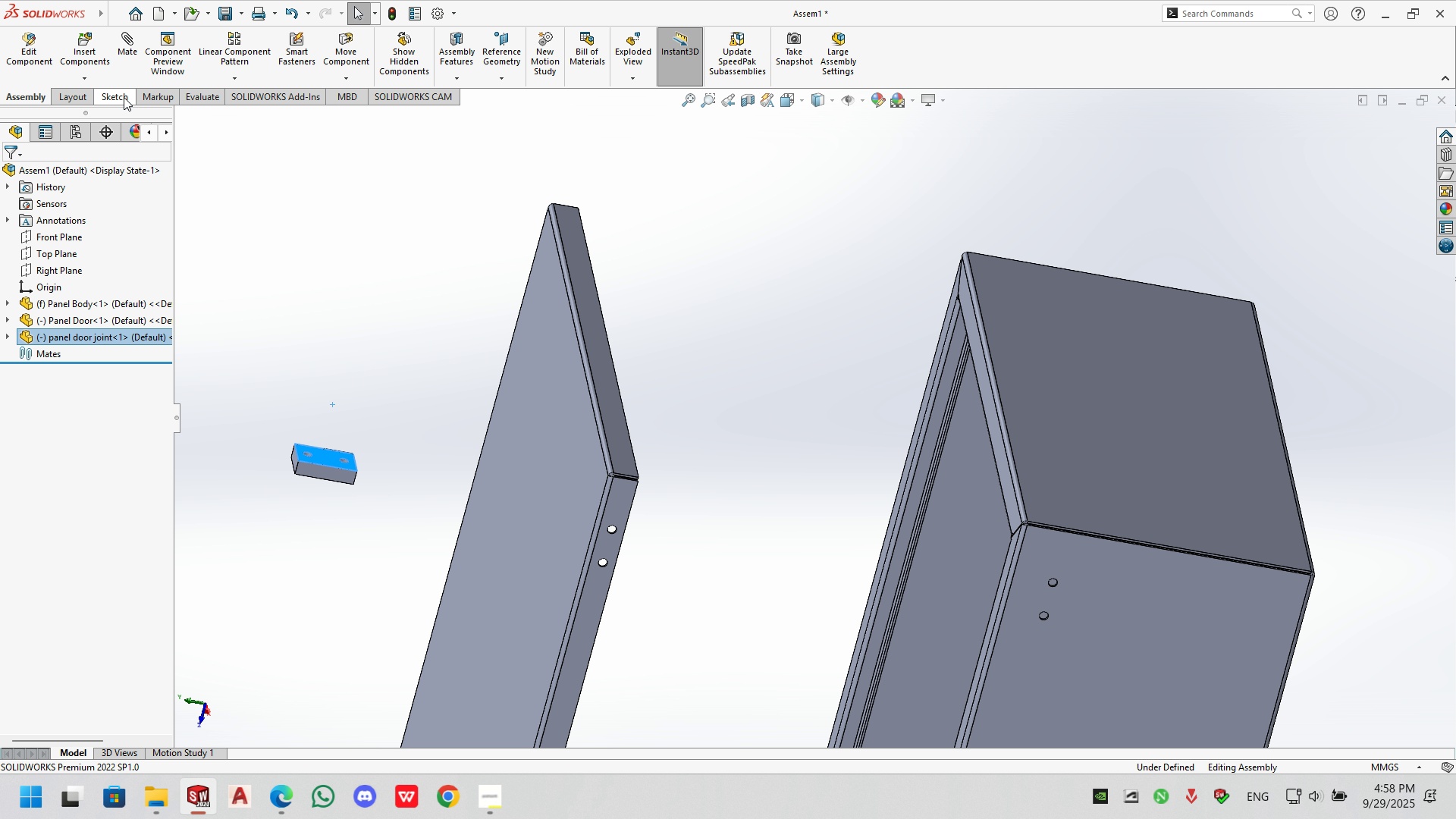 
left_click([133, 55])
 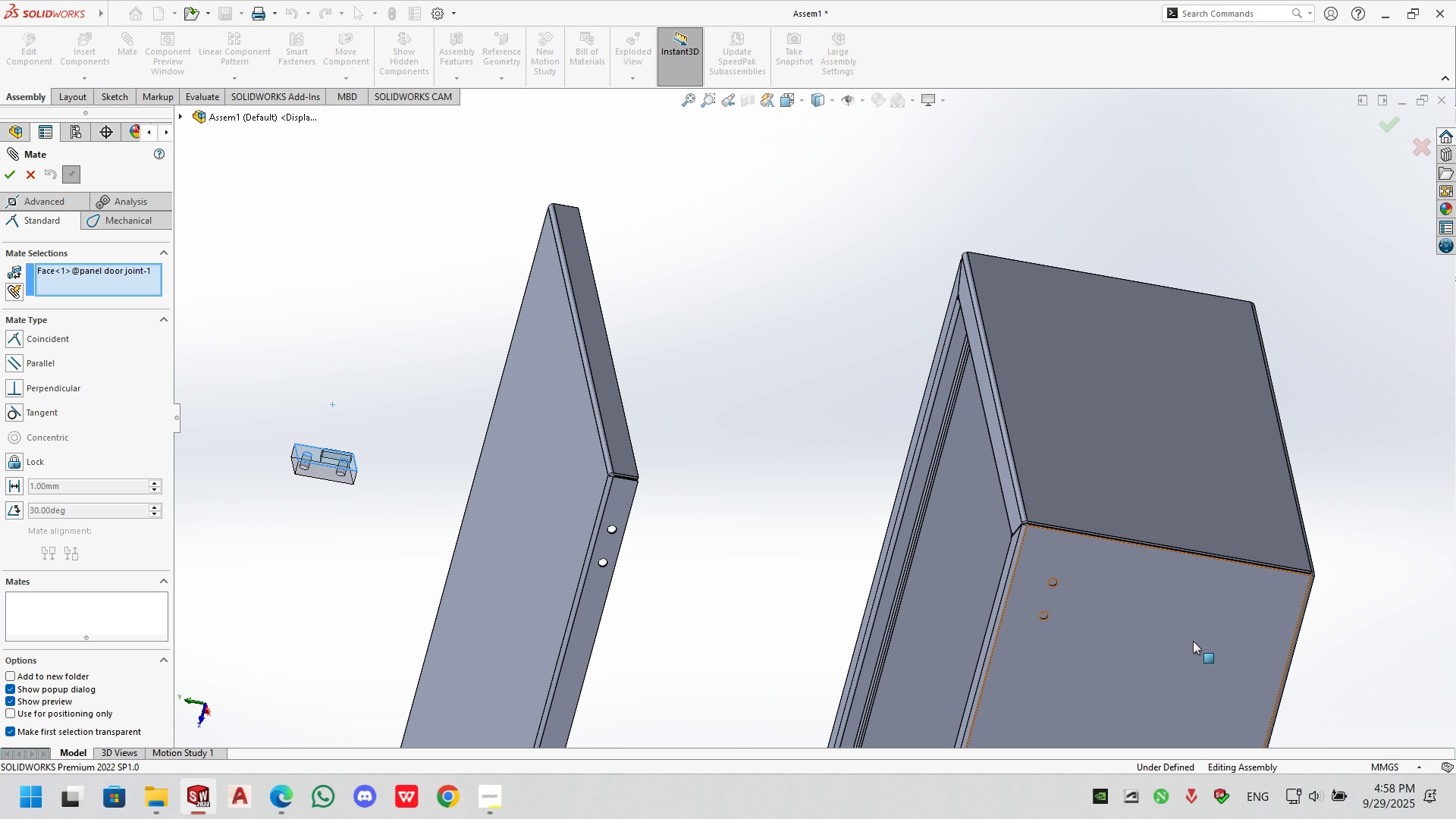 
left_click([1051, 604])
 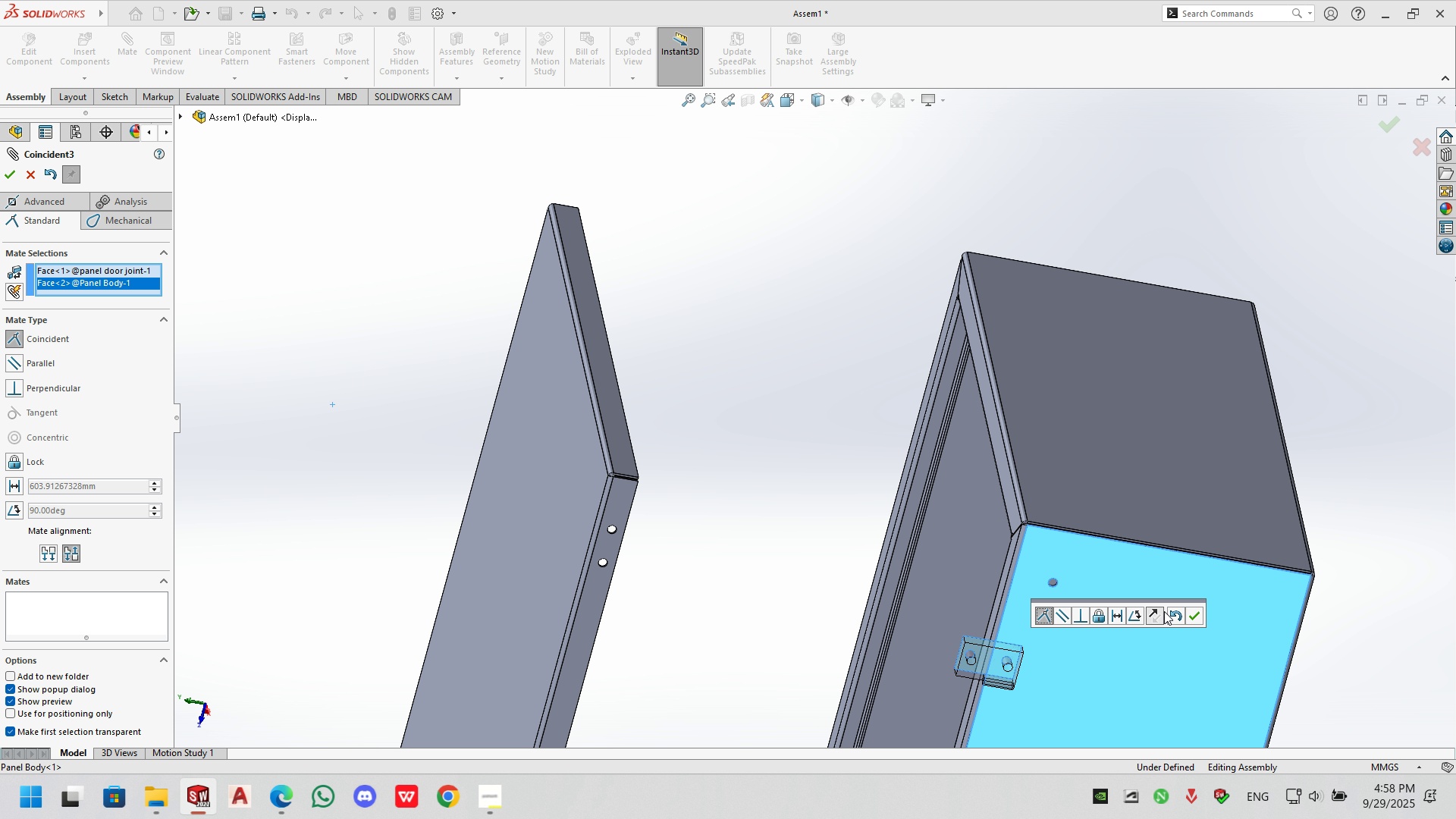 
left_click([1197, 618])
 